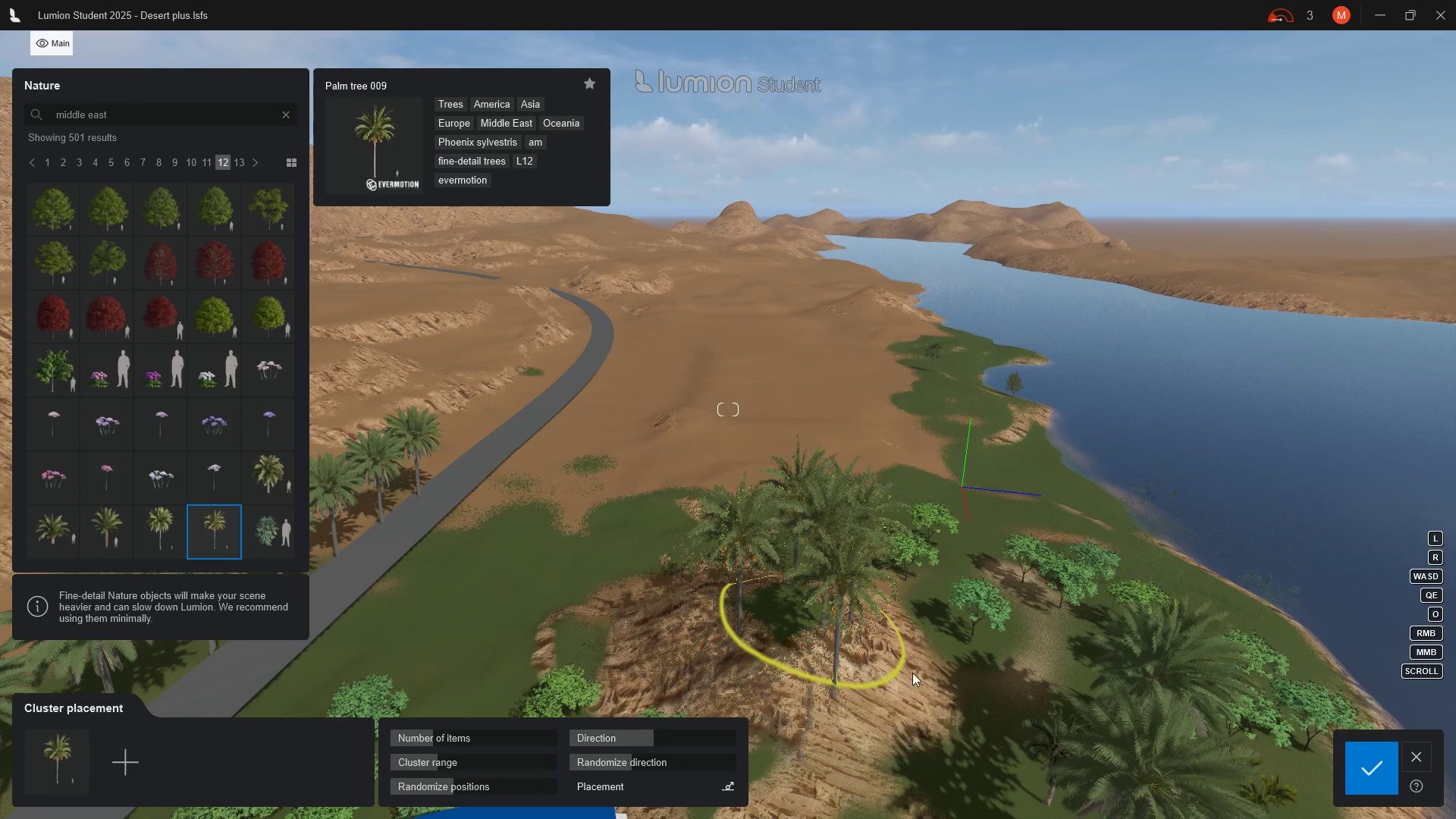 
left_click([1031, 503])
 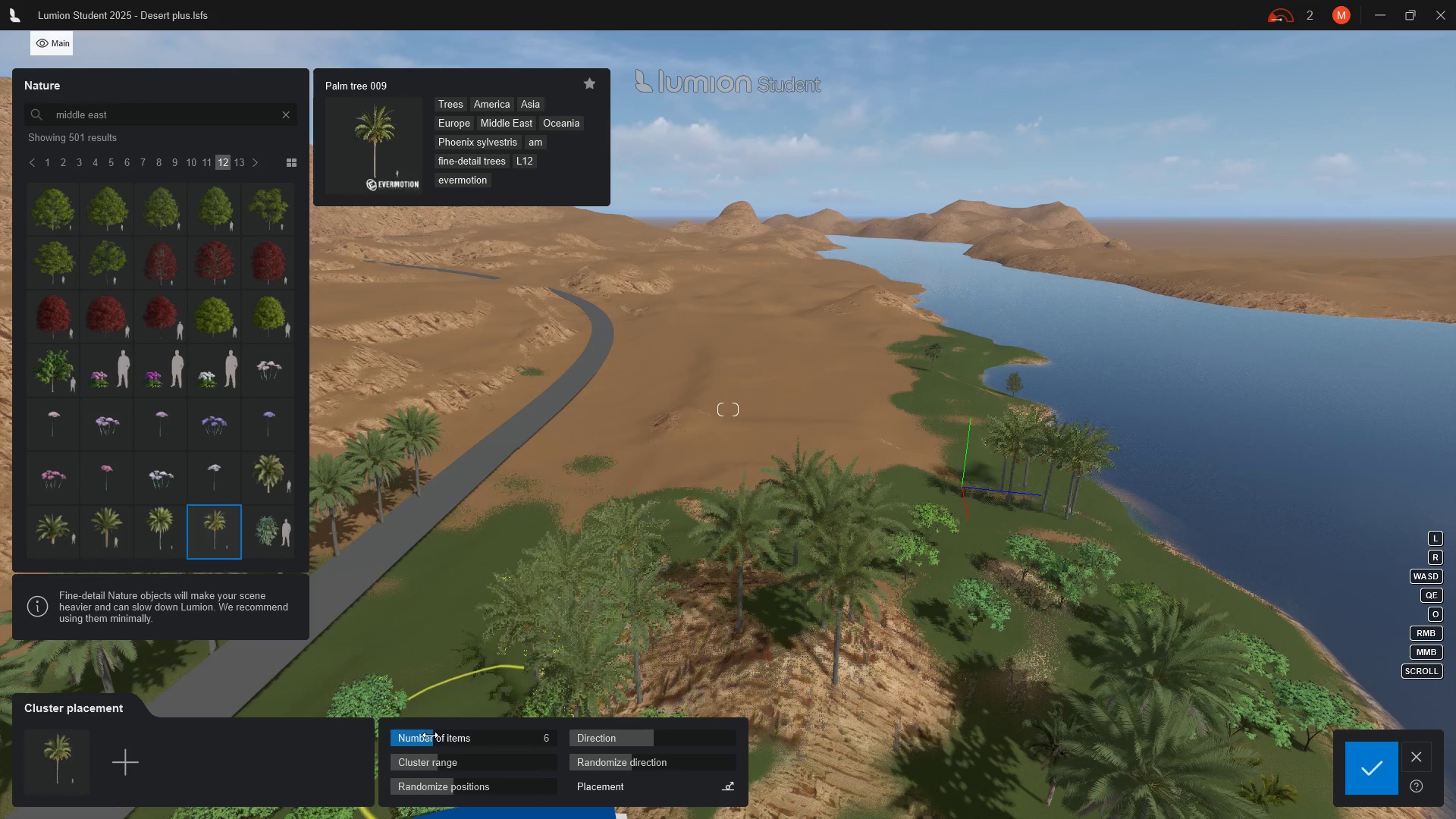 
left_click_drag(start_coordinate=[430, 735], to_coordinate=[418, 735])
 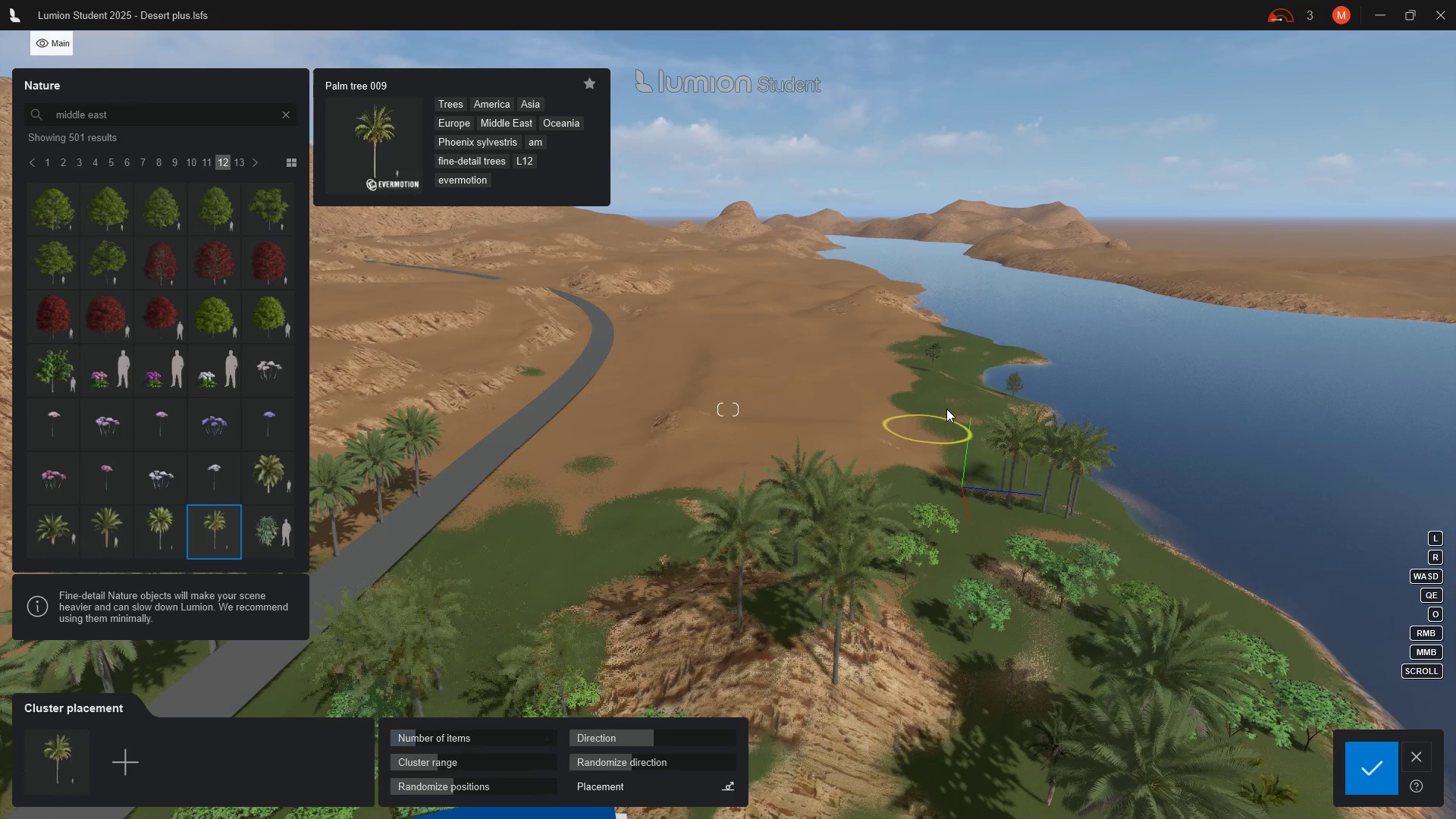 
left_click([946, 409])
 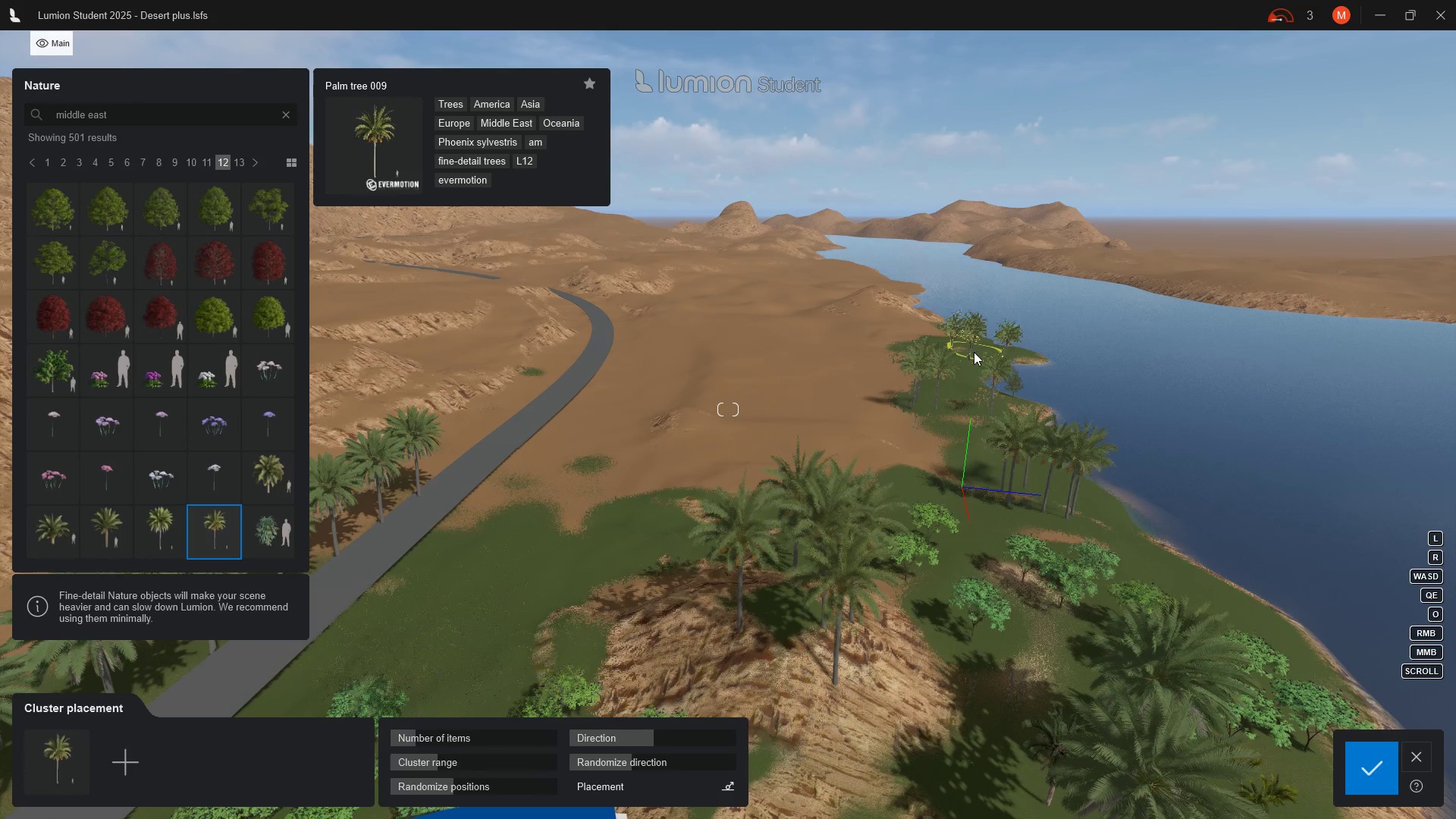 
left_click([974, 354])
 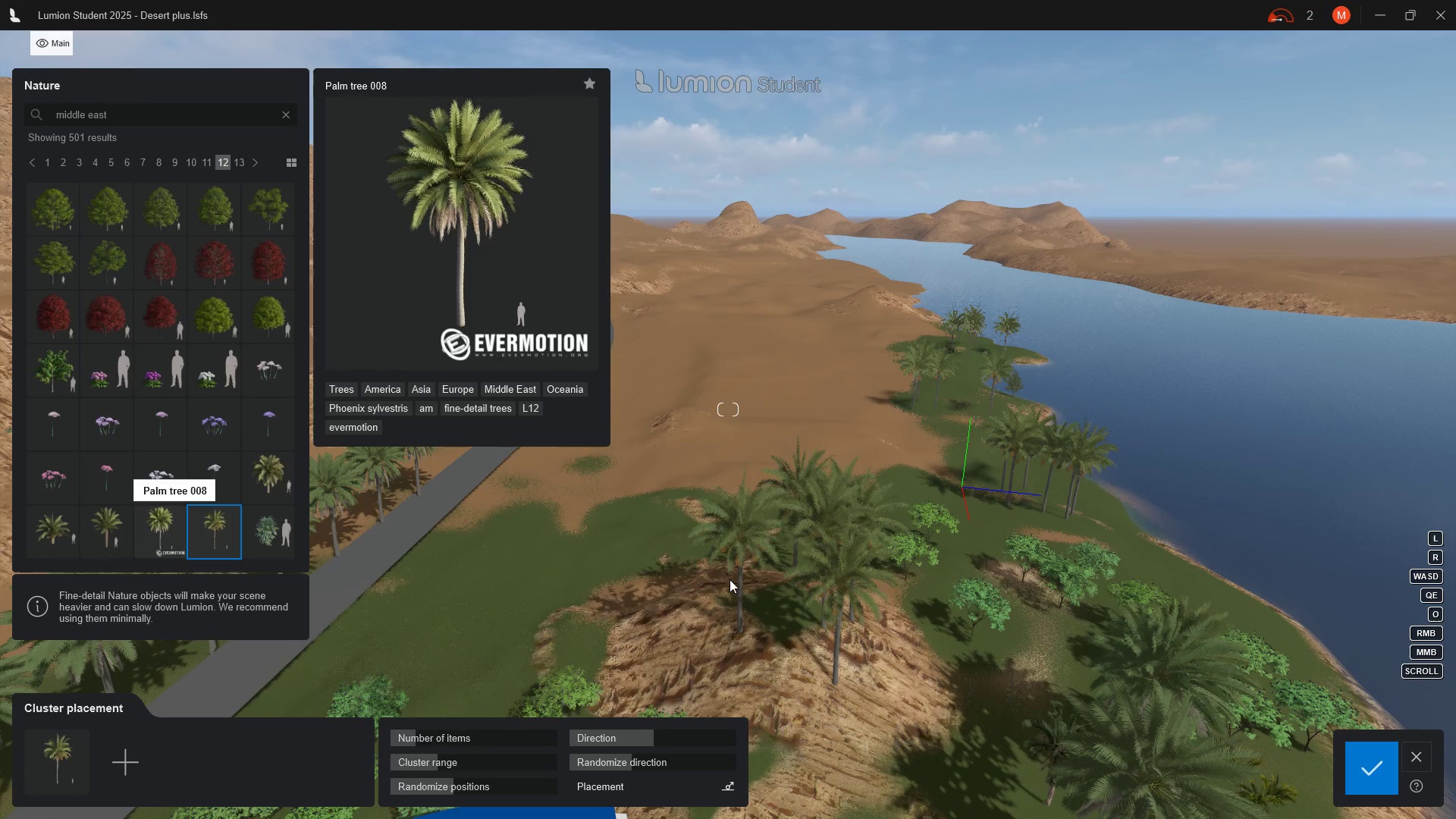 
hold_key(key=D, duration=1.5)
 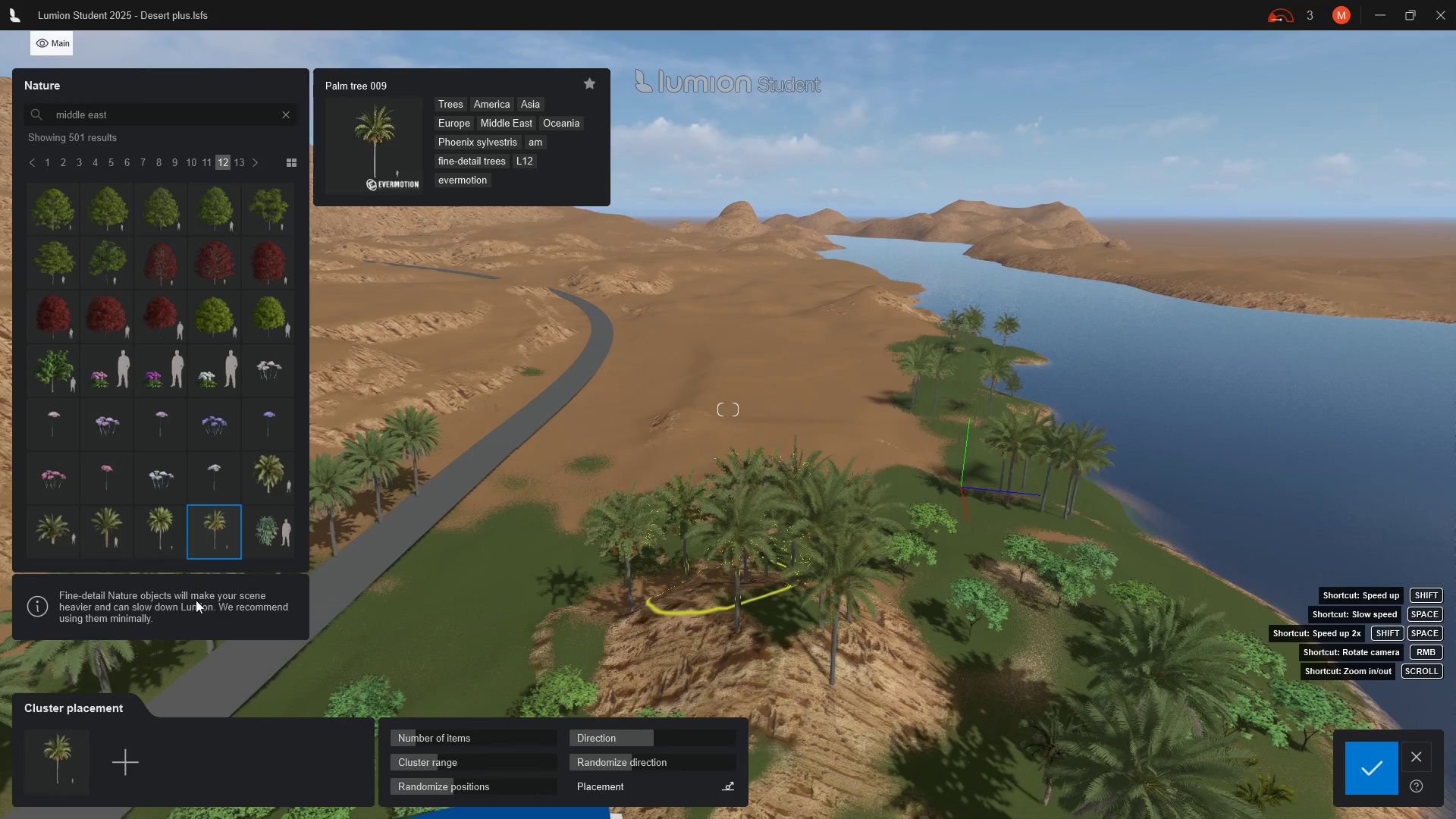 
type(ddddddddd)
 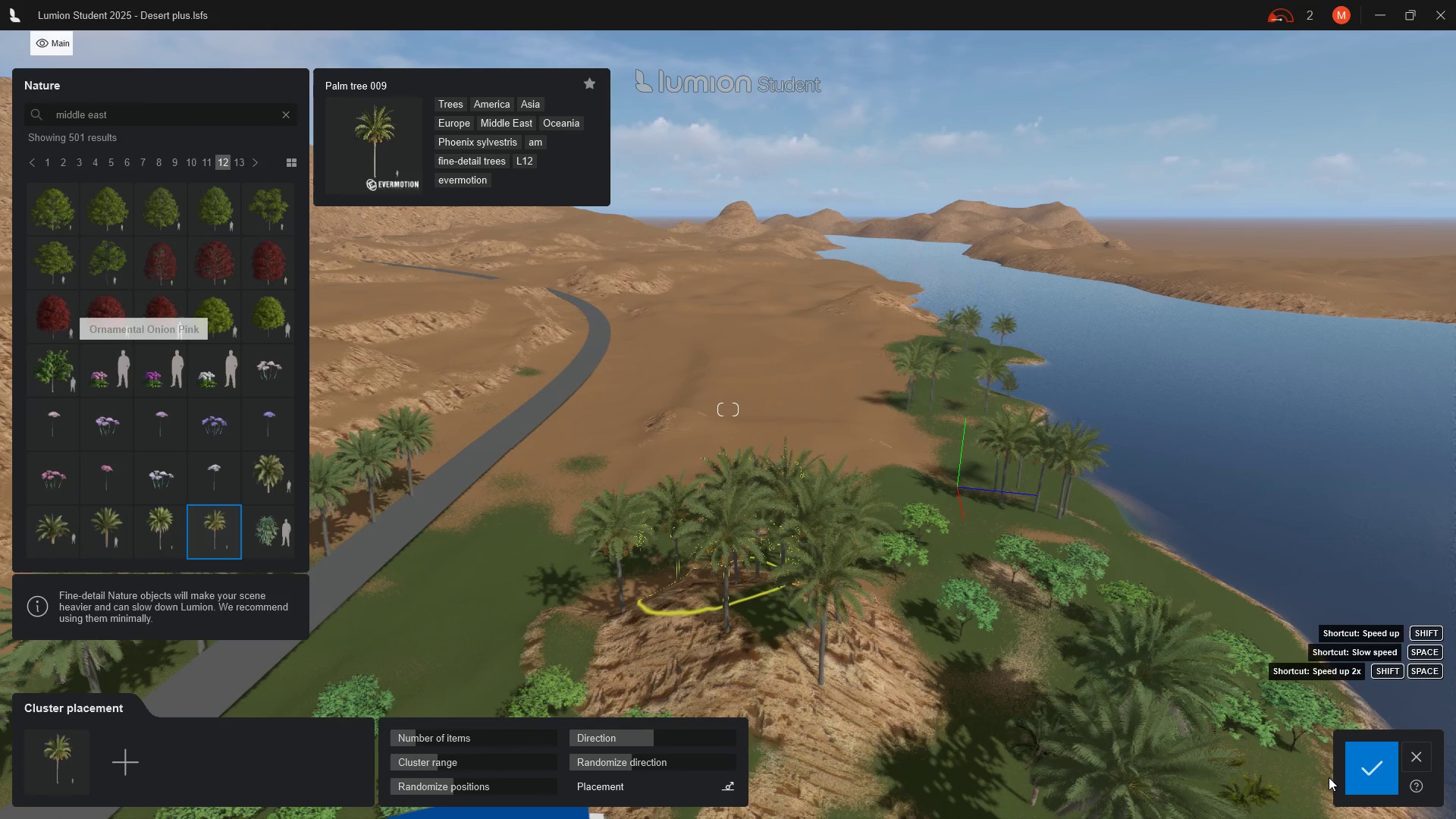 
left_click([1379, 773])
 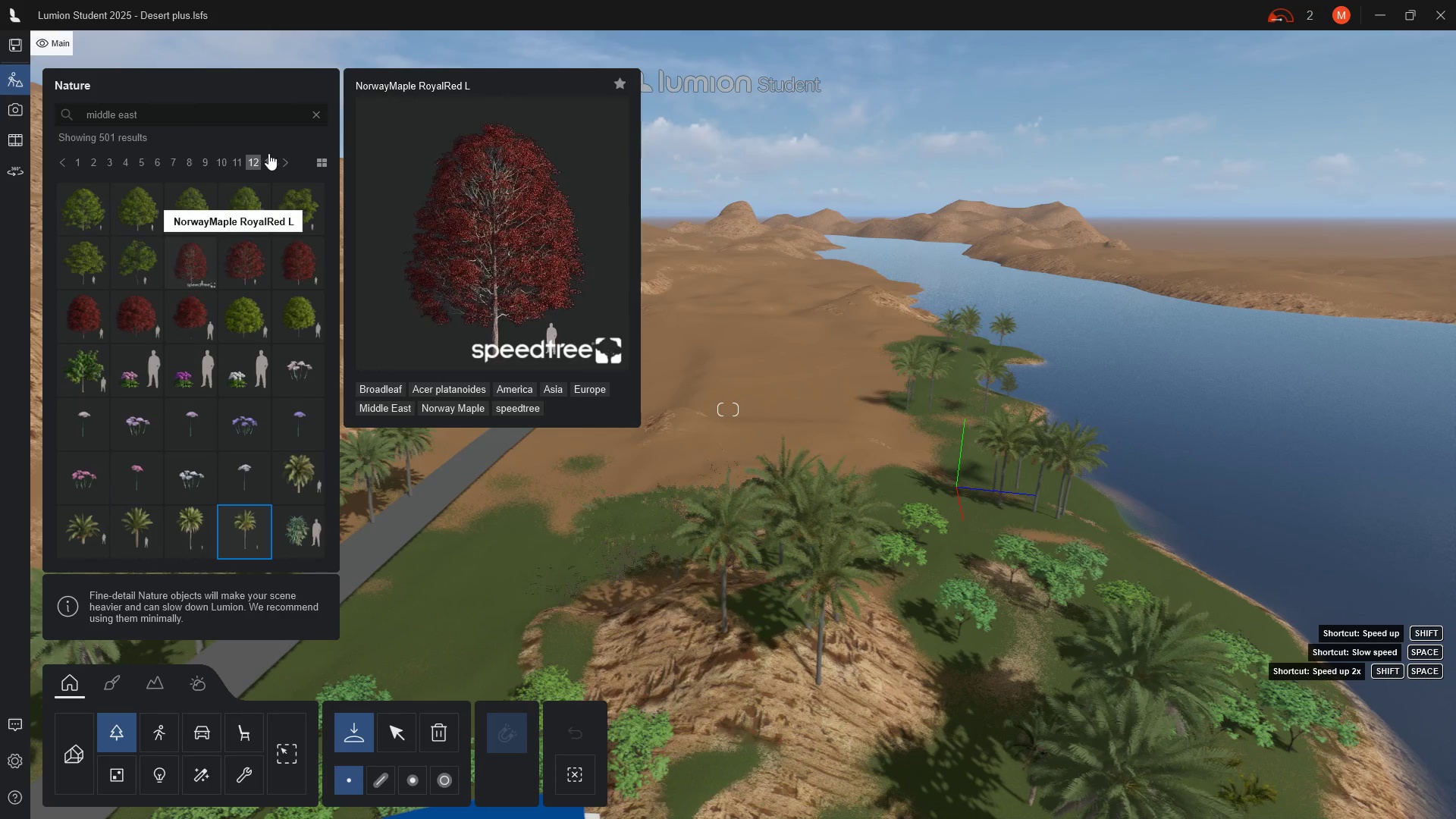 
left_click([271, 163])
 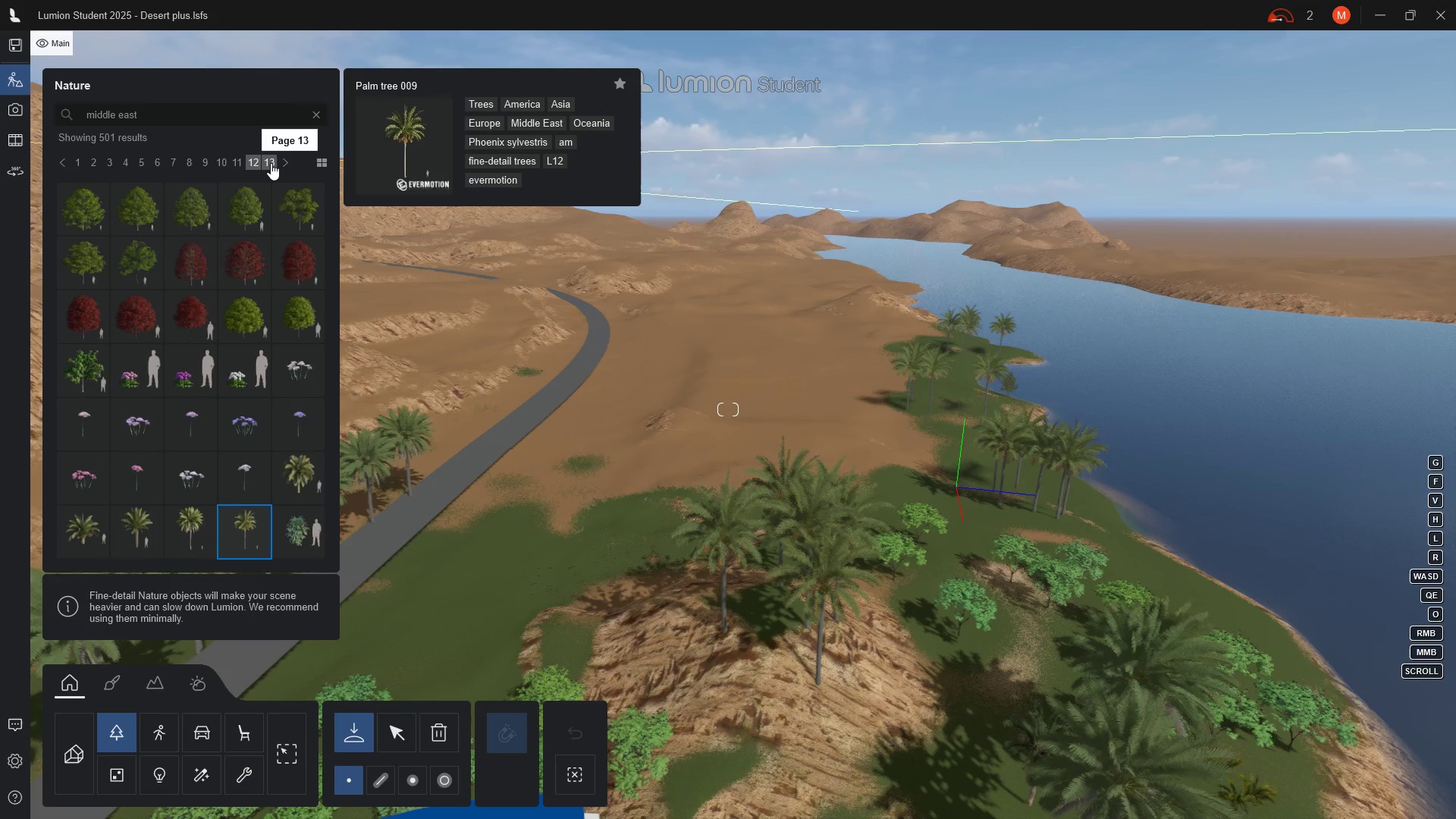 
left_click([271, 163])
 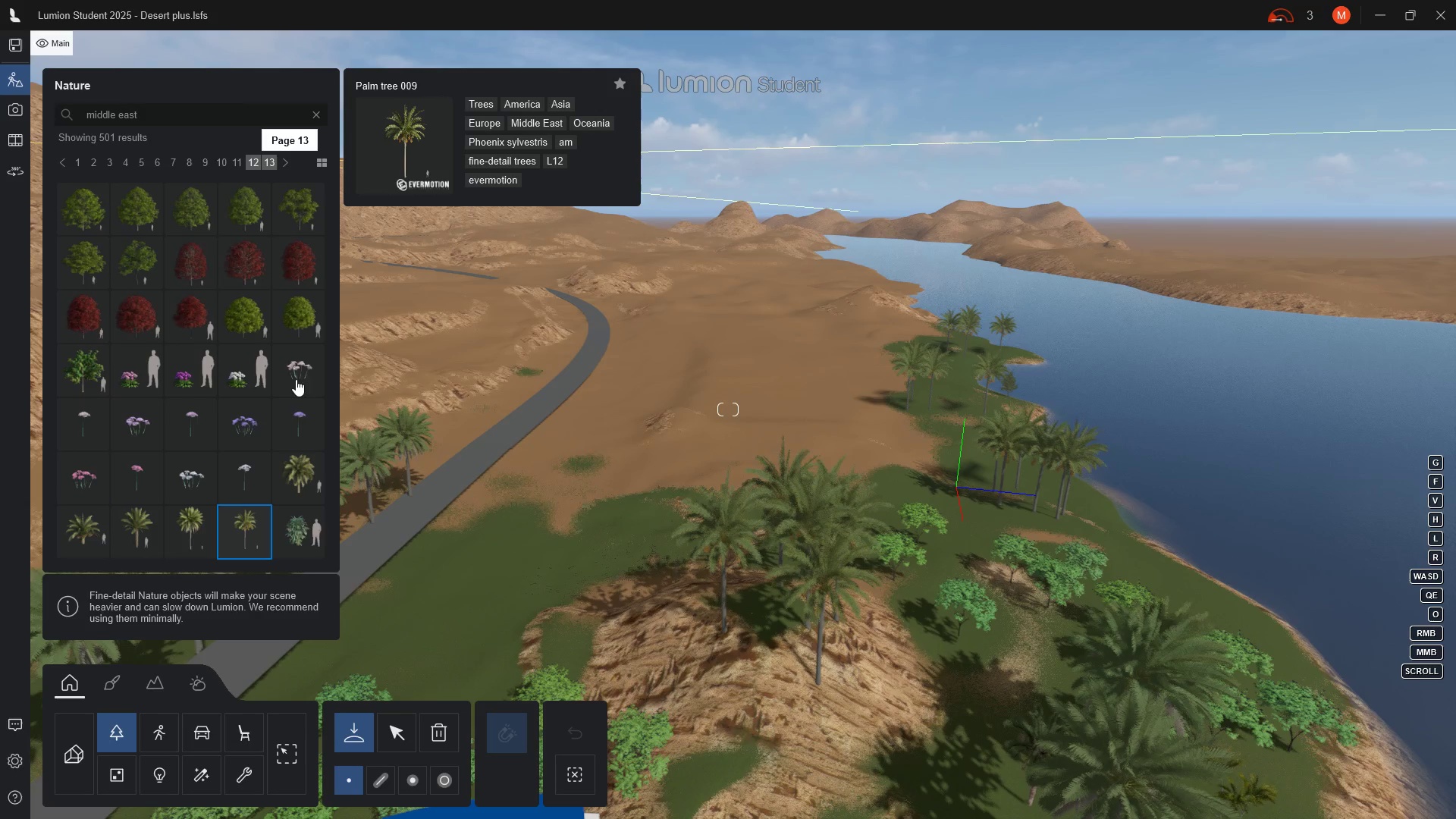 
mouse_move([220, 441])
 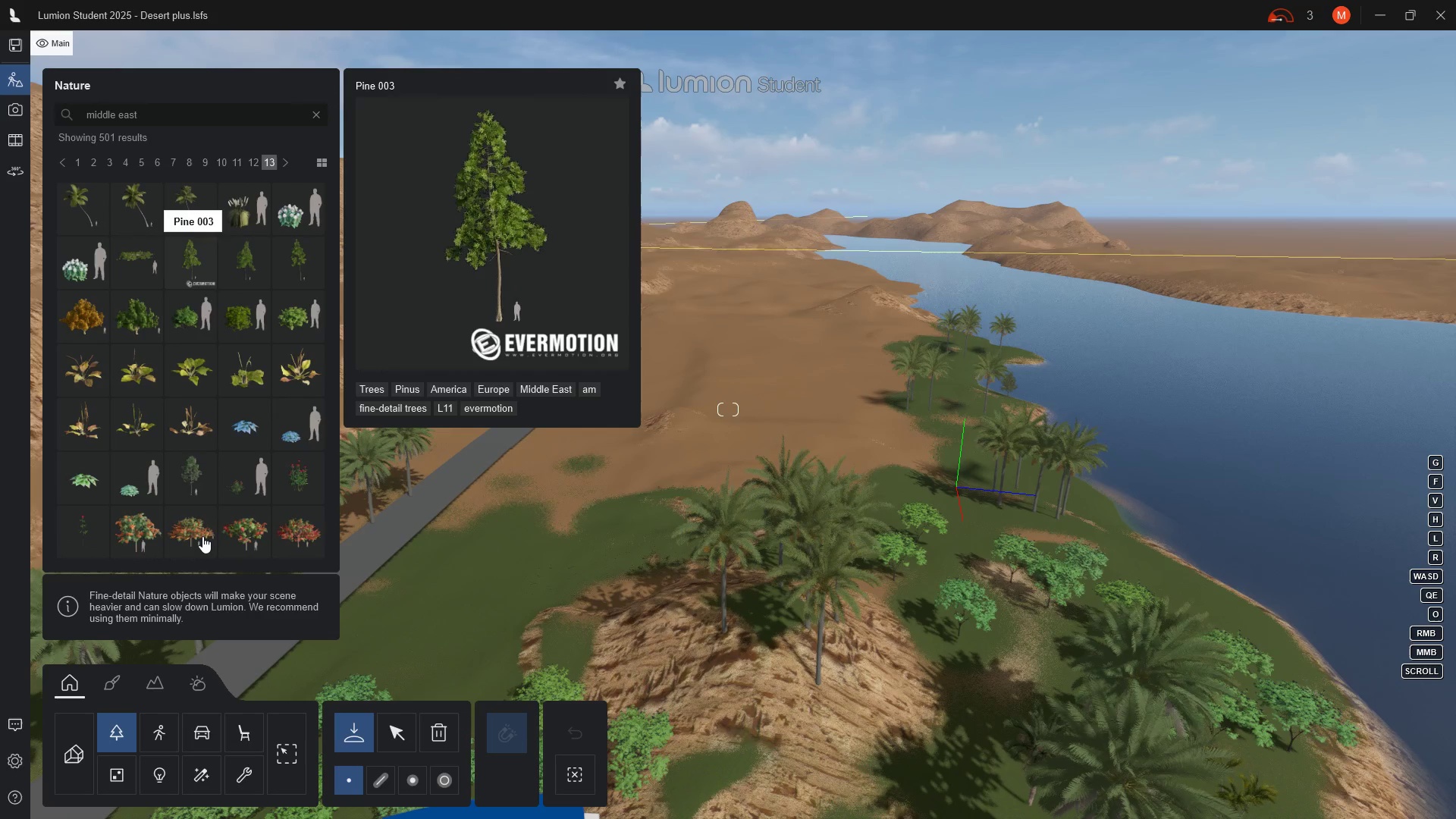 
left_click([193, 541])
 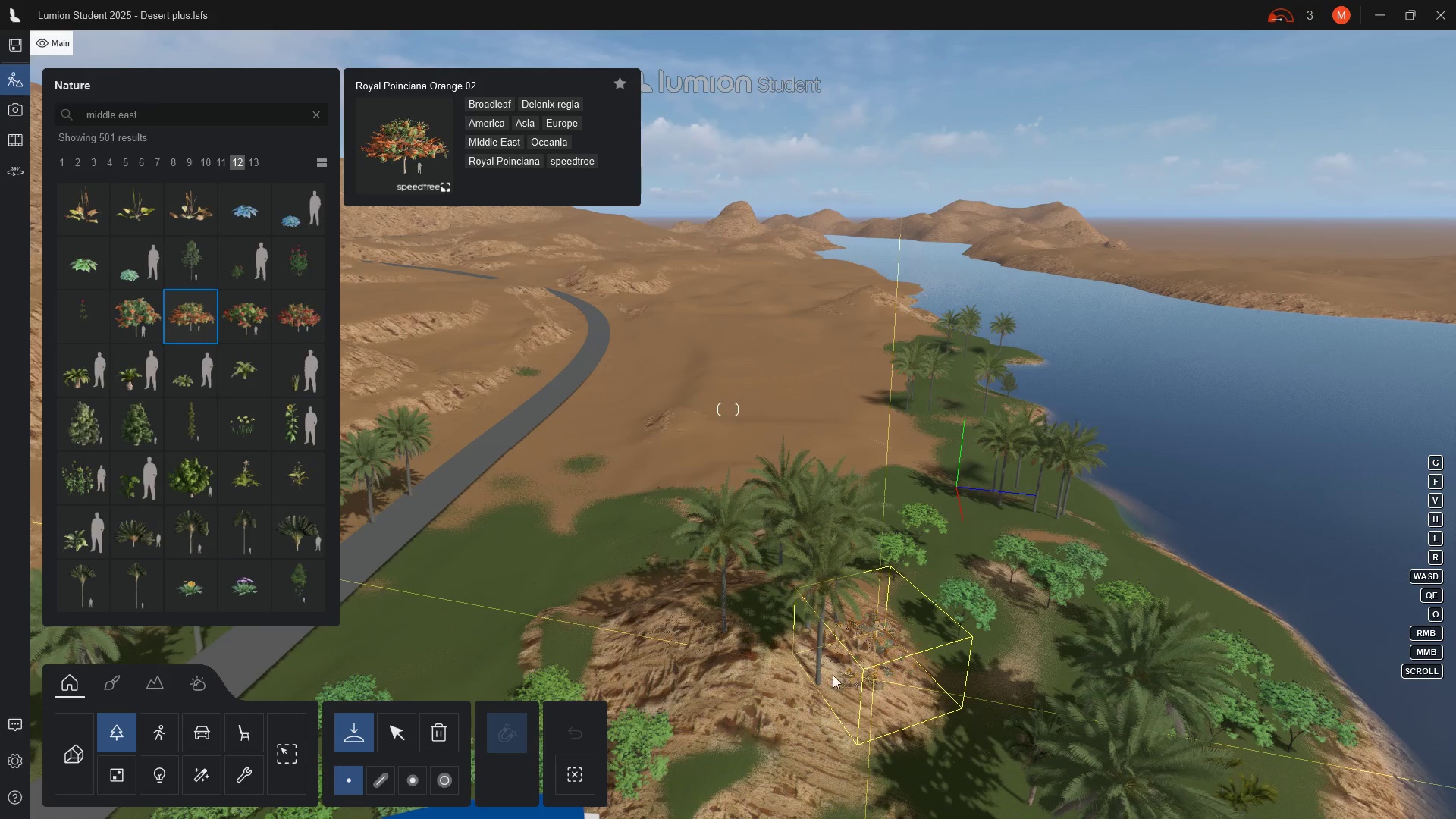 
wait(5.89)
 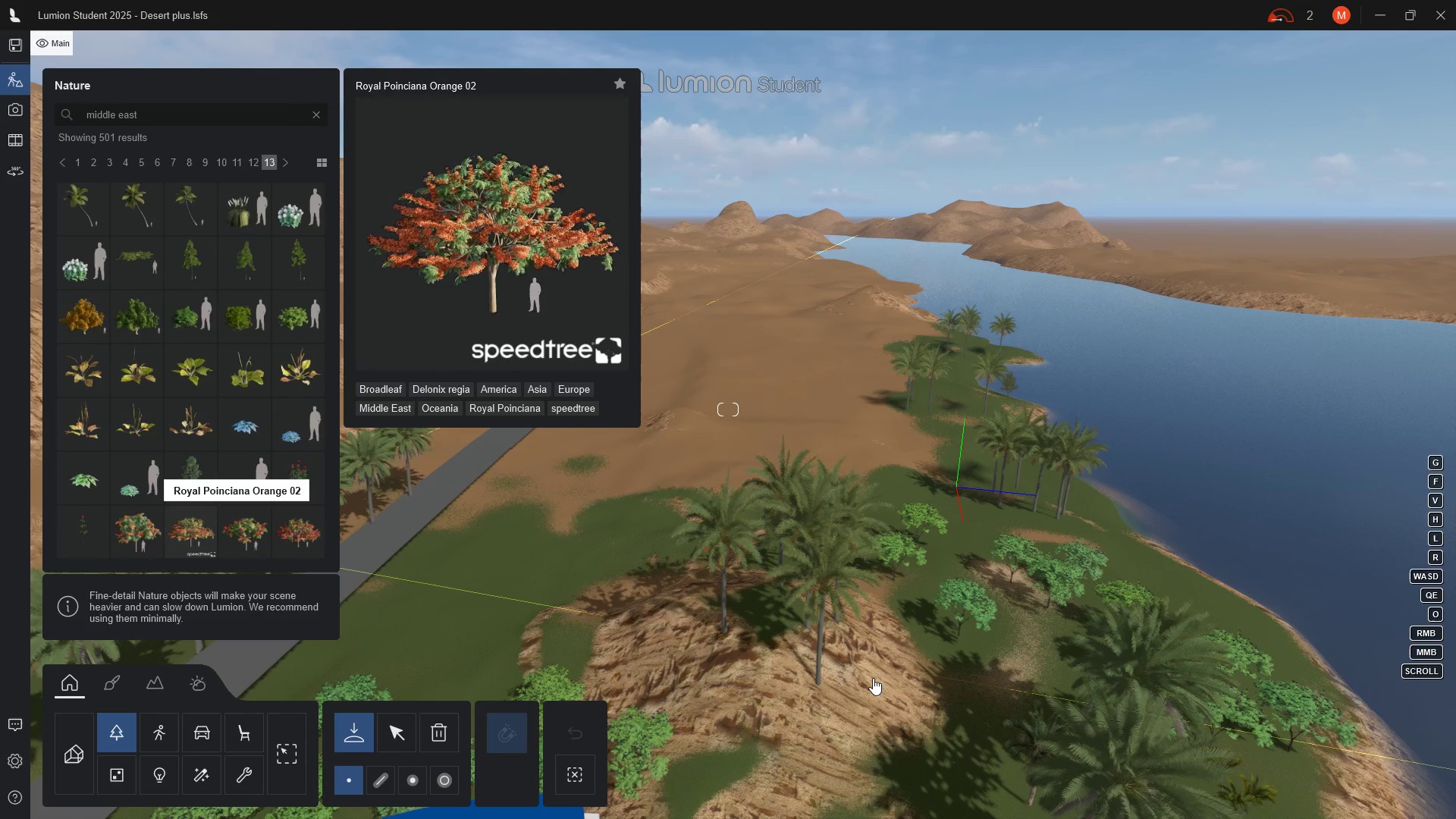 
left_click([191, 322])
 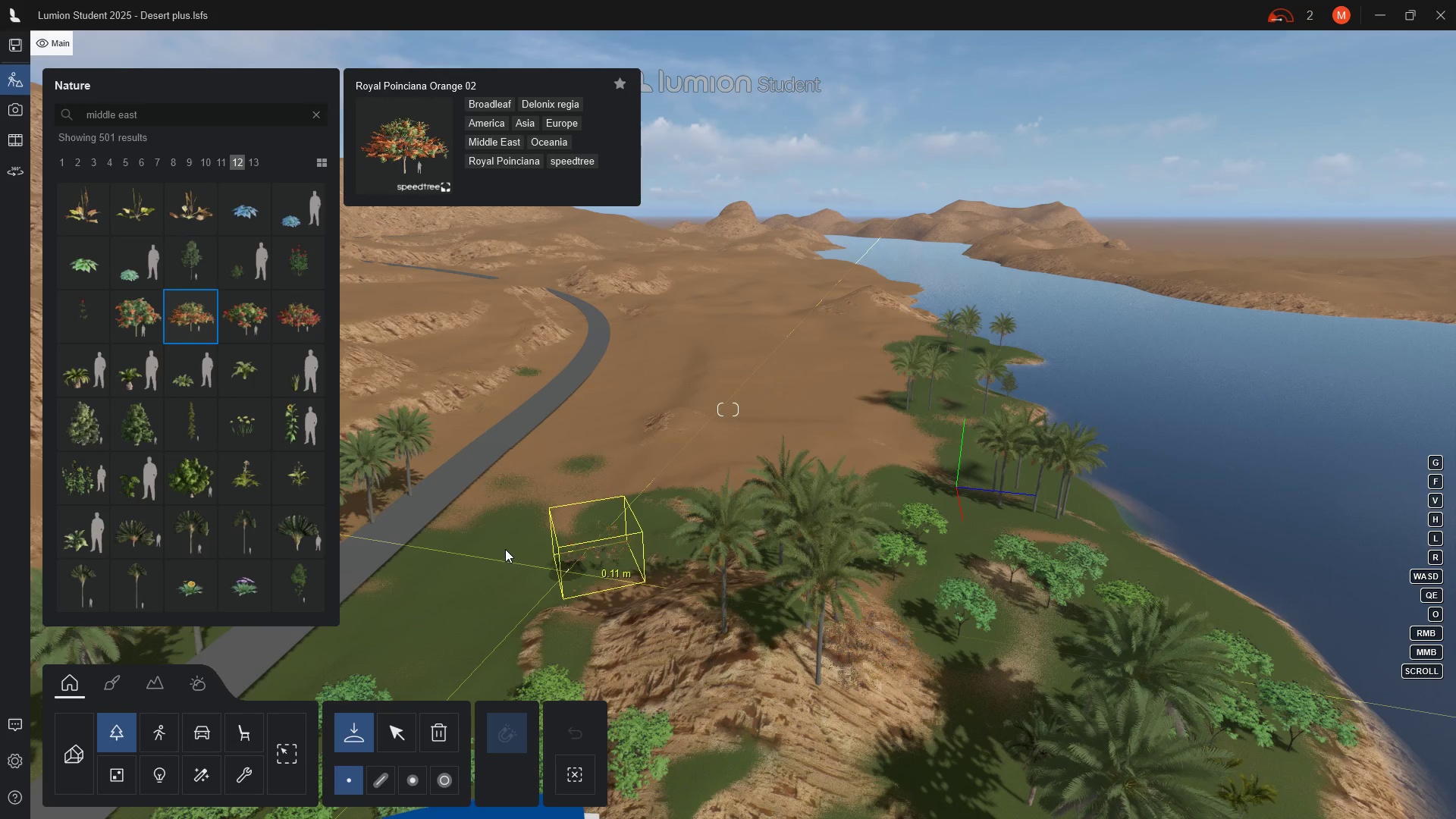 
left_click([552, 550])
 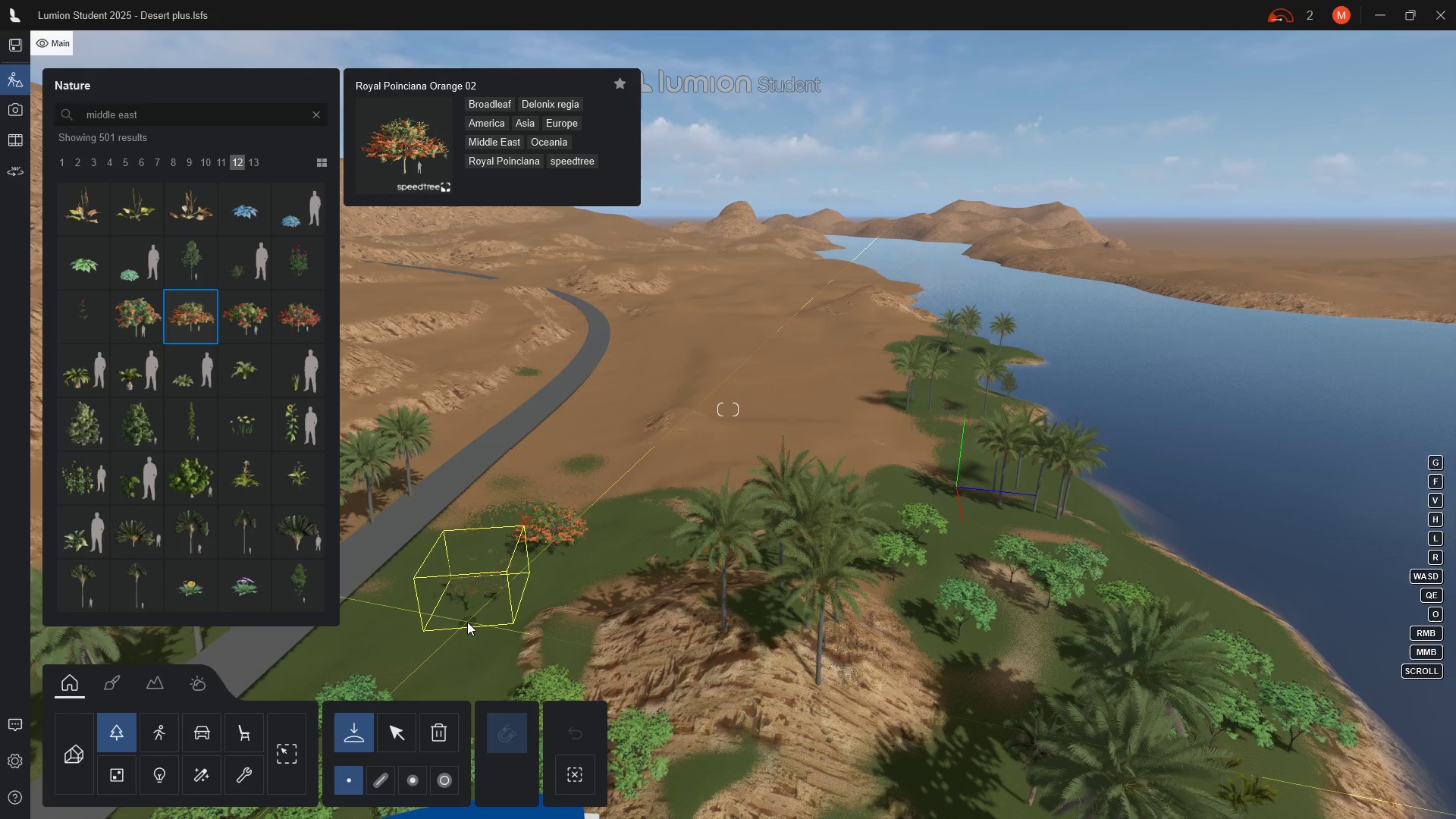 
left_click([470, 623])
 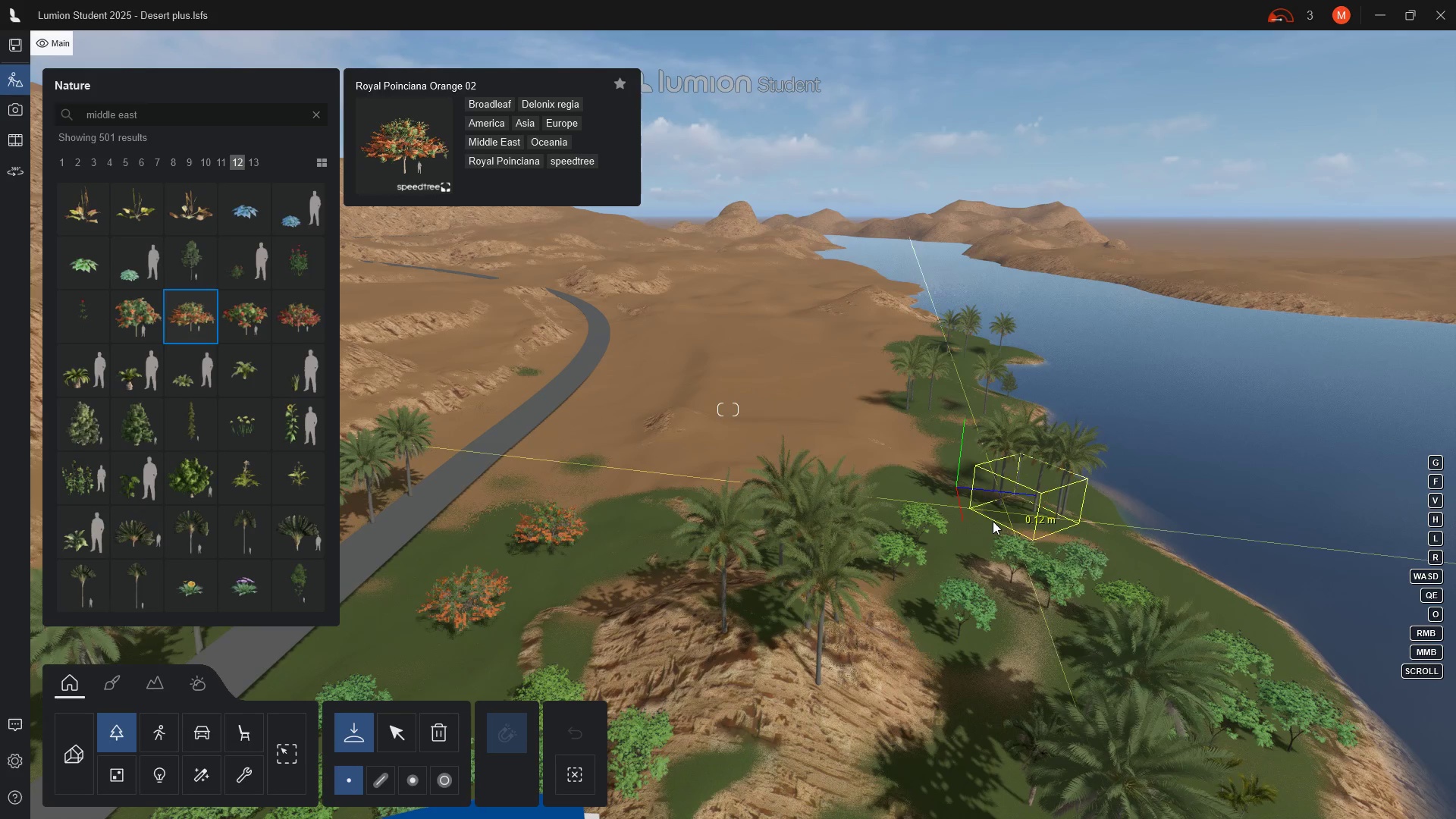 
left_click([976, 529])
 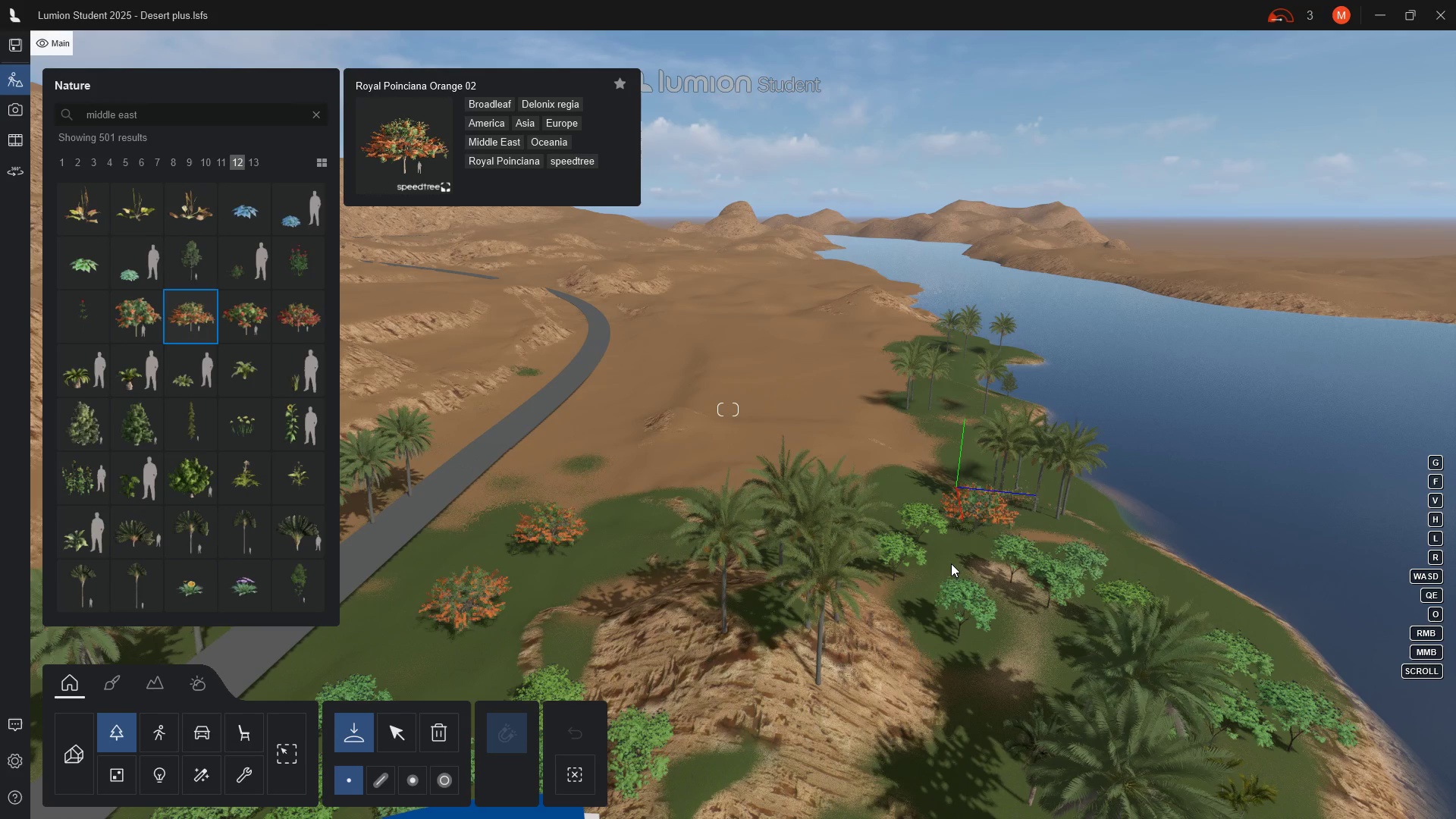 
left_click([953, 563])
 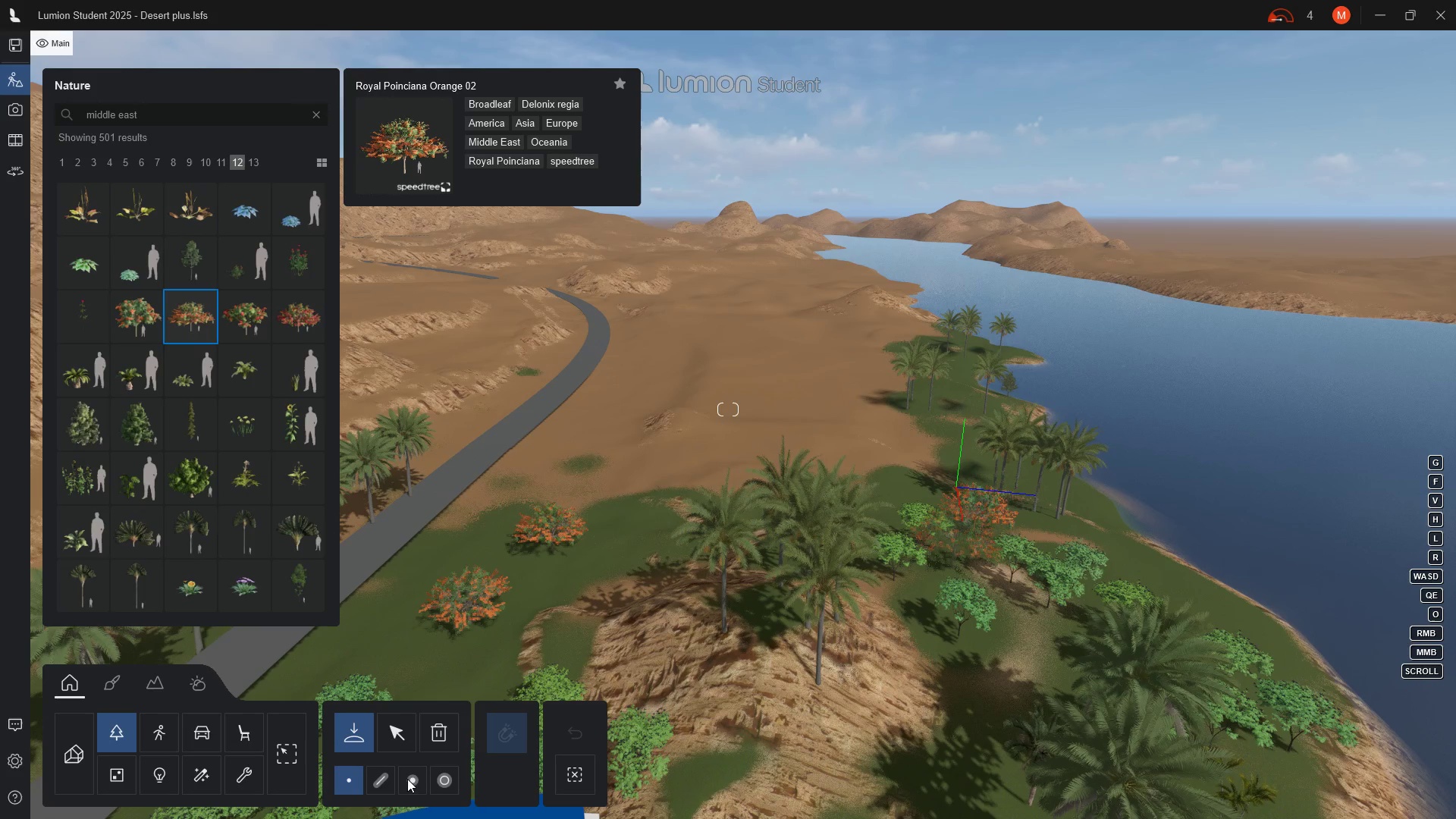 
left_click([414, 781])
 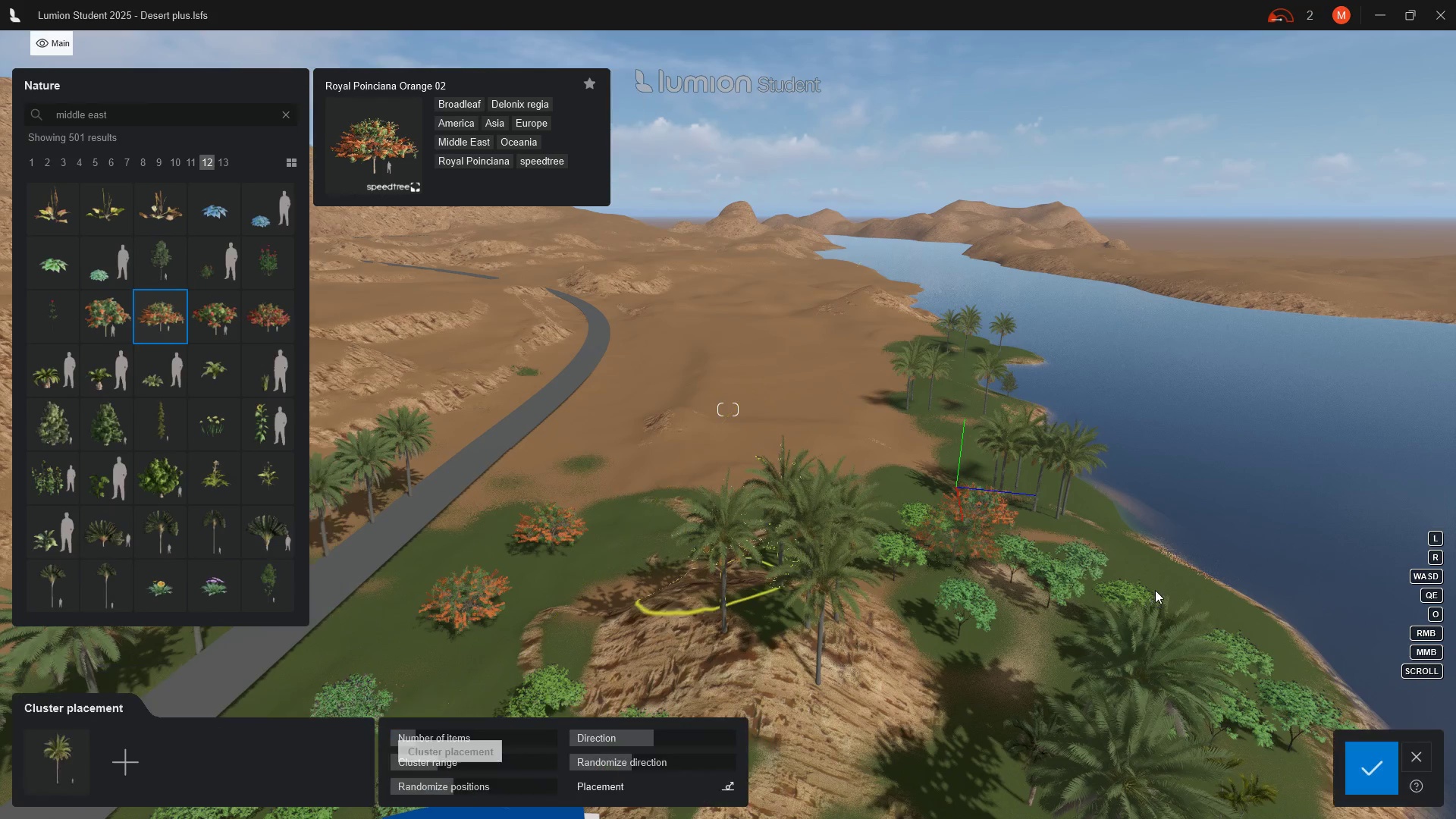 
hold_key(key=D, duration=1.5)
 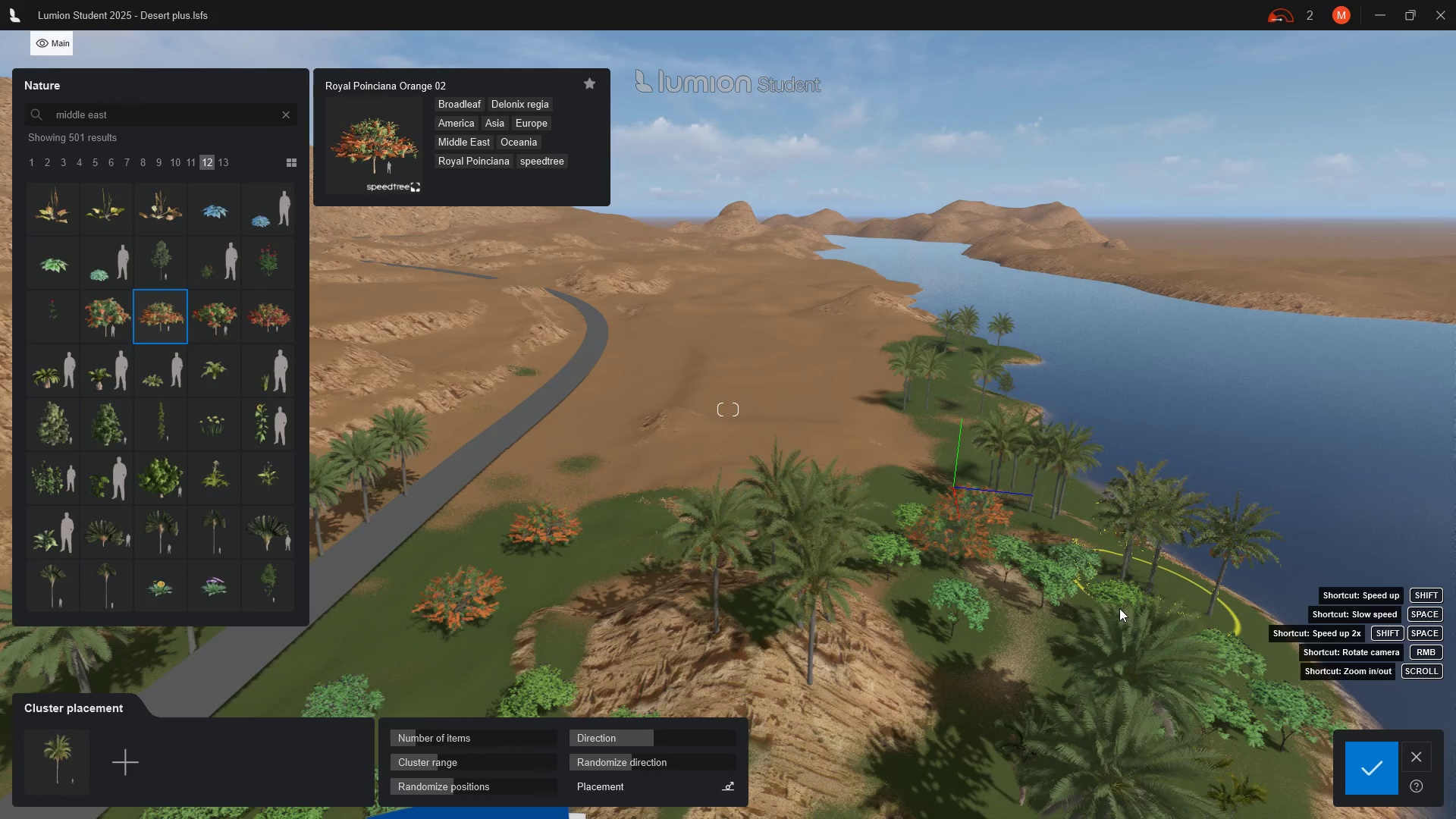 
hold_key(key=D, duration=1.5)
 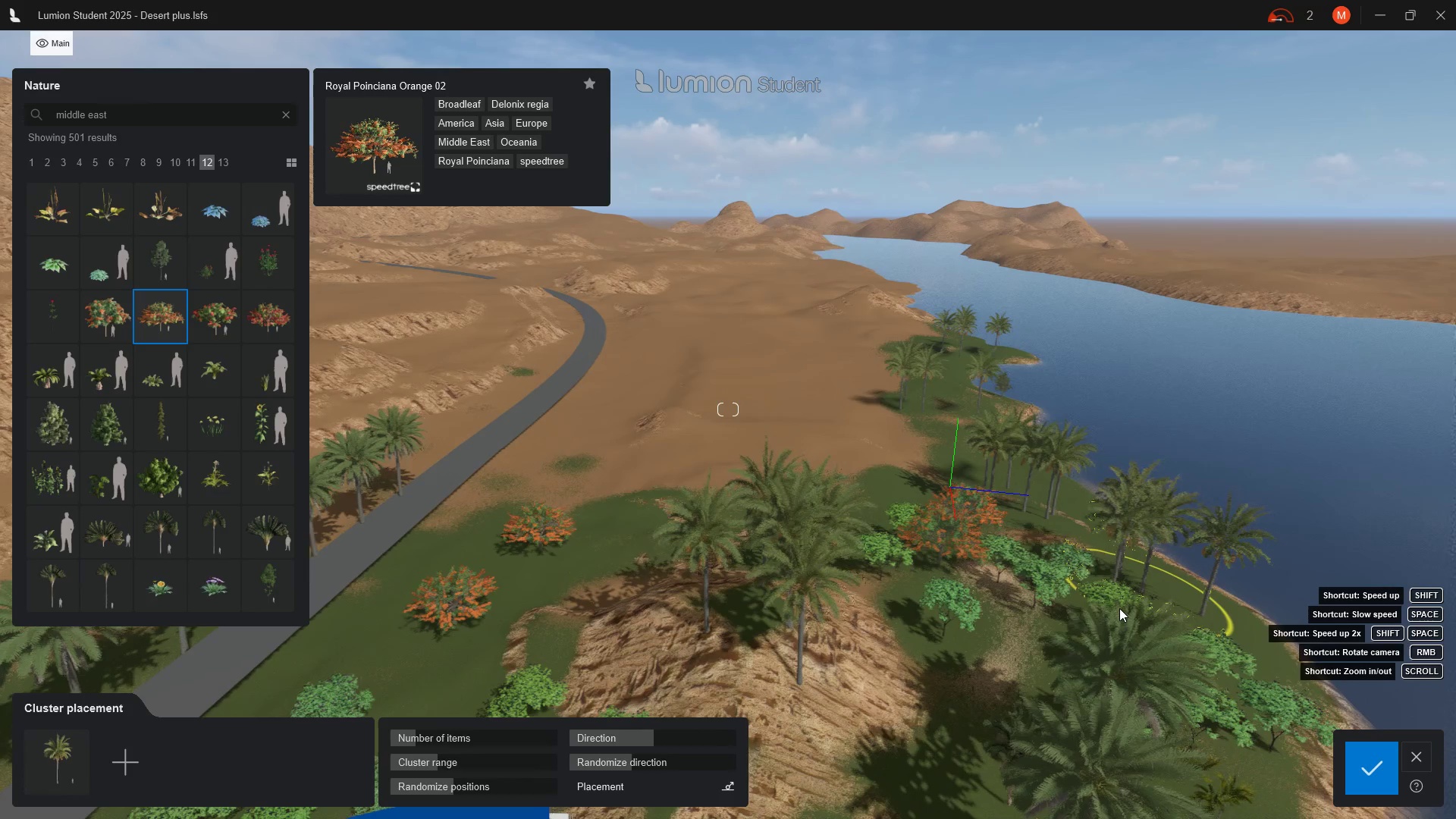 
hold_key(key=D, duration=12.89)
 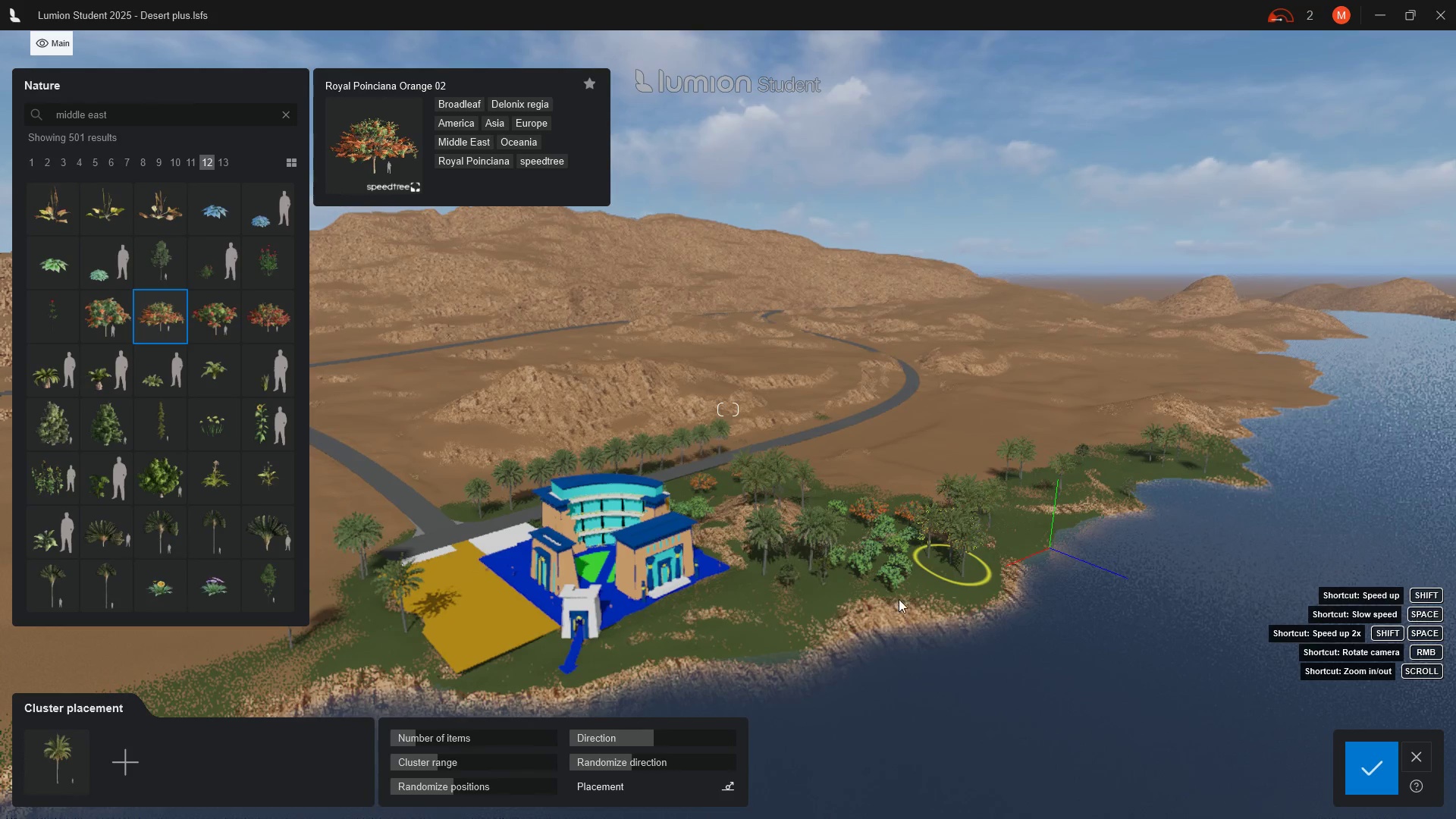 
hold_key(key=CapsLock, duration=0.38)
 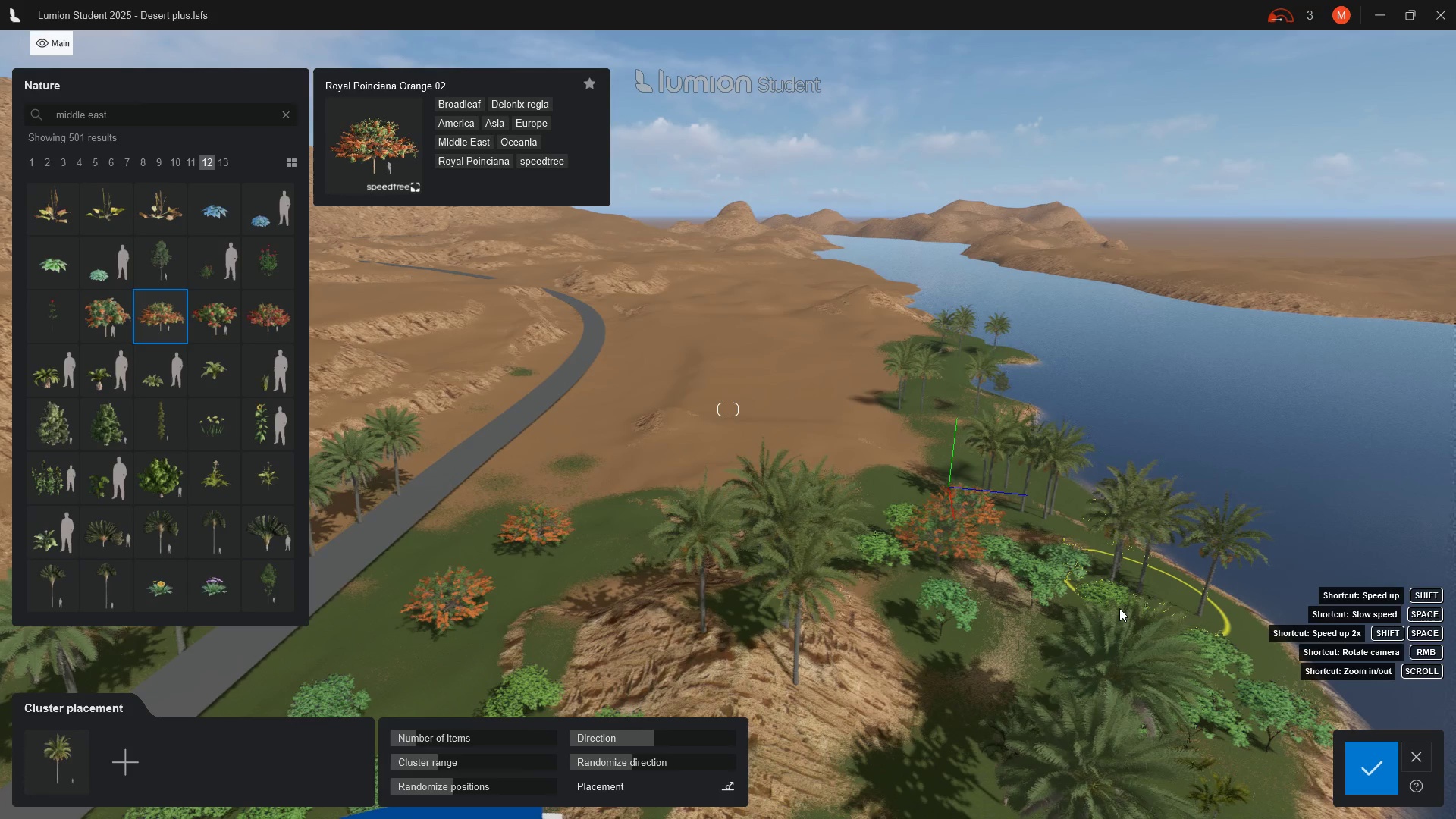 
hold_key(key=ShiftLeft, duration=10.58)
scroll: coordinate [632, 593], scroll_direction: down, amount: 77.0
 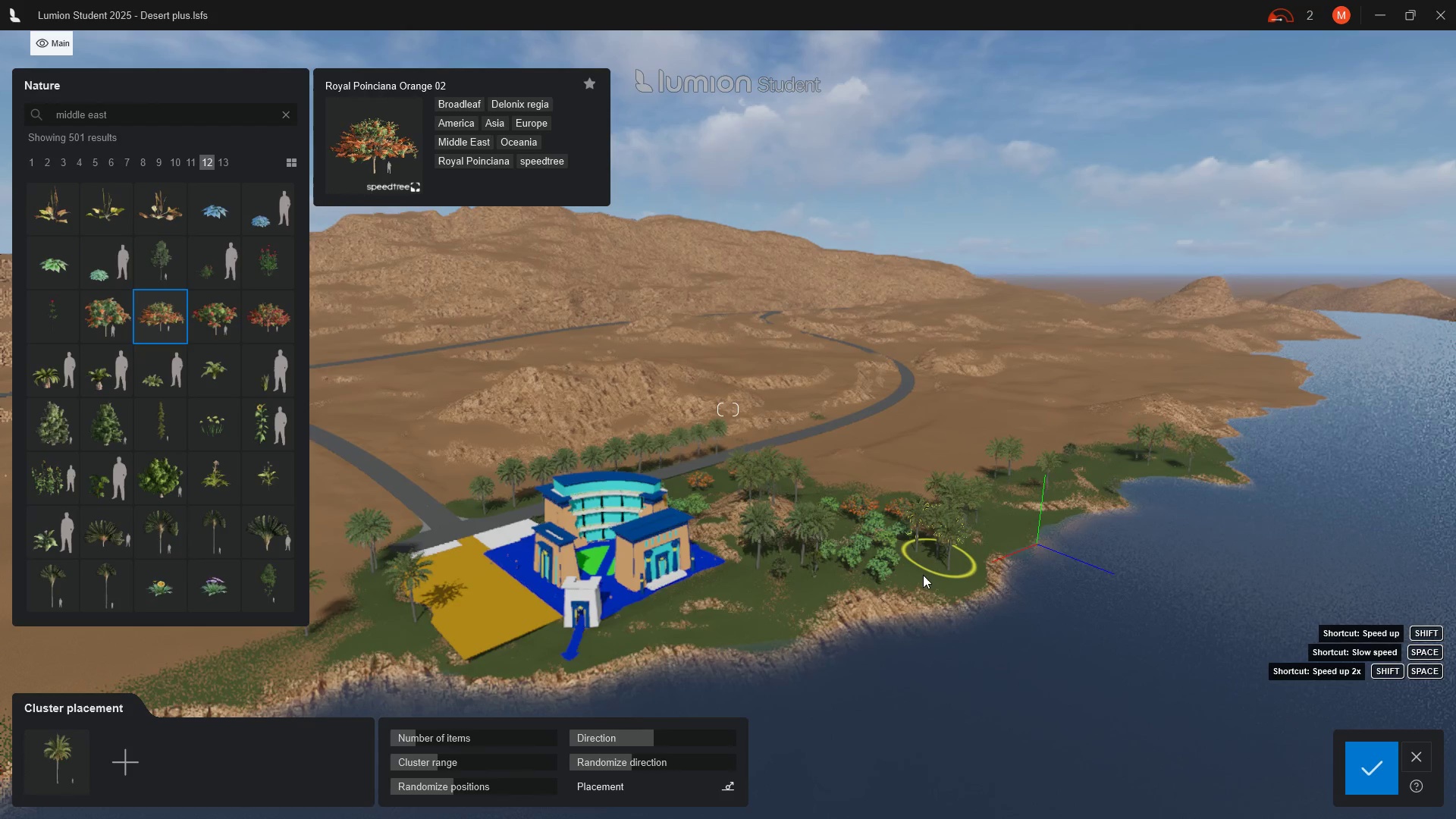 
hold_key(key=D, duration=0.52)
 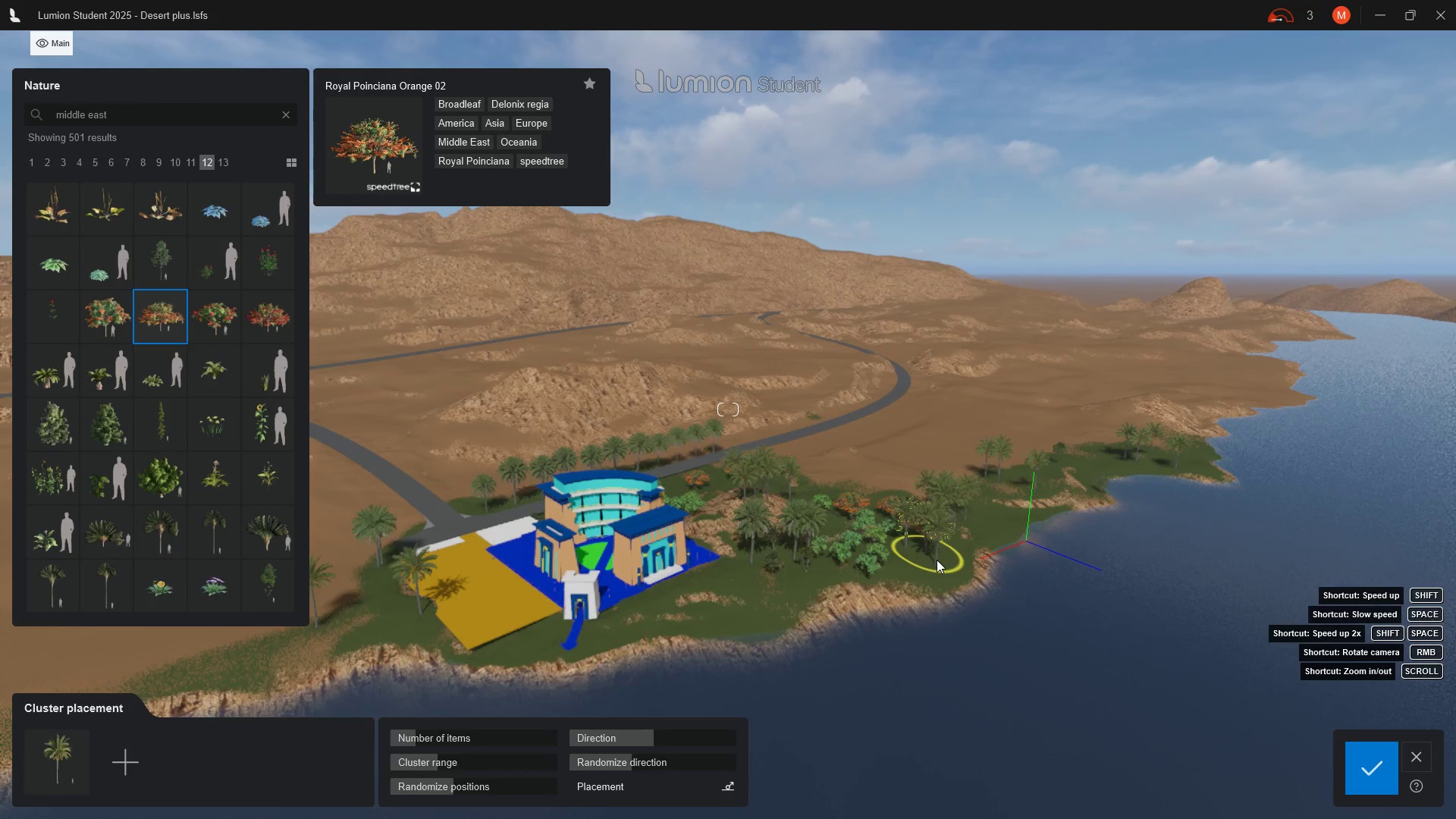 
scroll: coordinate [933, 560], scroll_direction: up, amount: 4.0
 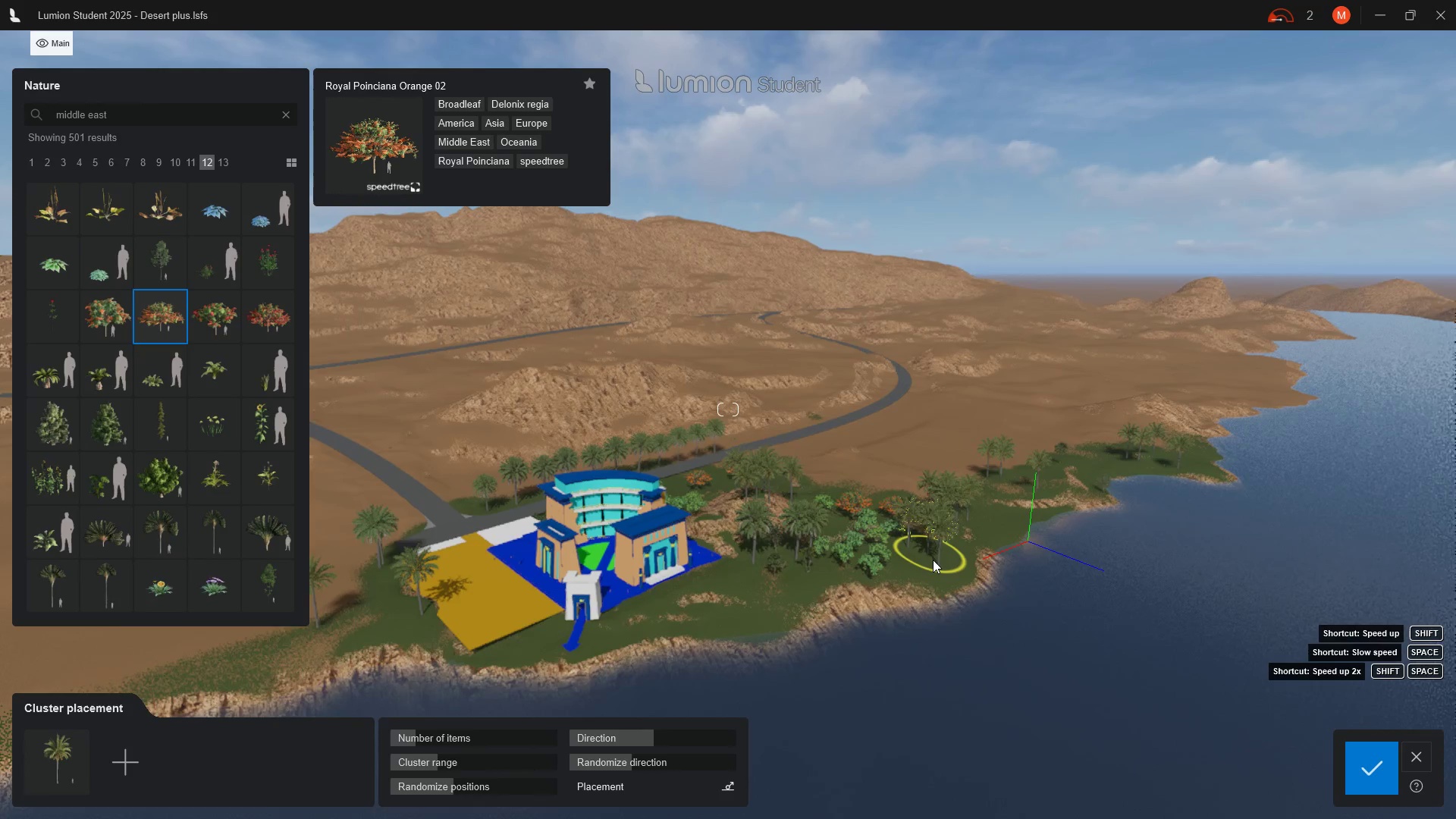 
hold_key(key=D, duration=1.5)
 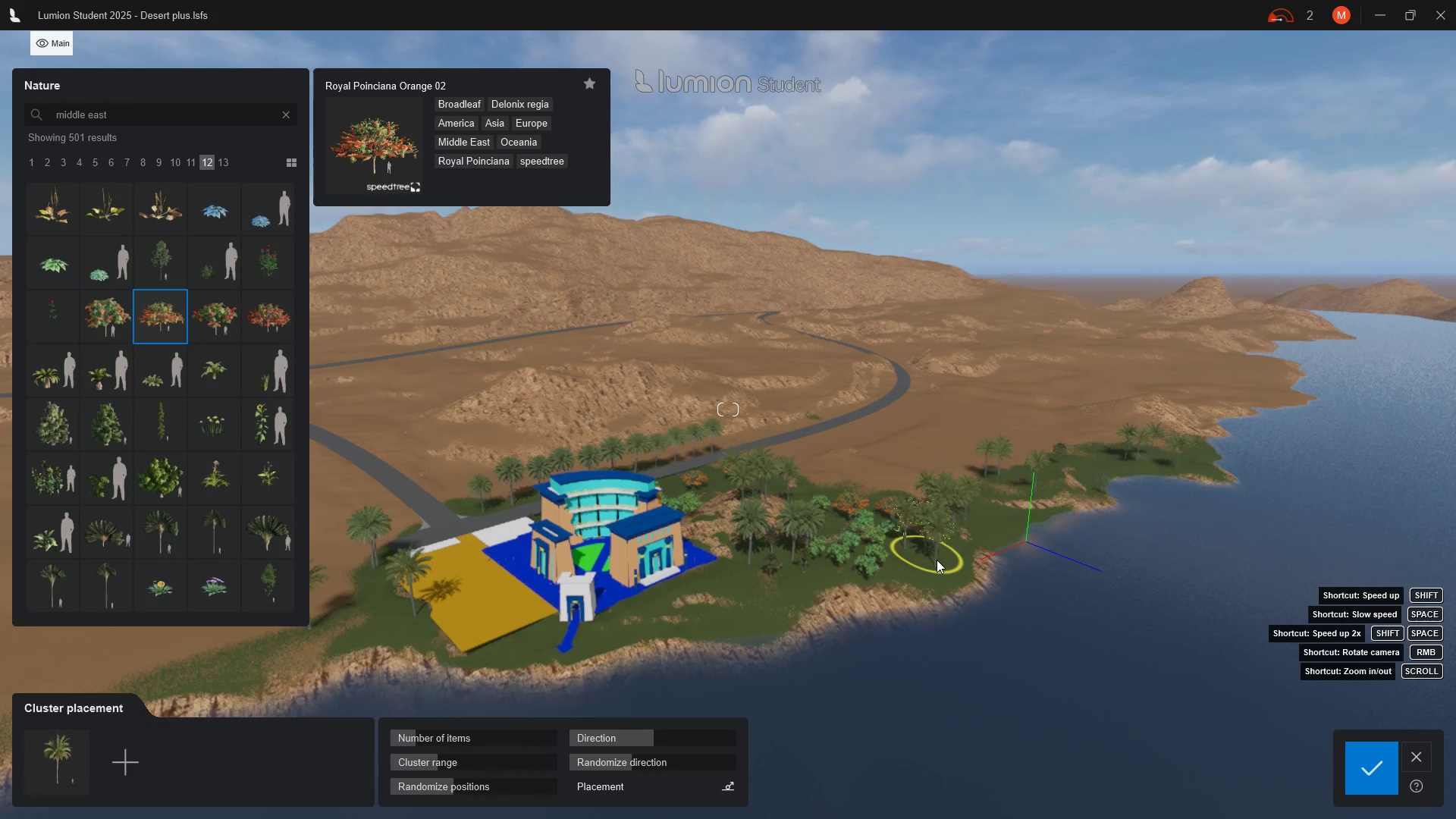 
type(DDD)
 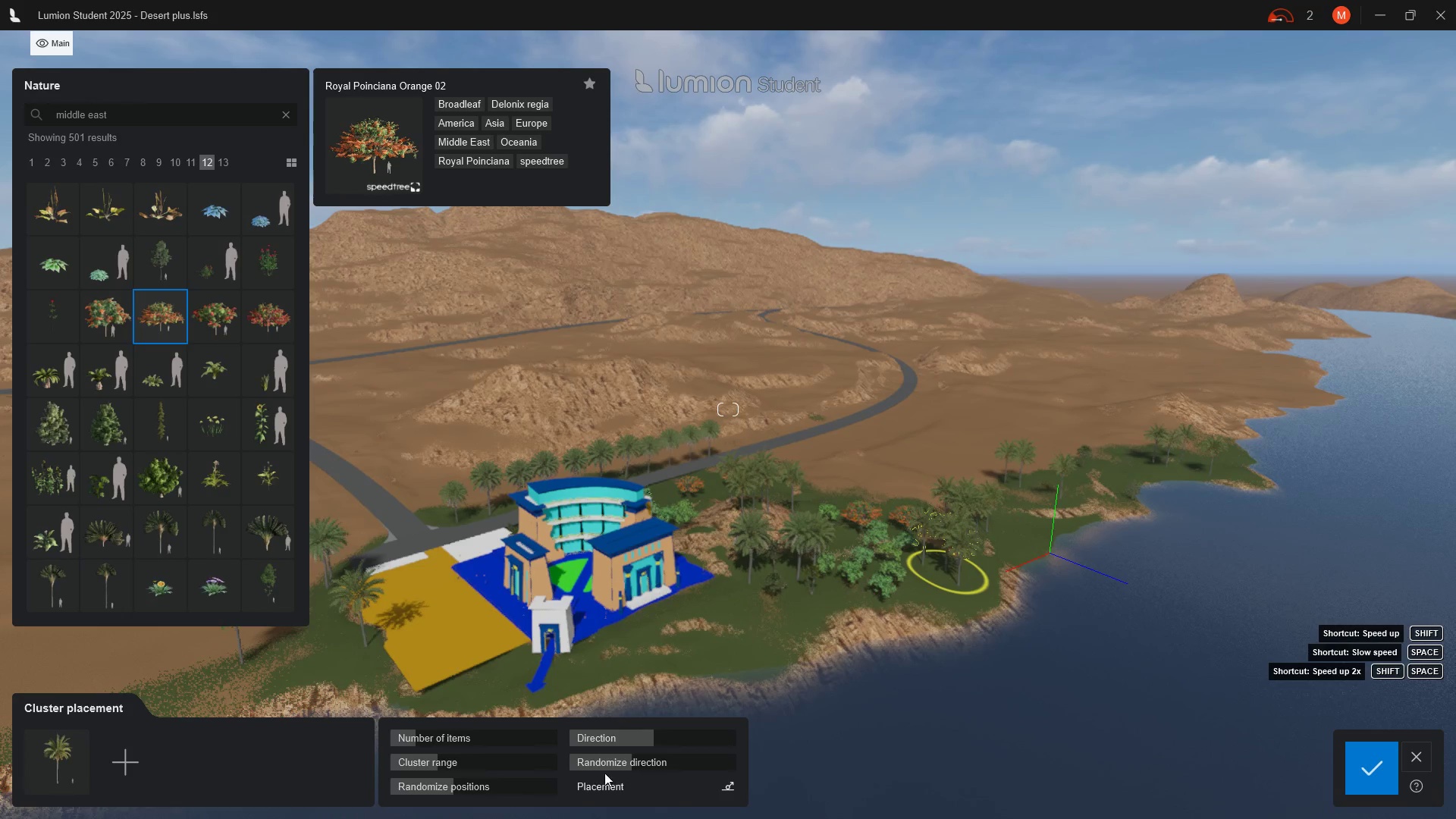 
scroll: coordinate [908, 588], scroll_direction: up, amount: 34.0
 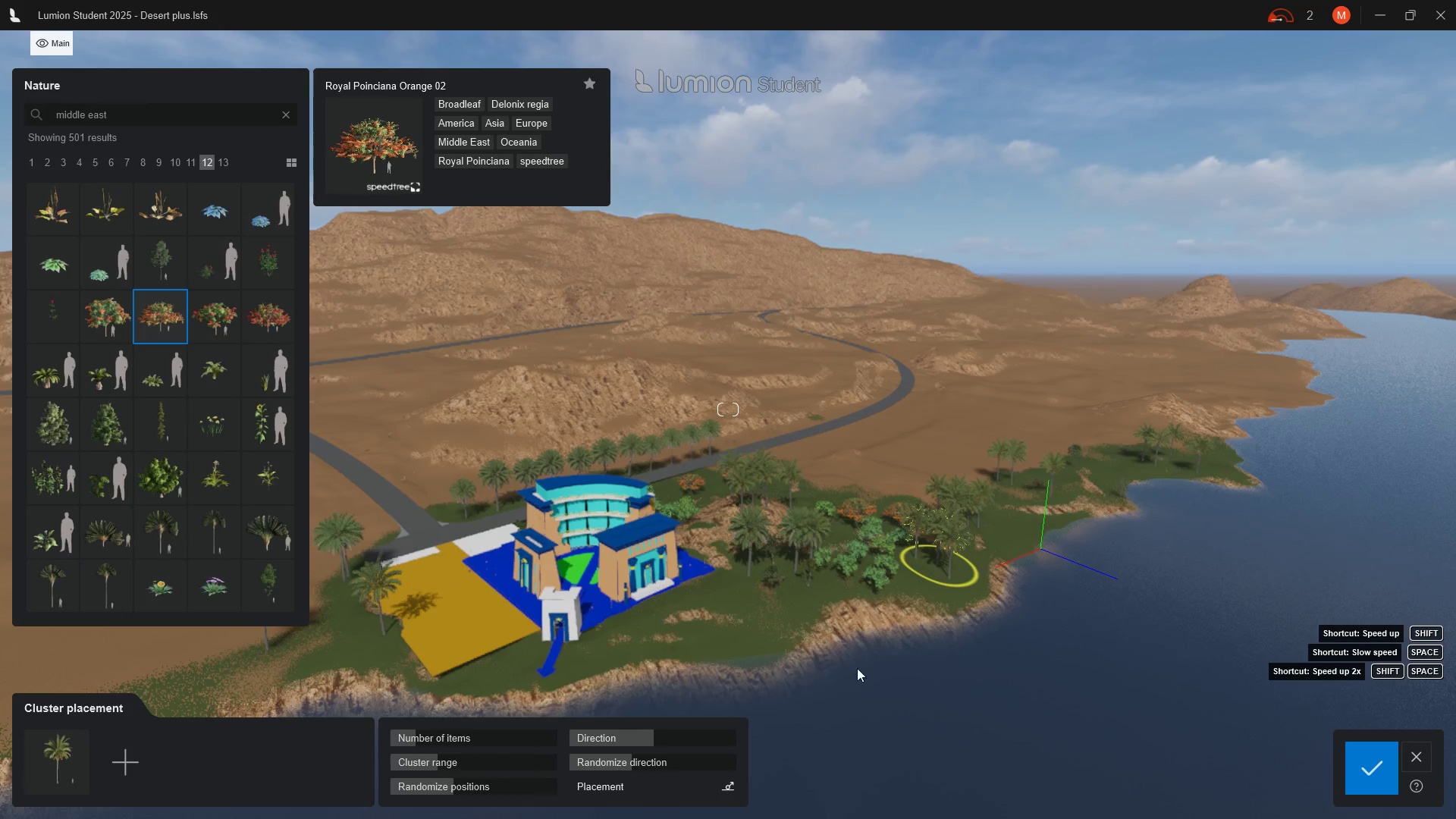 
left_click_drag(start_coordinate=[413, 737], to_coordinate=[431, 736])
 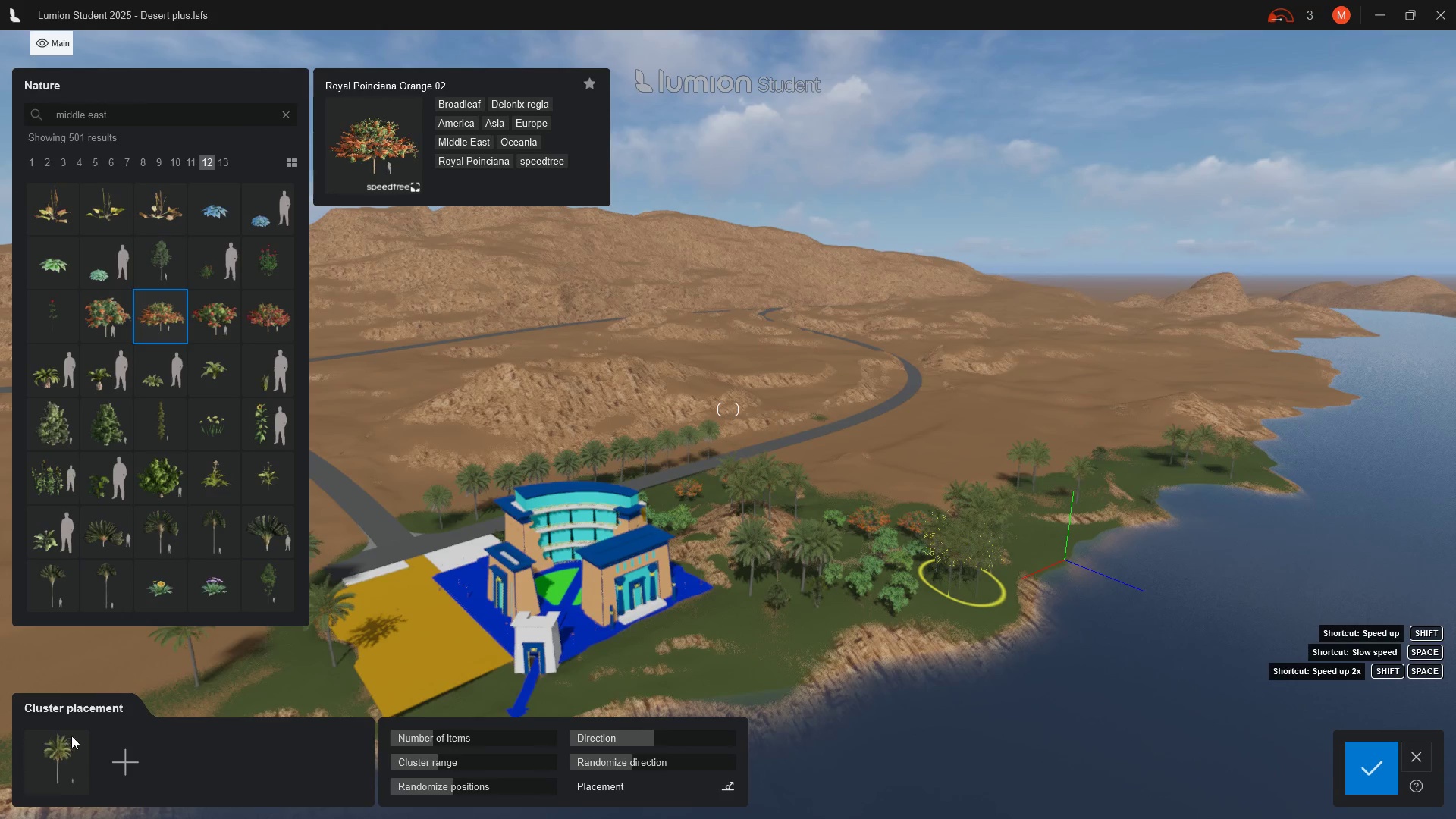 
wait(5.66)
 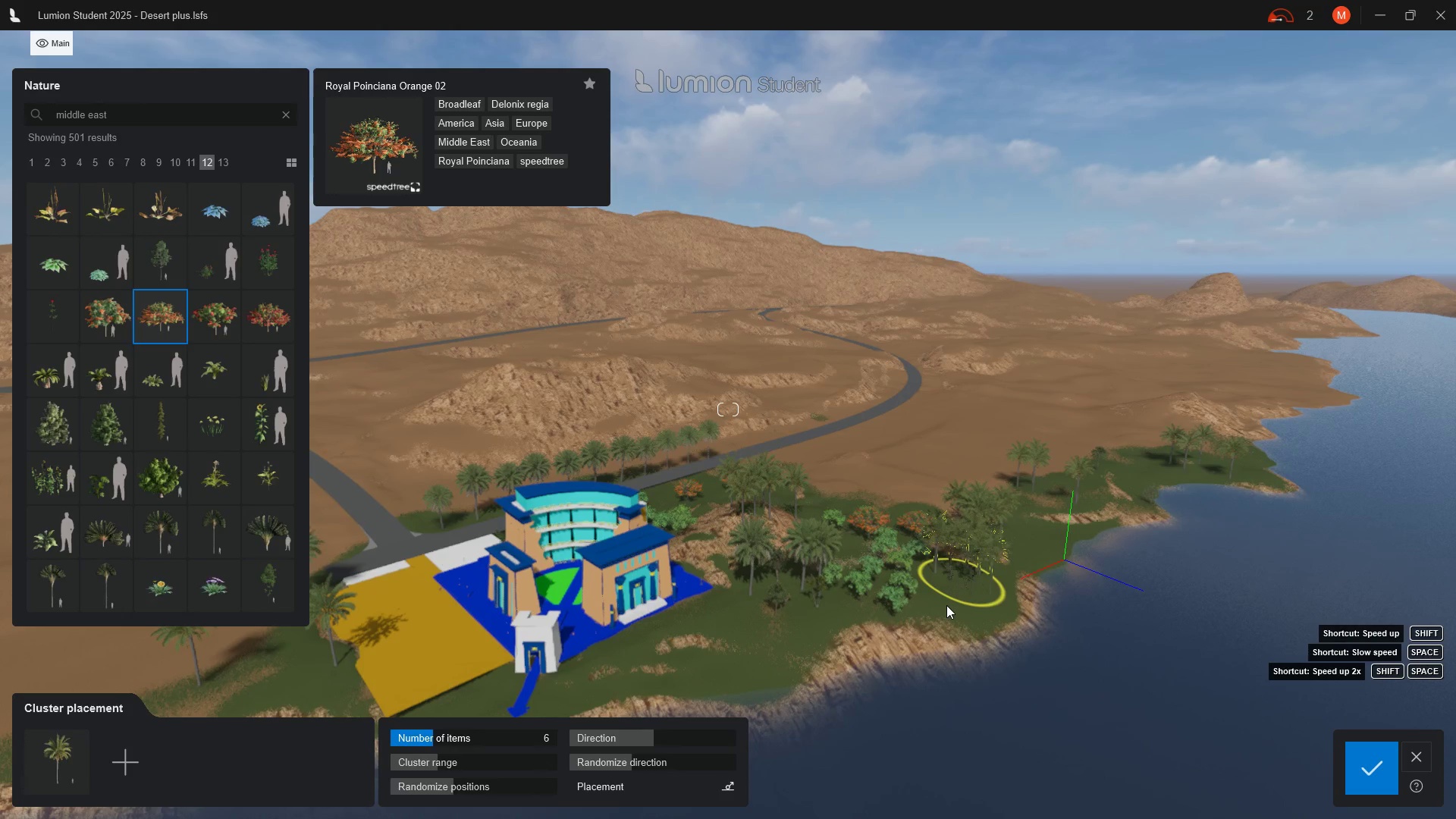 
left_click([77, 747])
 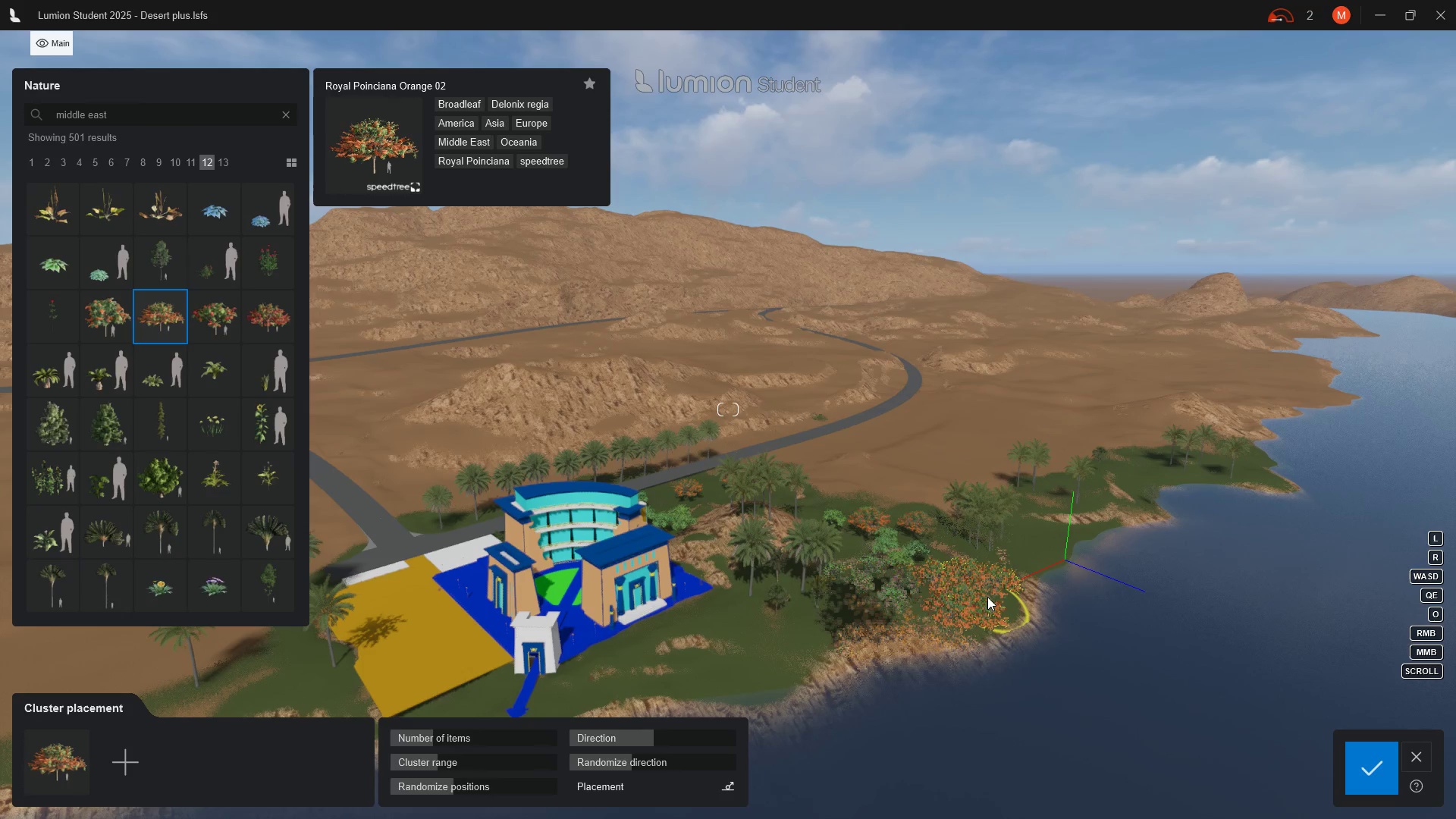 
wait(10.56)
 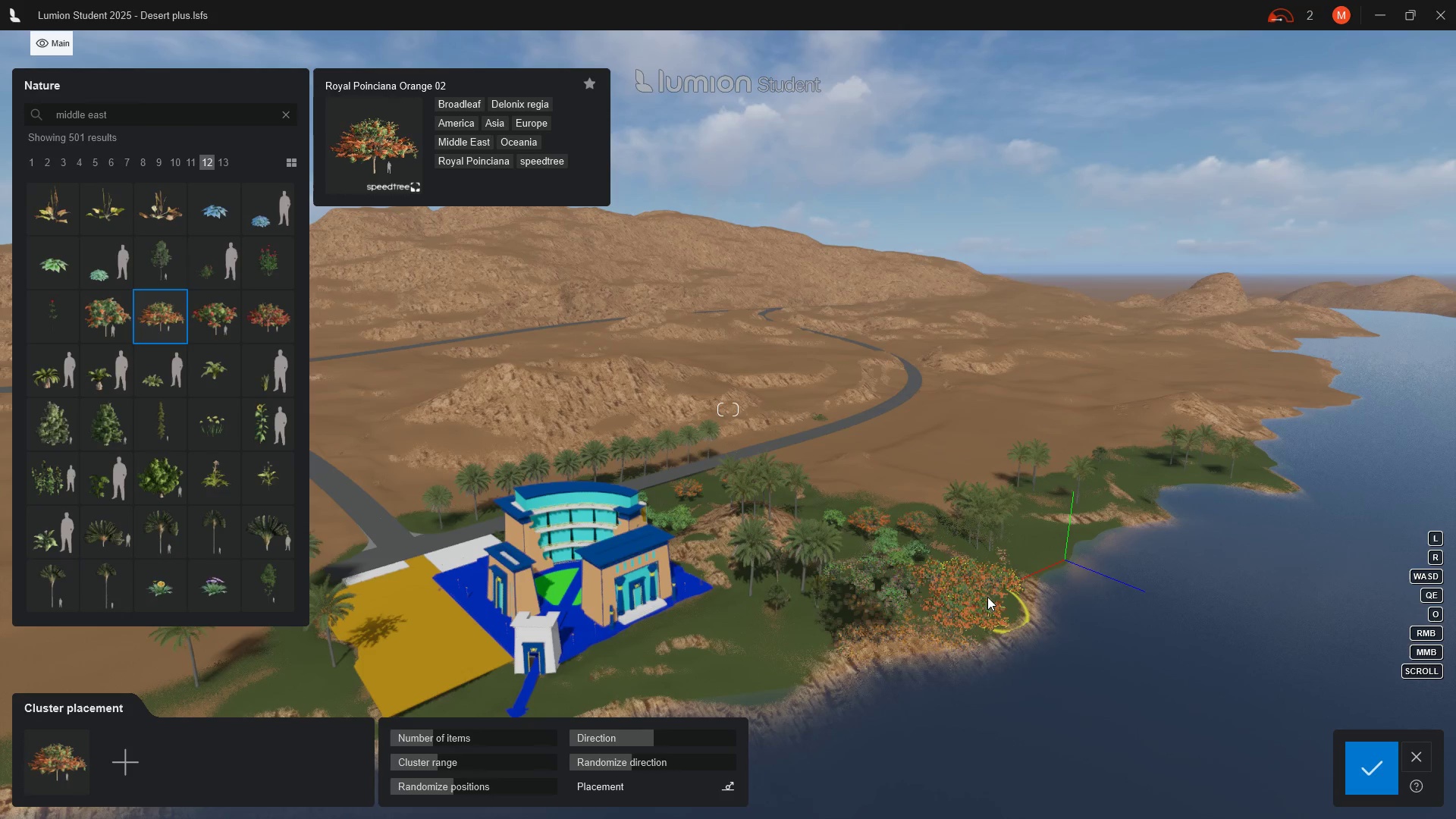 
left_click_drag(start_coordinate=[432, 736], to_coordinate=[410, 736])
 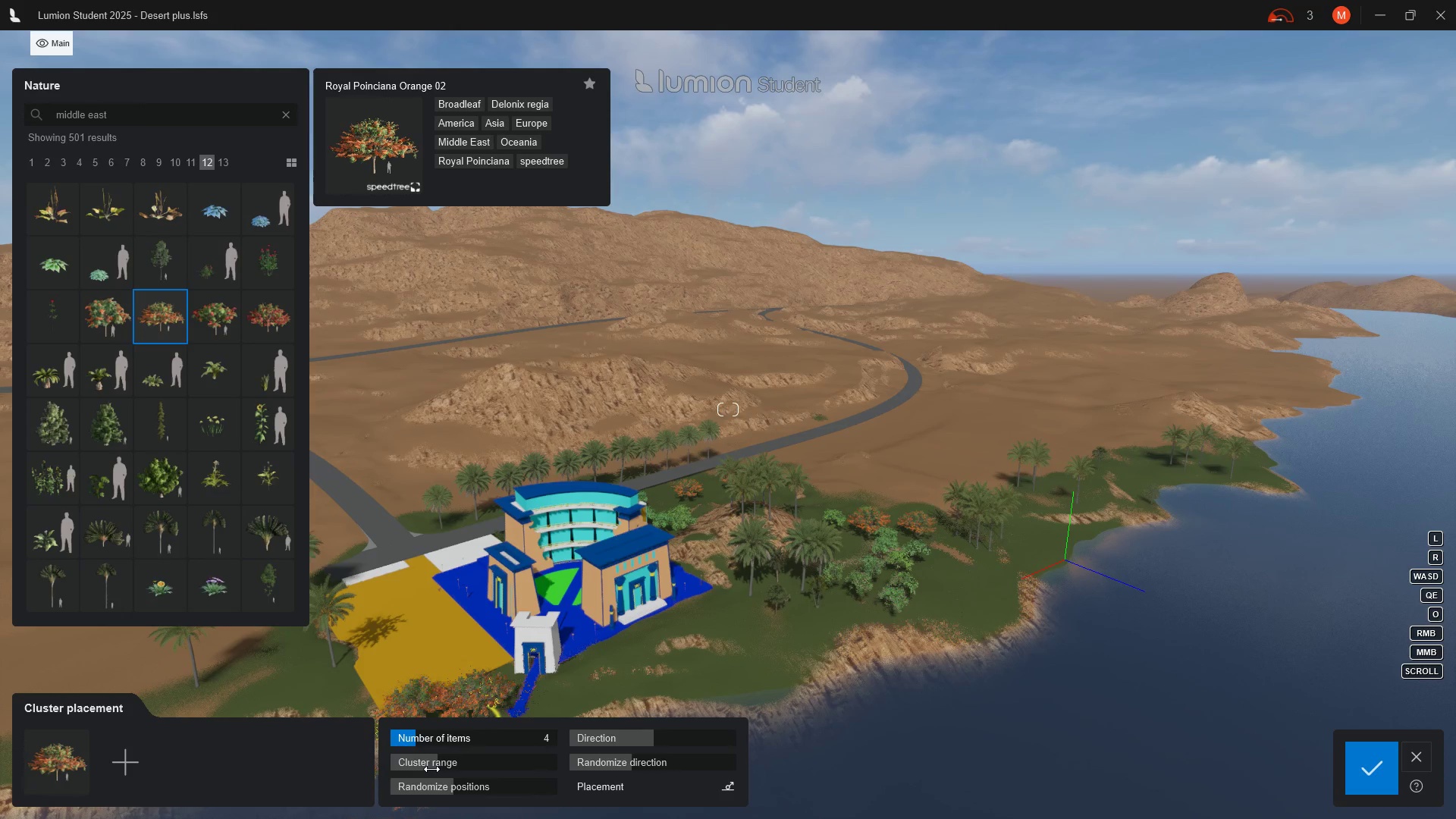 
left_click_drag(start_coordinate=[431, 769], to_coordinate=[460, 774])
 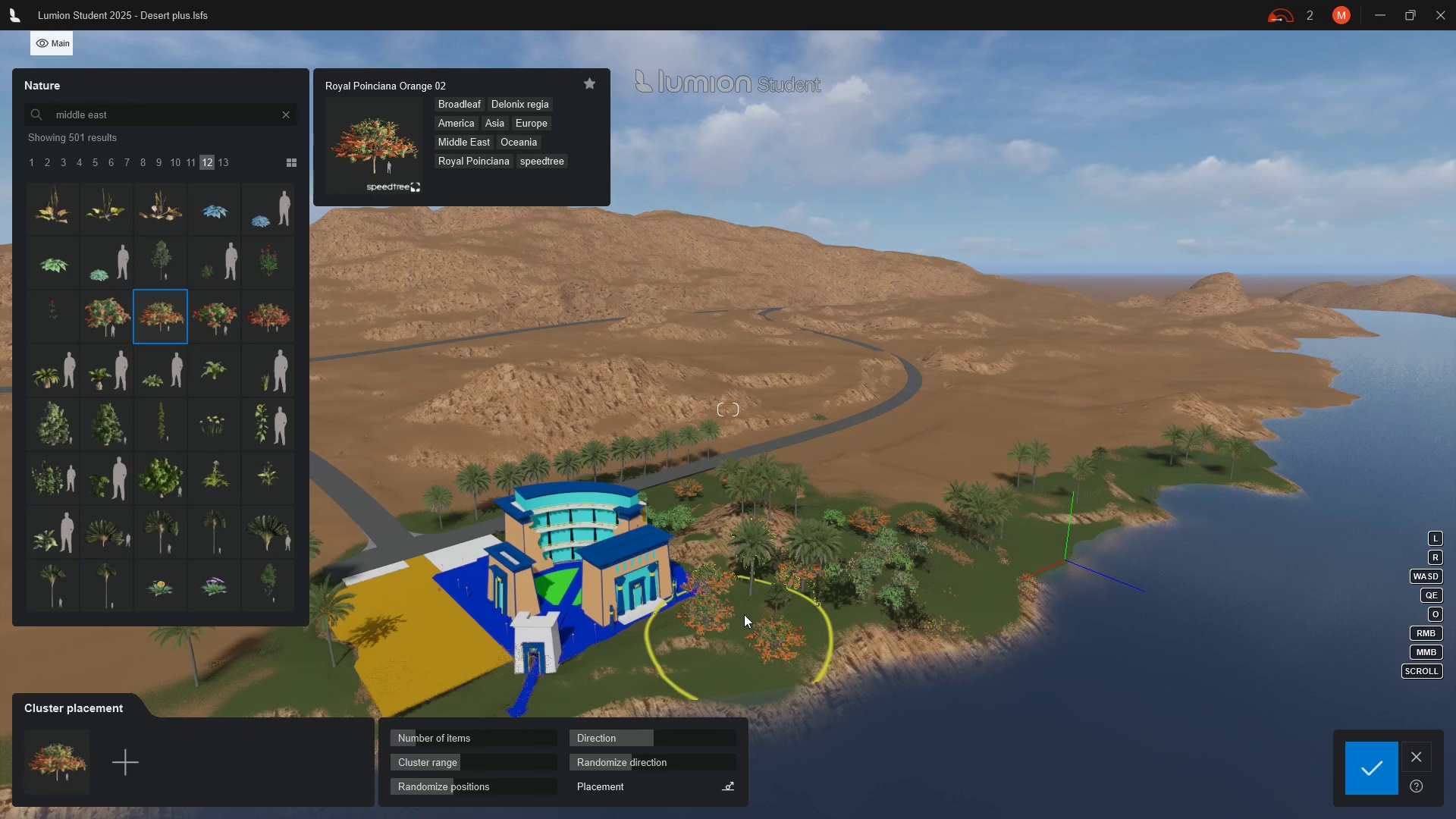 
wait(16.28)
 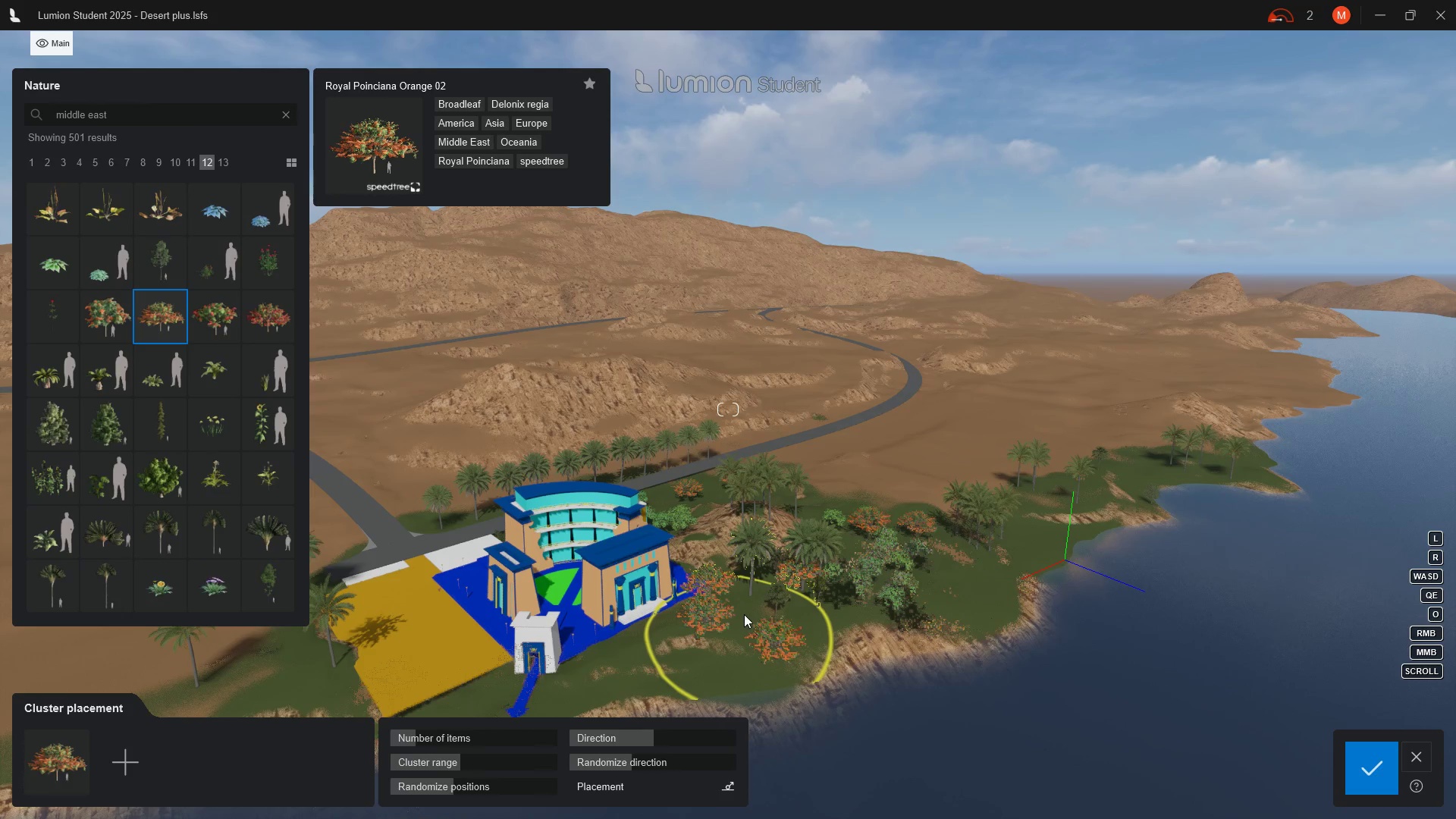 
left_click([789, 615])
 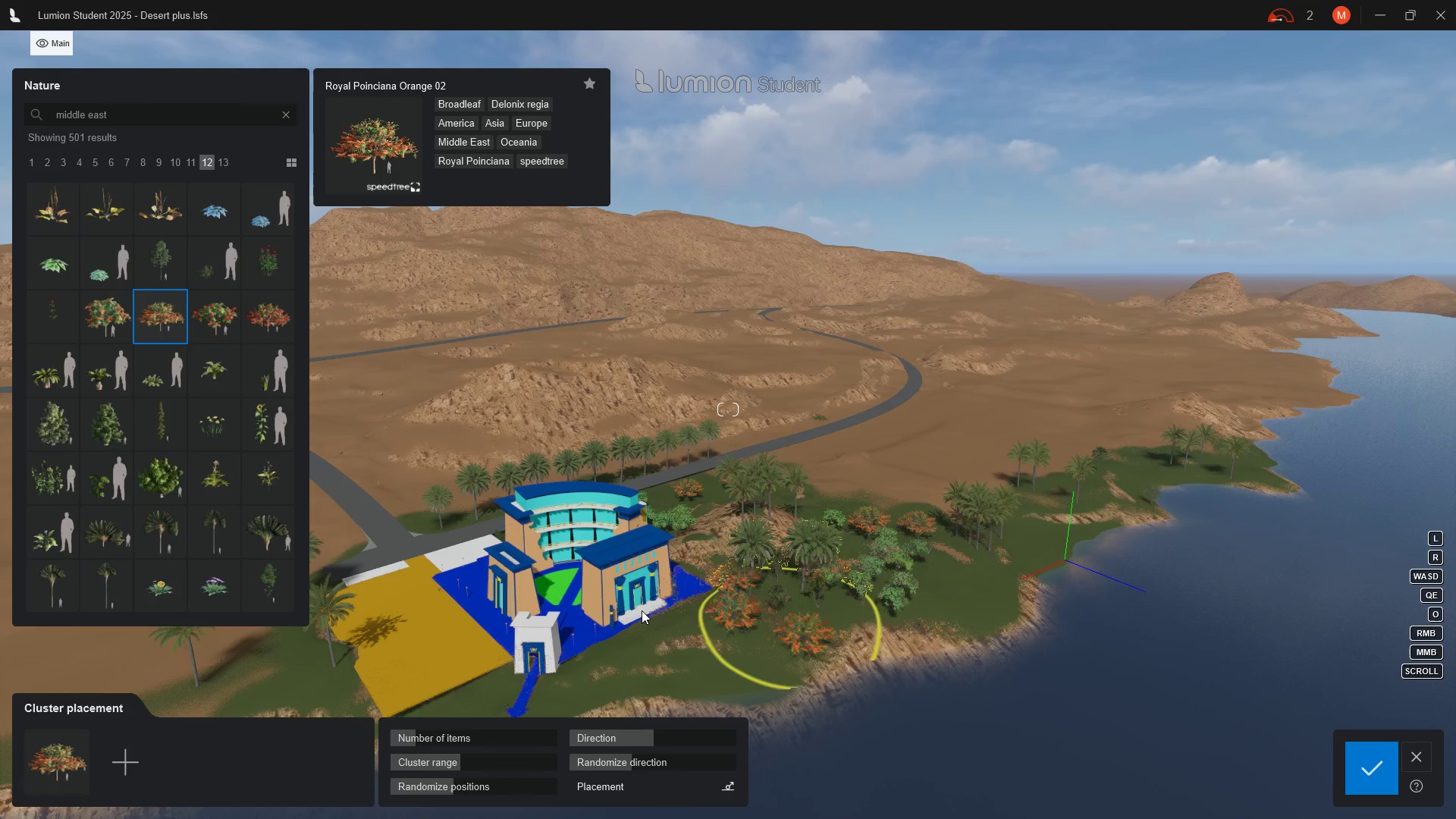 
mouse_move([165, 492])
 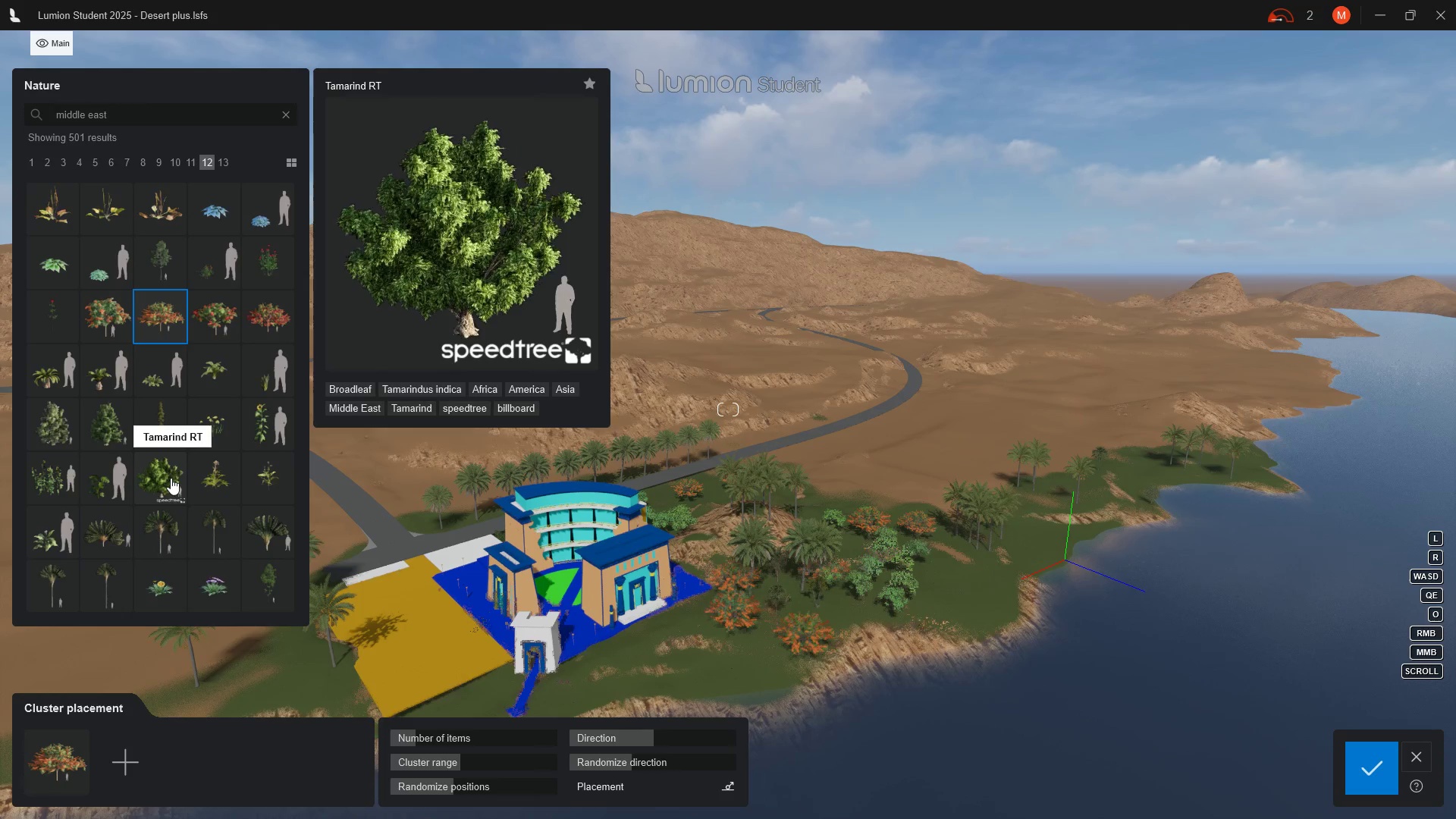 
mouse_move([182, 472])
 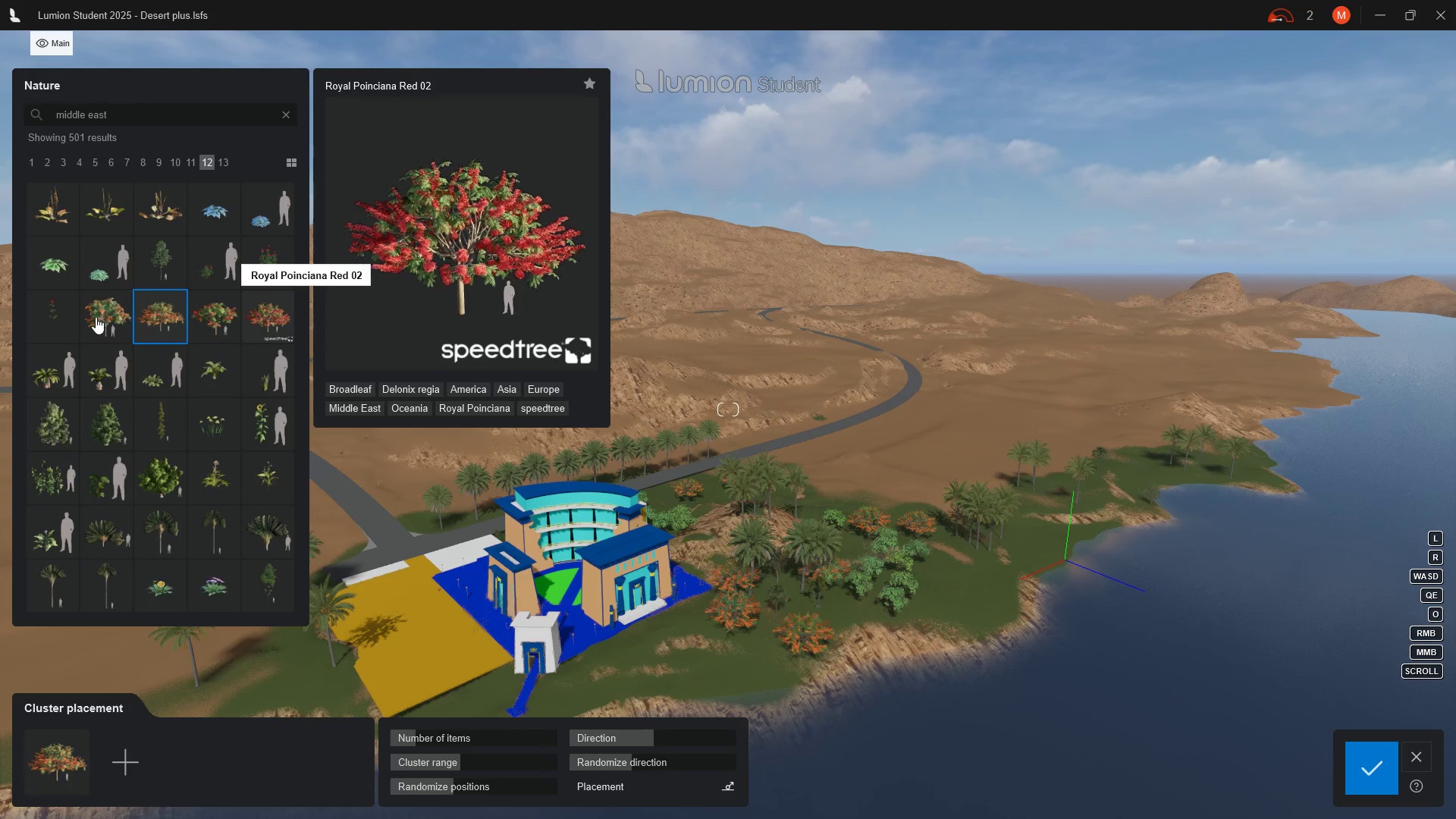 
wait(6.63)
 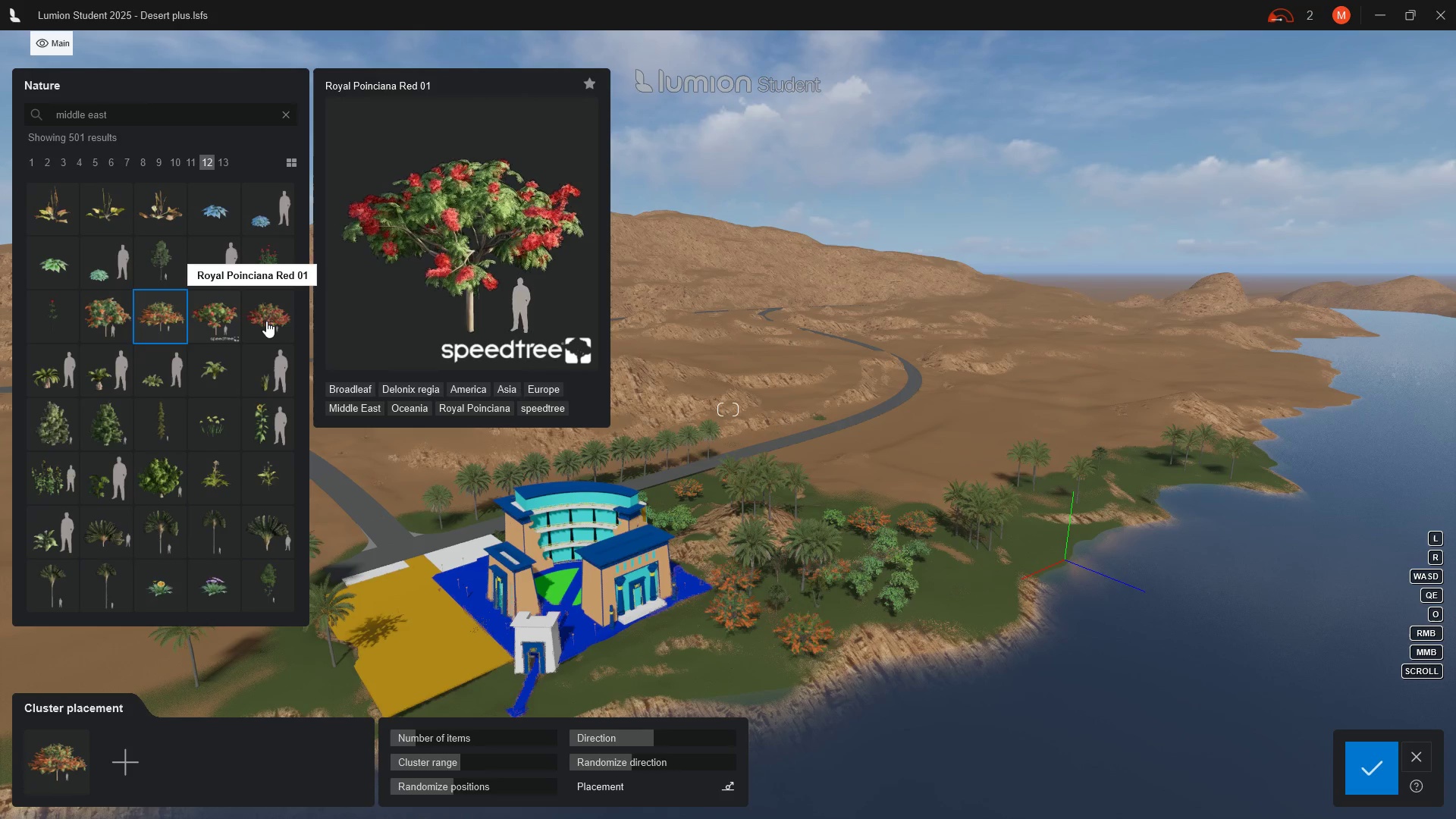 
left_click([99, 317])
 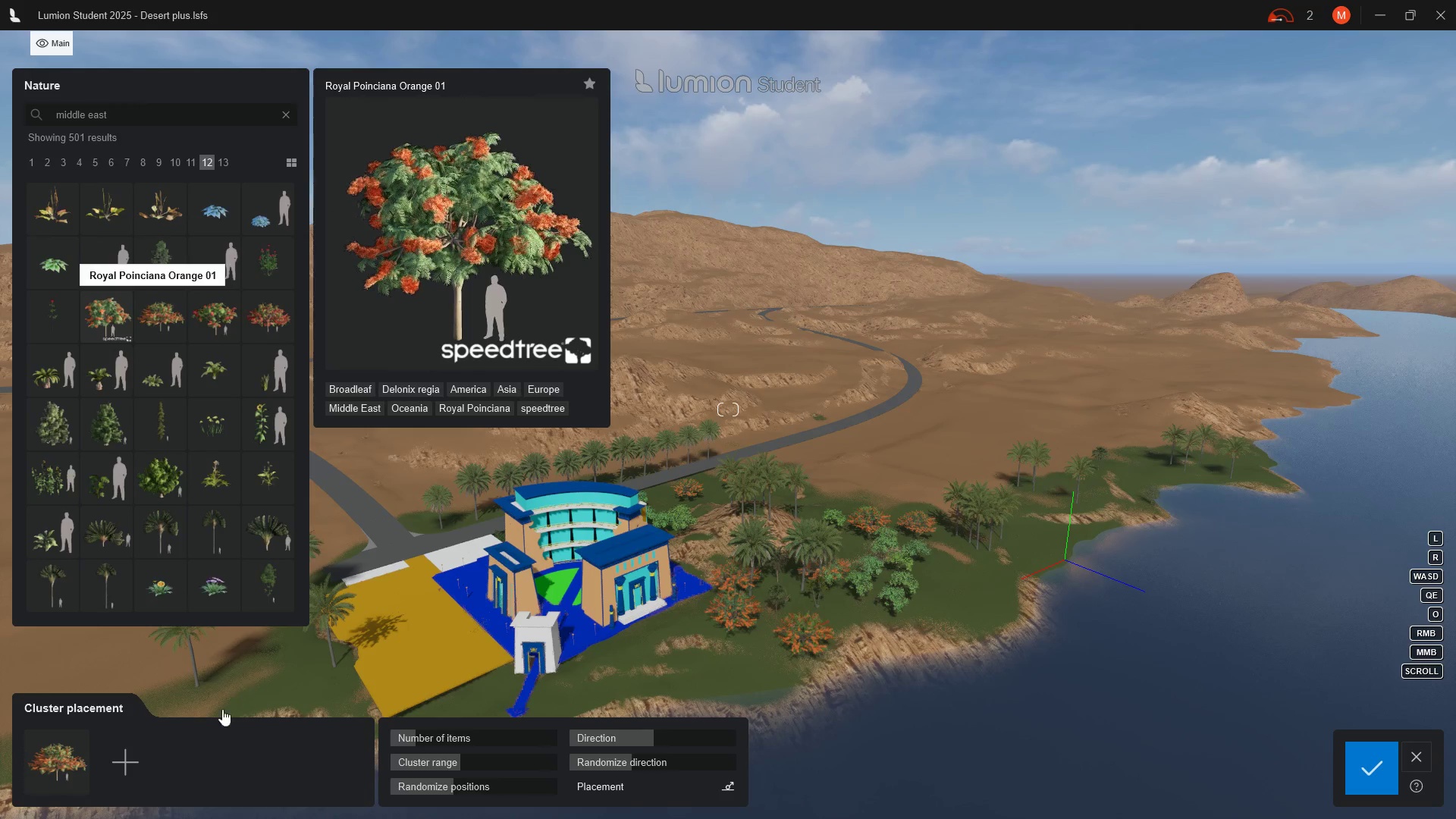 
mouse_move([65, 747])
 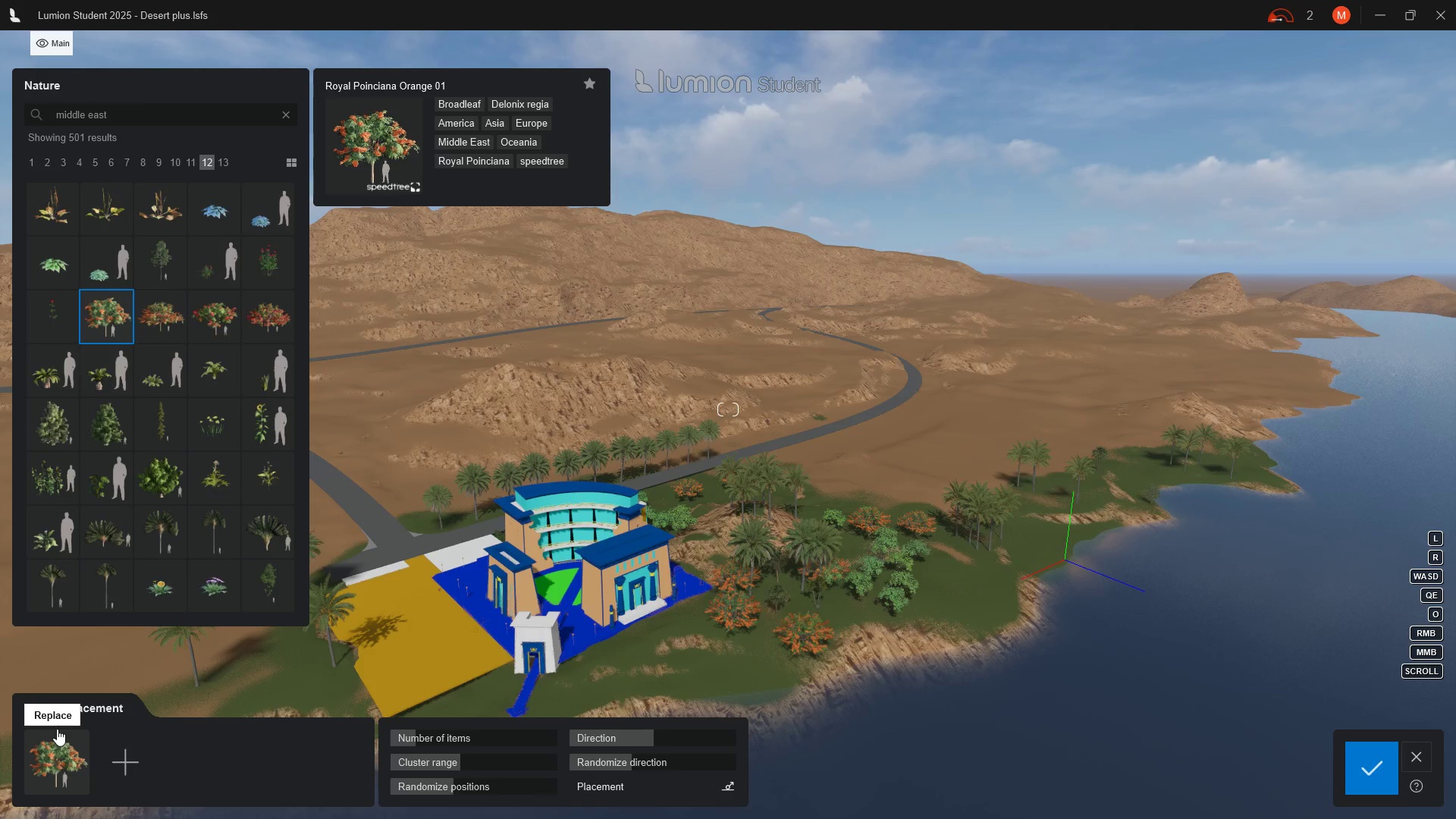 
left_click([57, 729])
 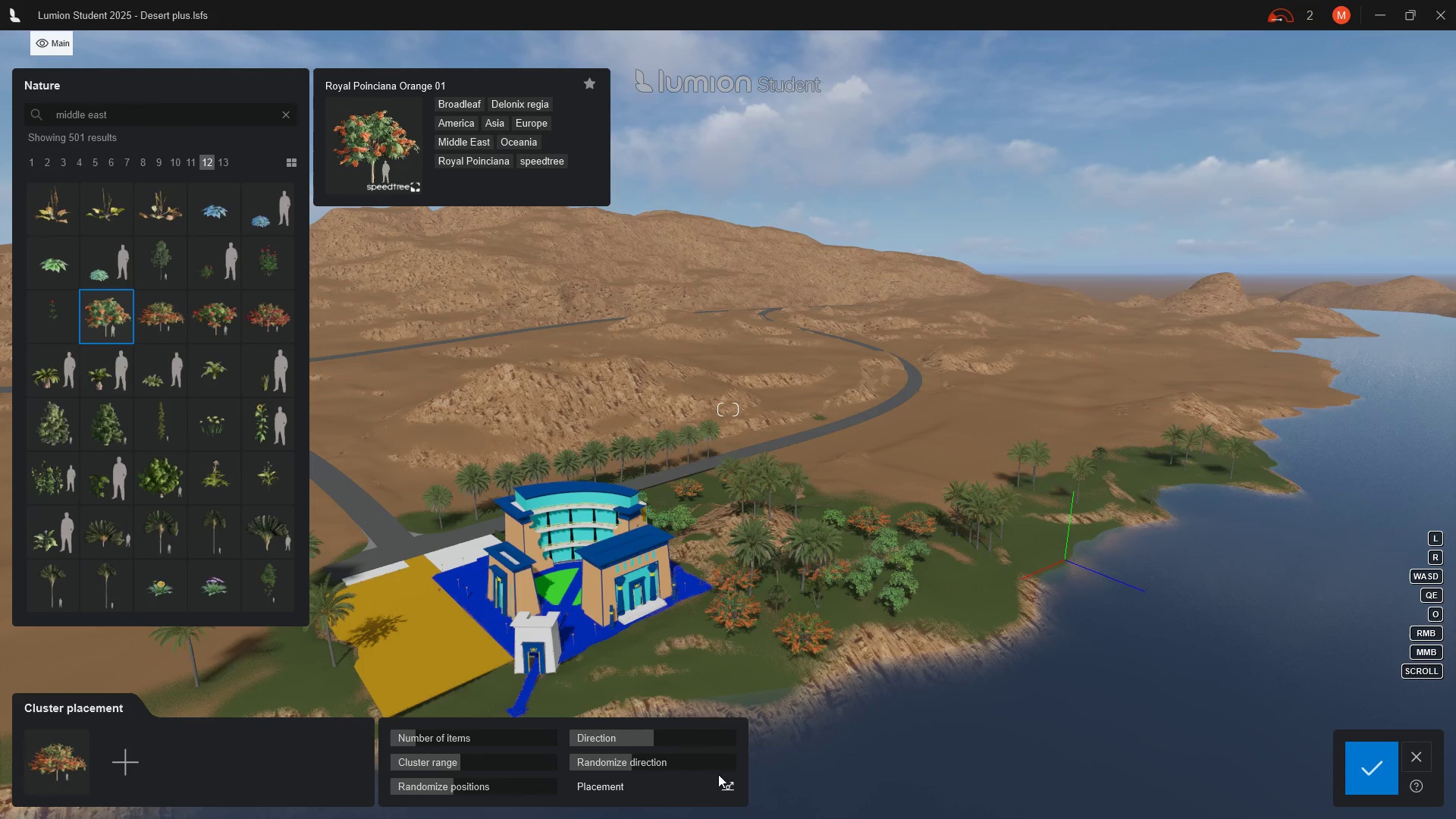 
left_click([1367, 771])
 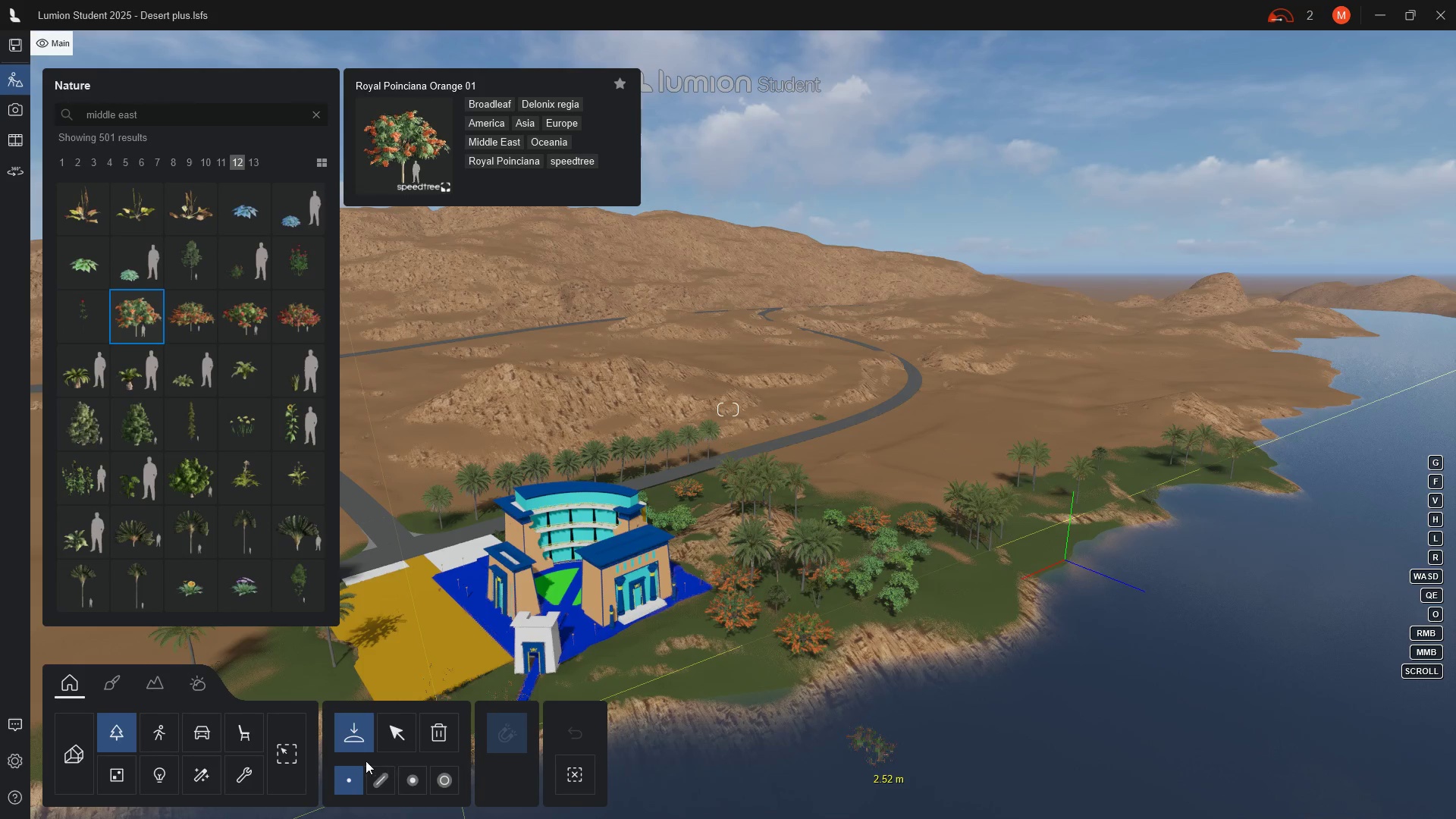 
left_click([344, 784])
 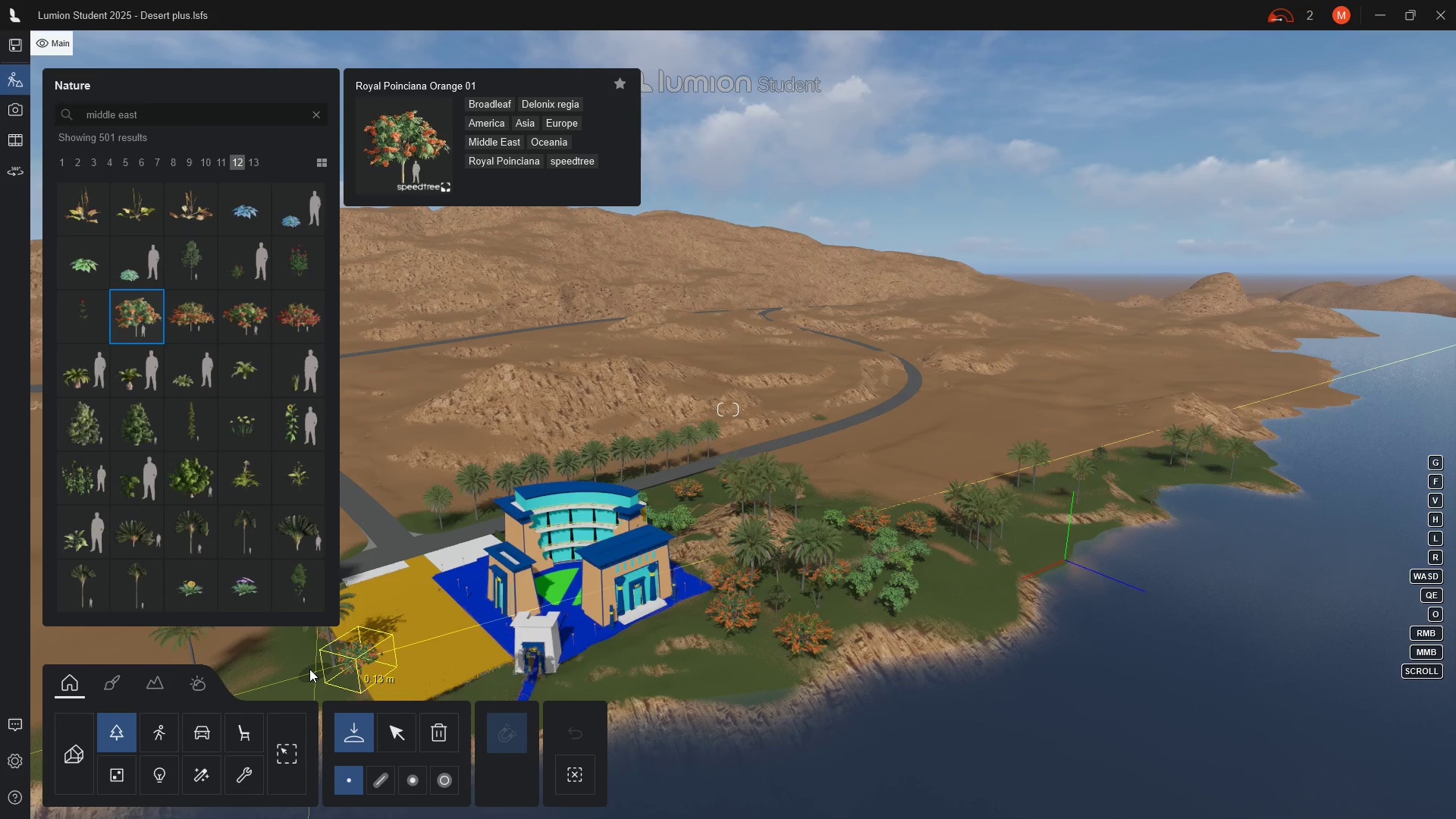 
wait(6.66)
 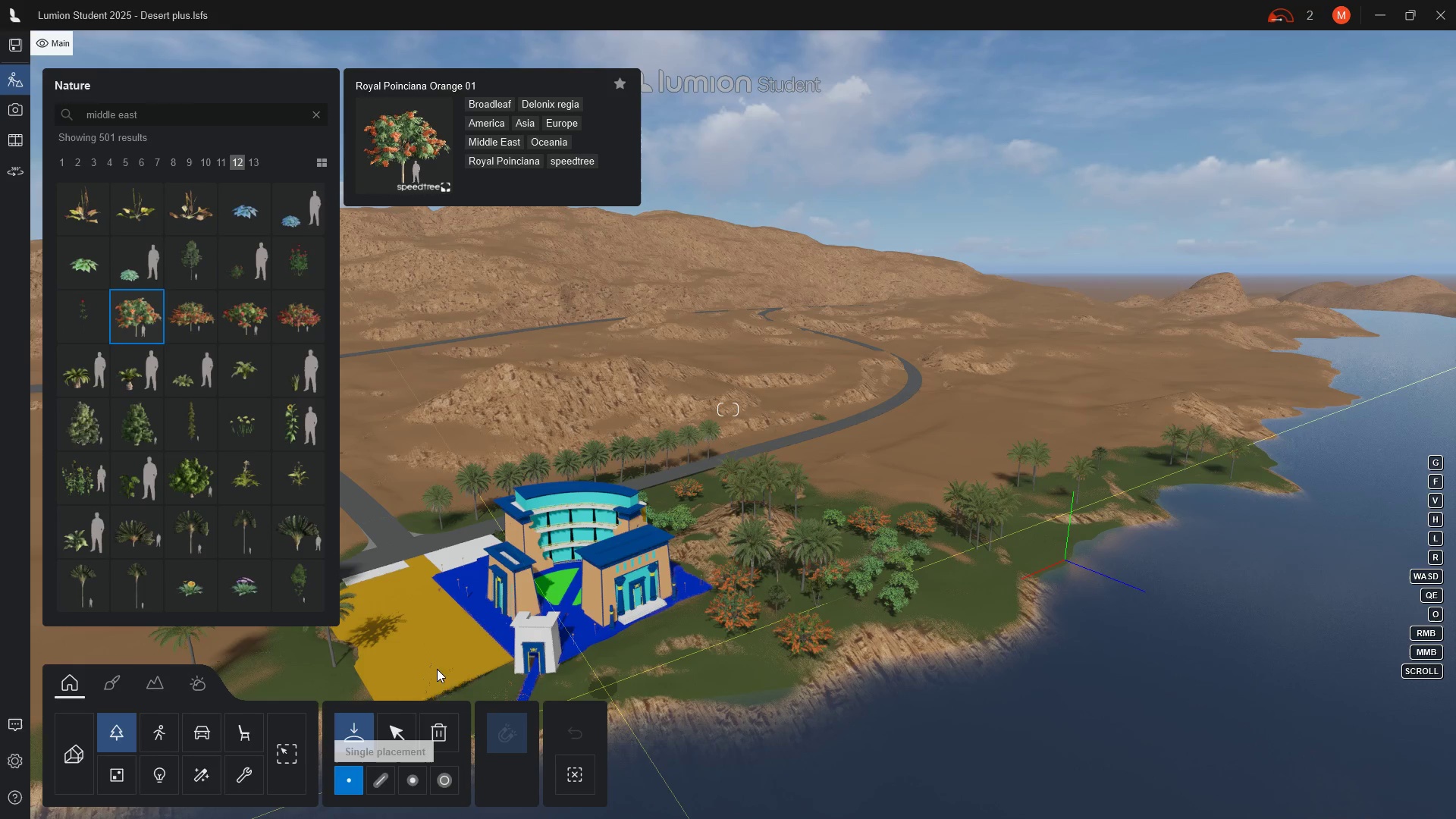 
left_click([290, 665])
 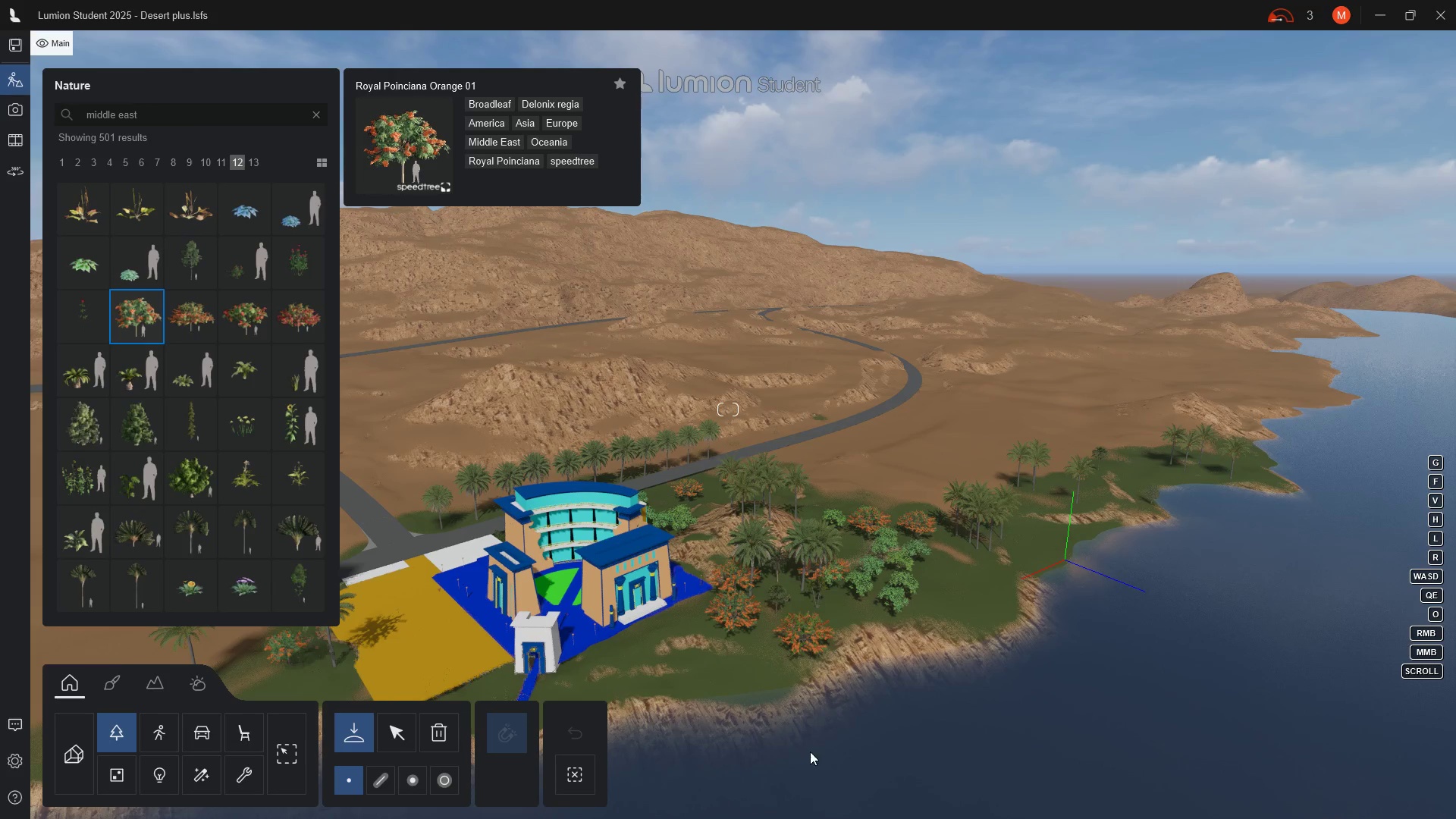 
key(CapsLock)
 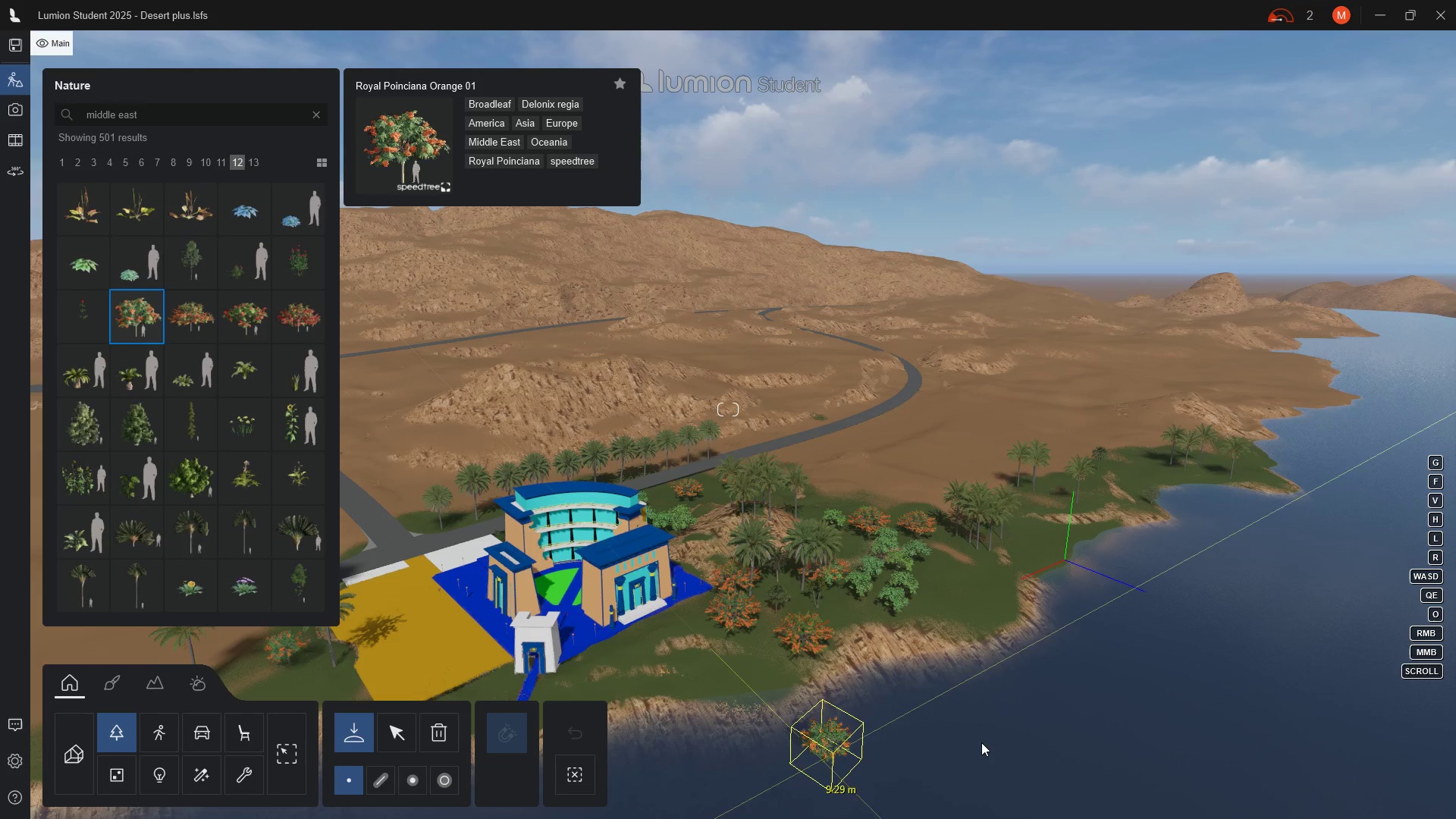 
hold_key(key=A, duration=1.5)
 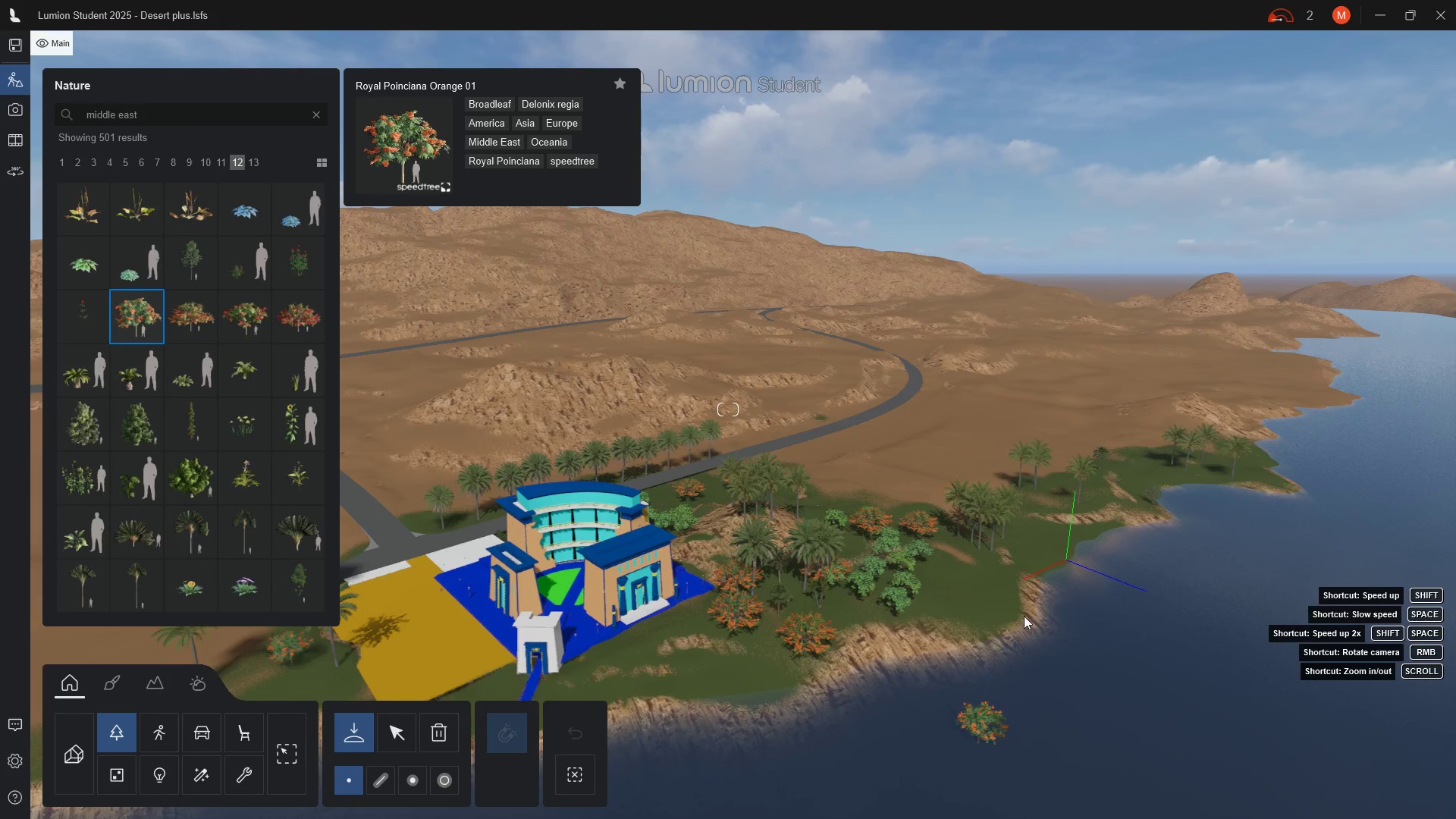 
hold_key(key=A, duration=1.5)
 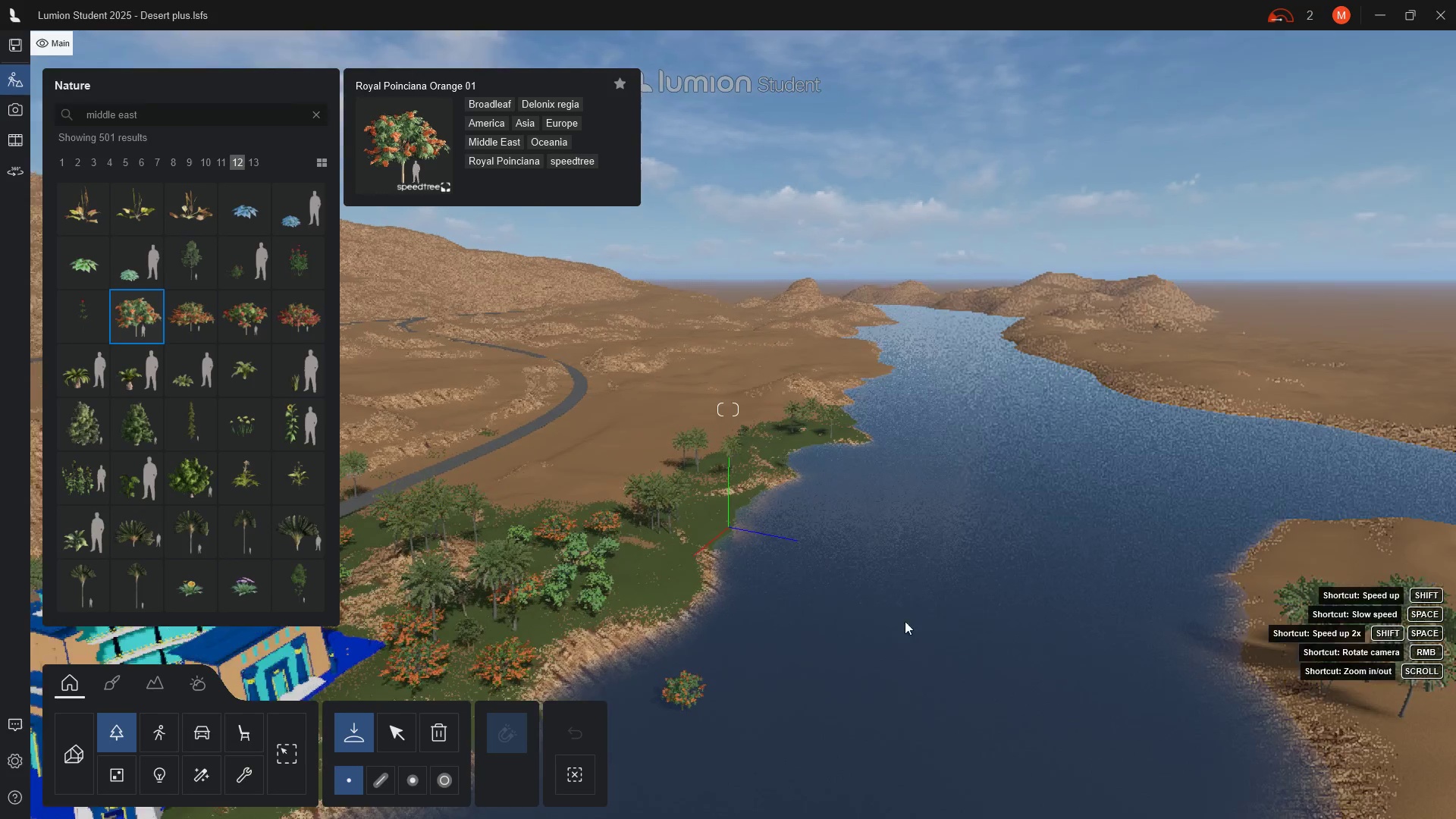 
hold_key(key=A, duration=1.52)
 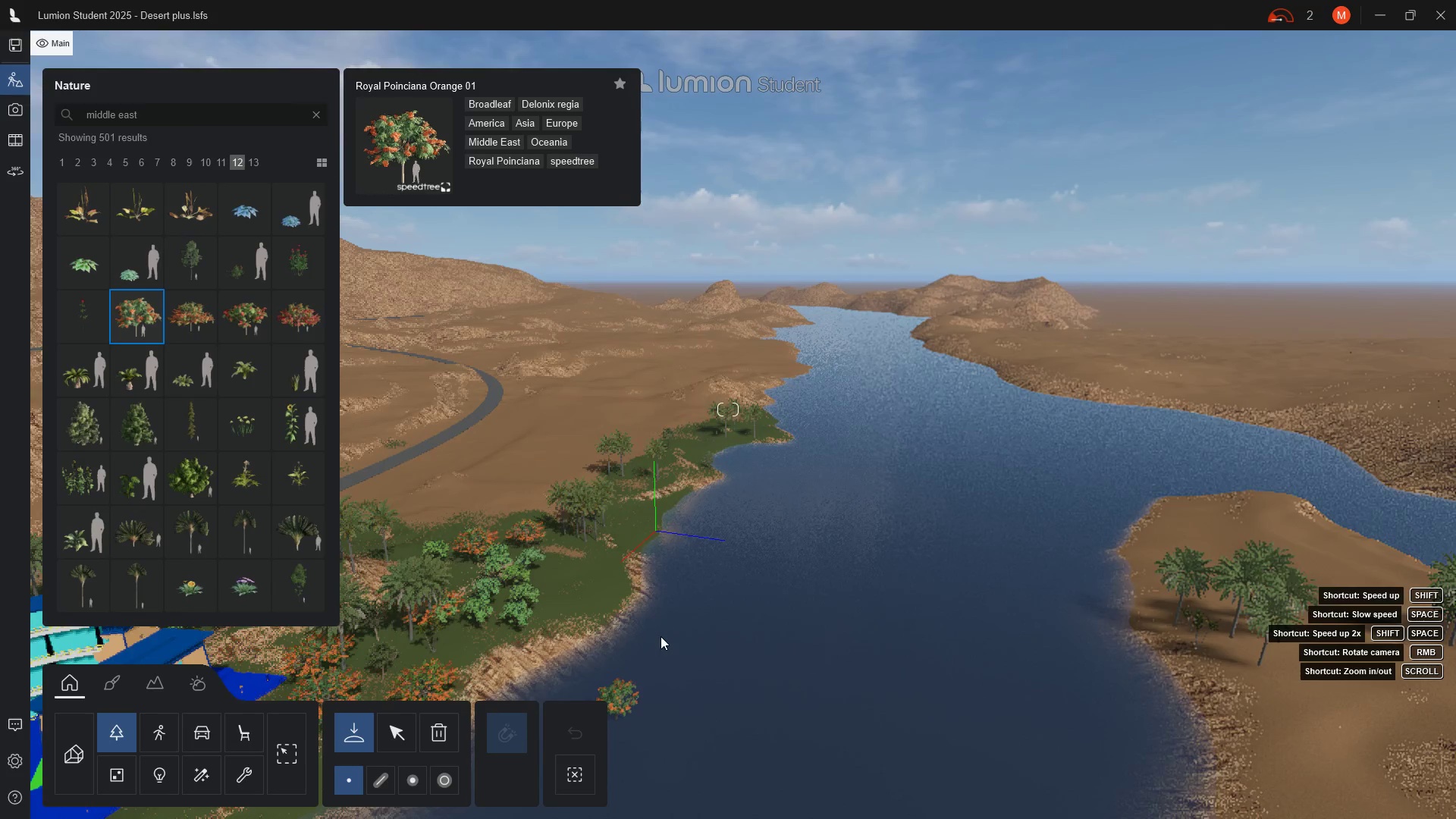 
hold_key(key=A, duration=1.0)
 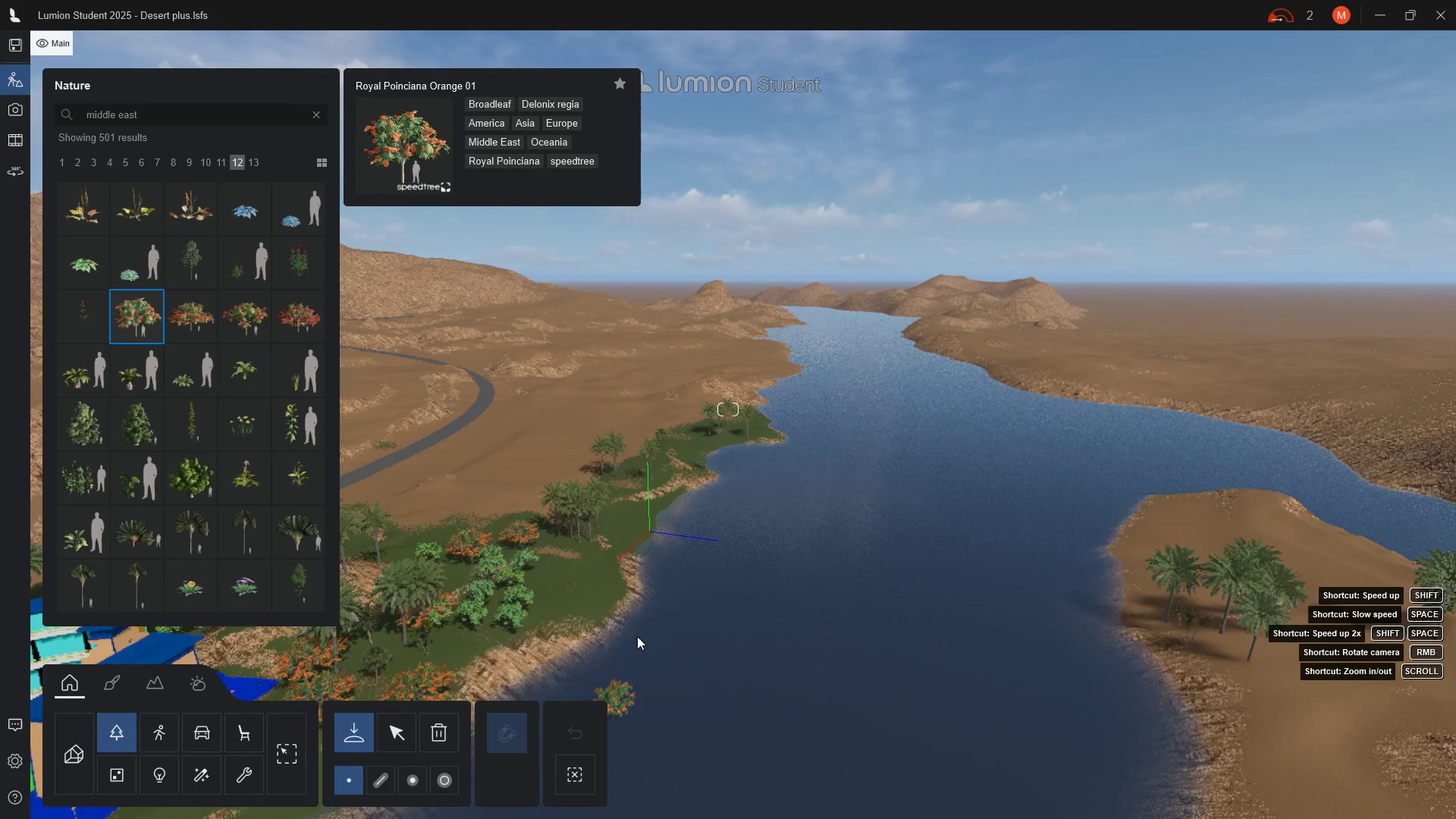 
hold_key(key=A, duration=1.5)
 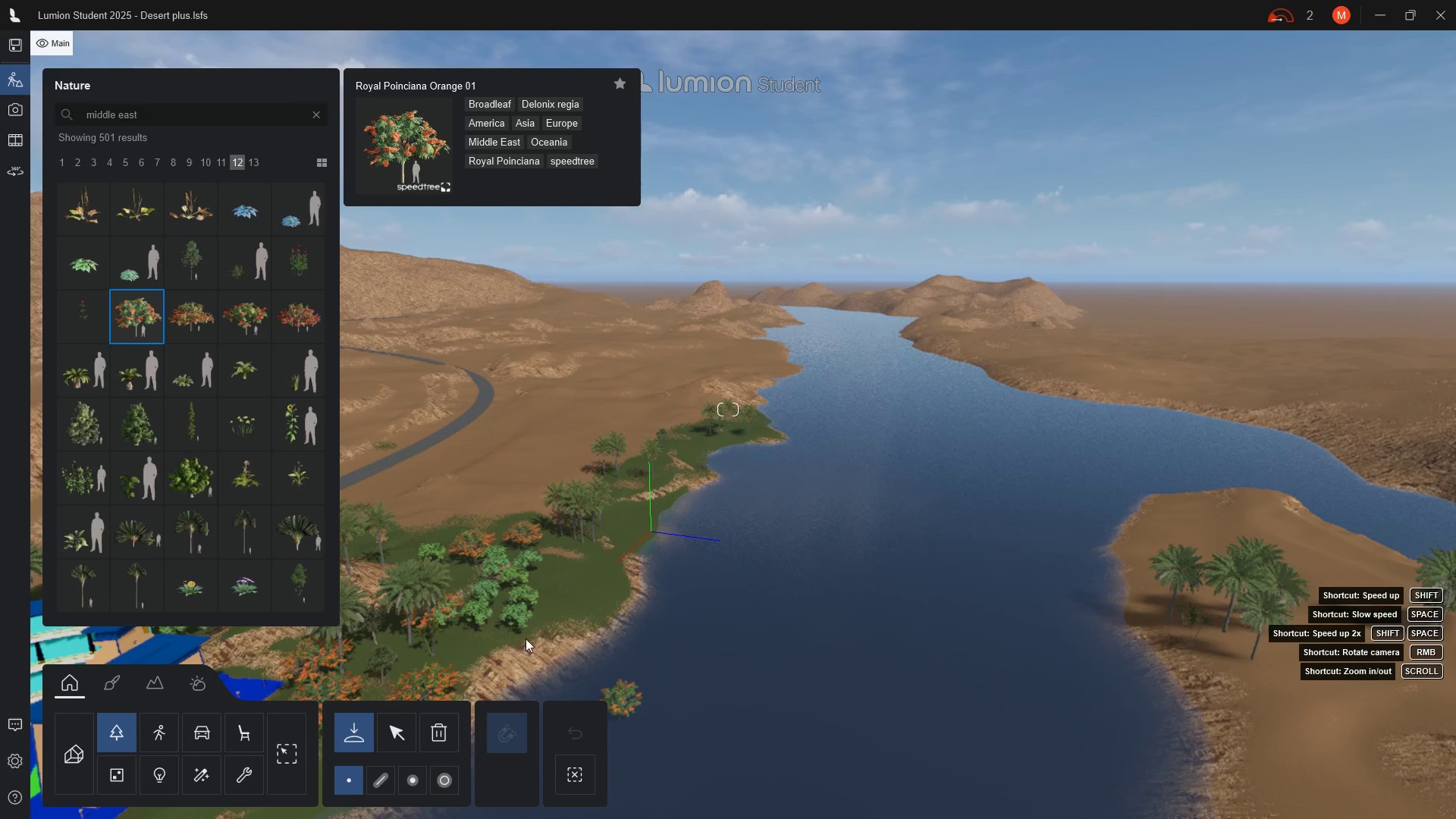 
hold_key(key=A, duration=1.5)
 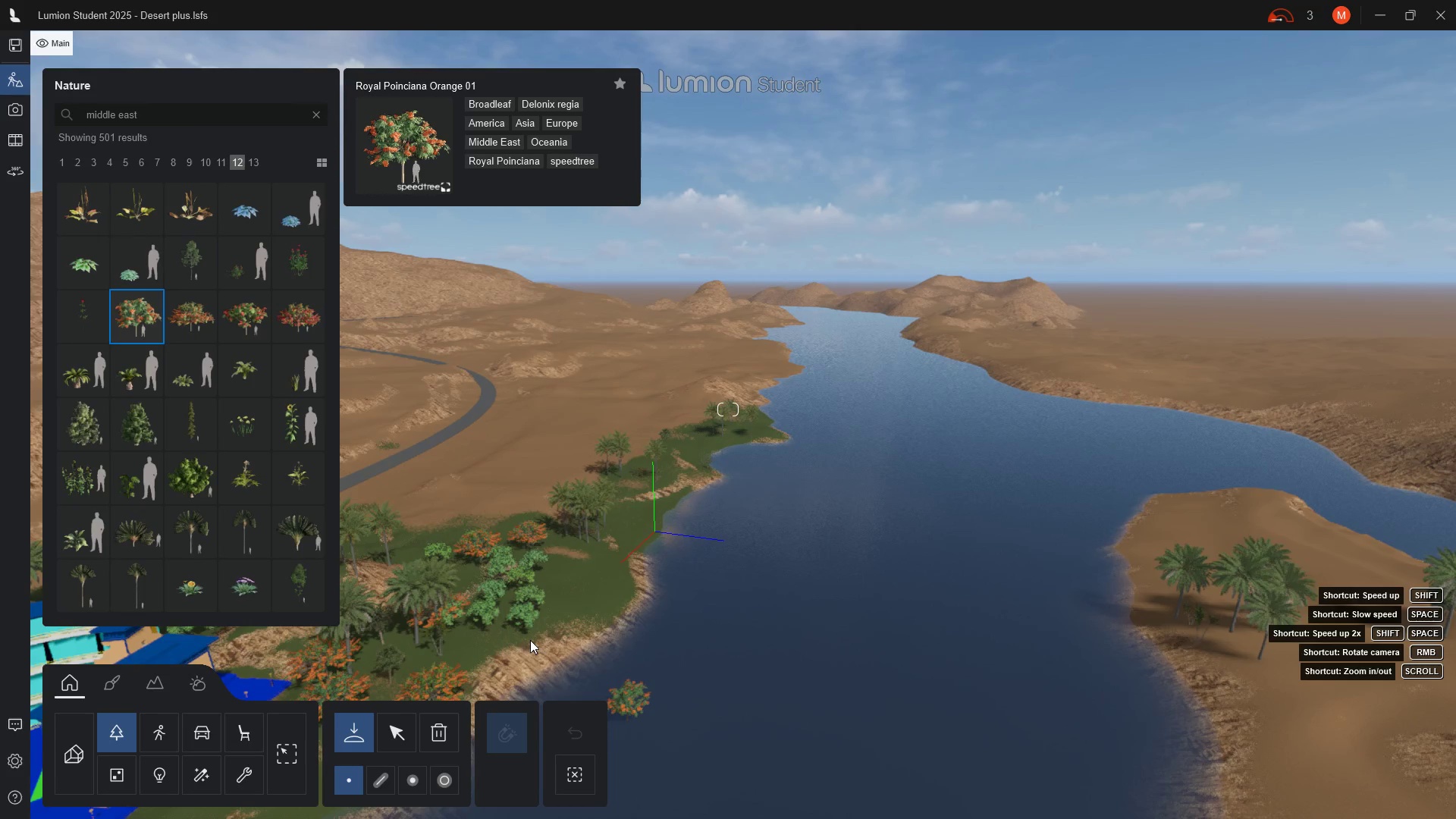 
hold_key(key=A, duration=5.88)
 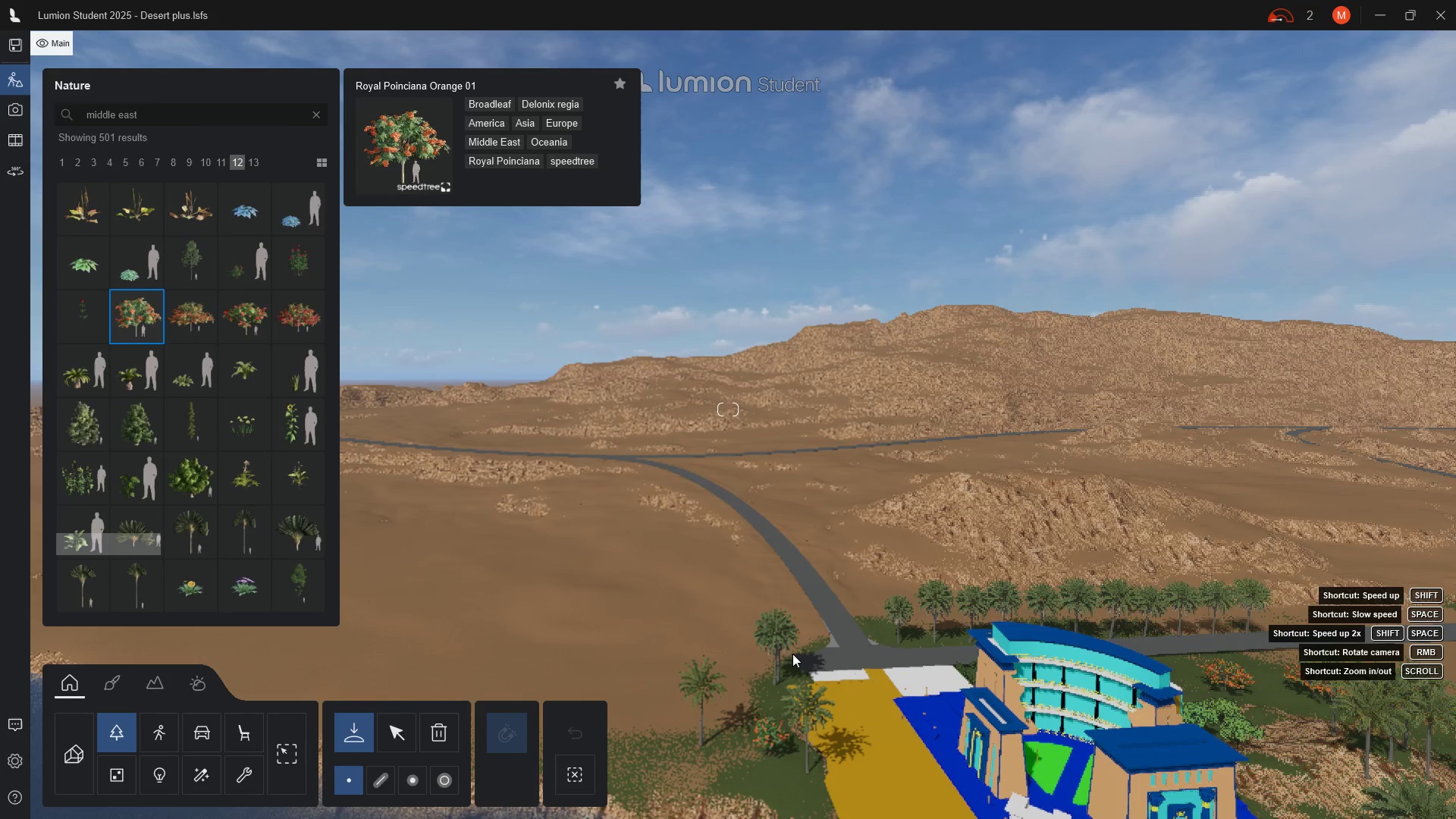 
hold_key(key=ShiftLeft, duration=5.23)
 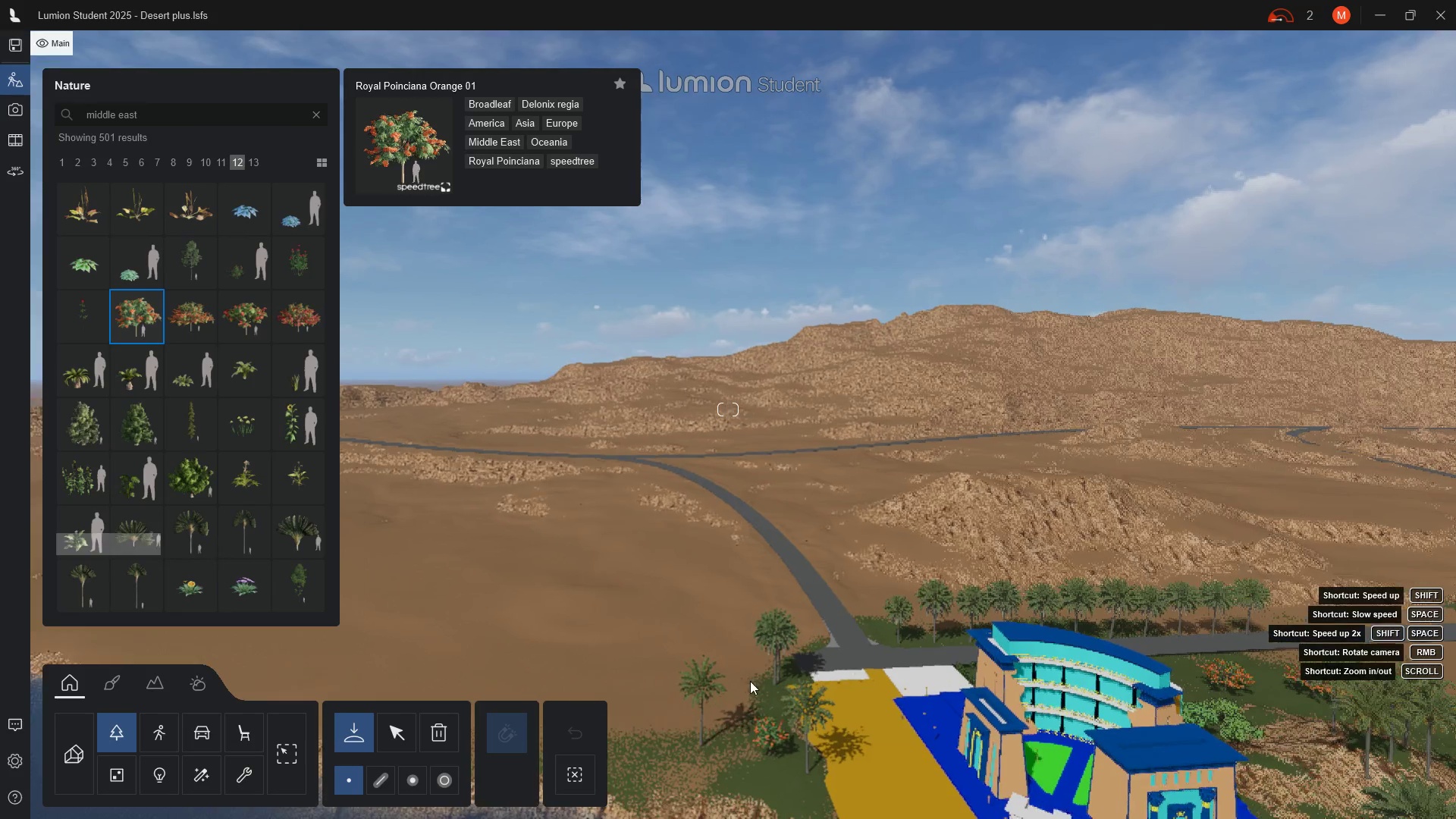 
scroll: coordinate [885, 645], scroll_direction: up, amount: 46.0
 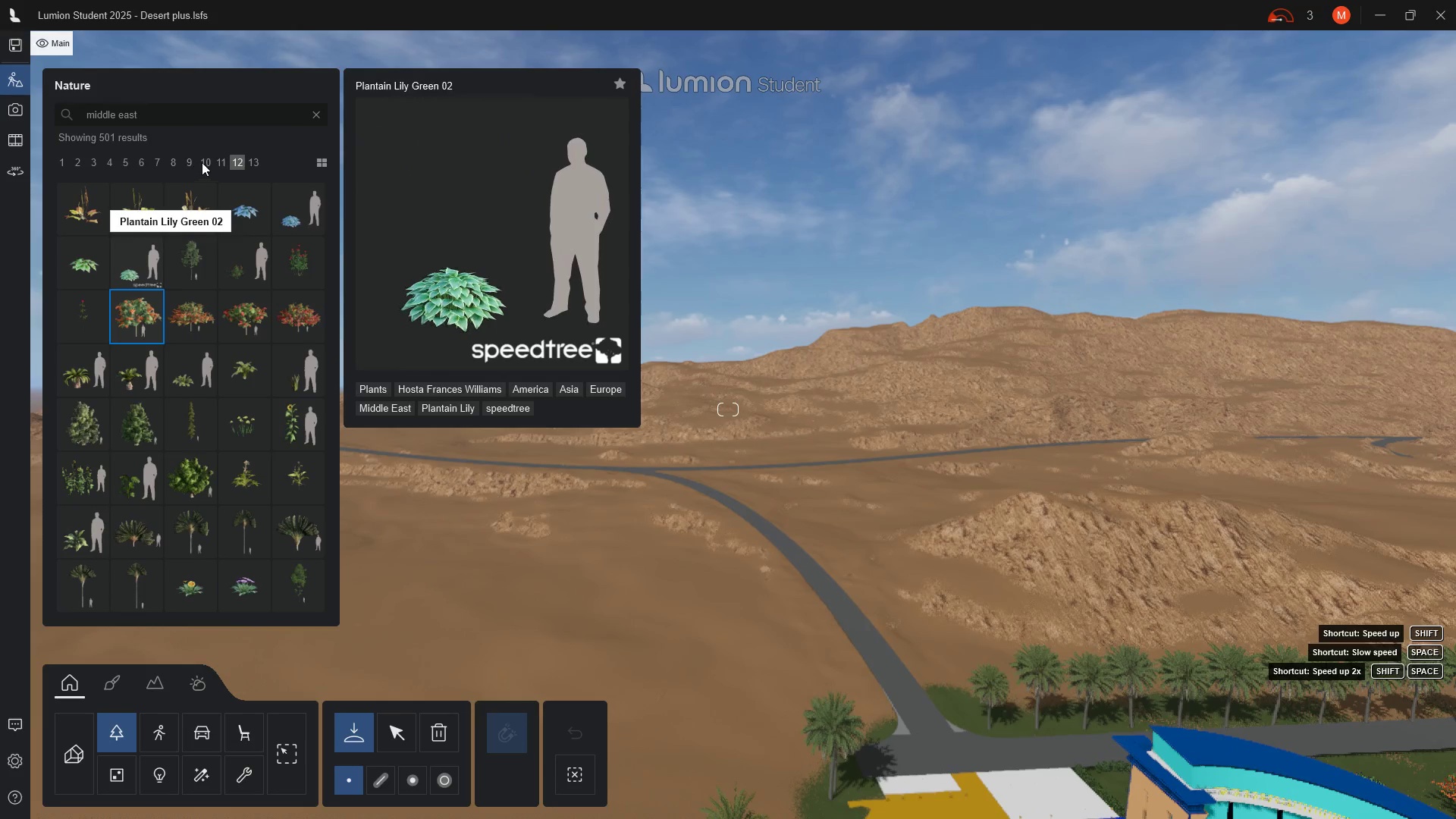 
left_click([219, 159])
 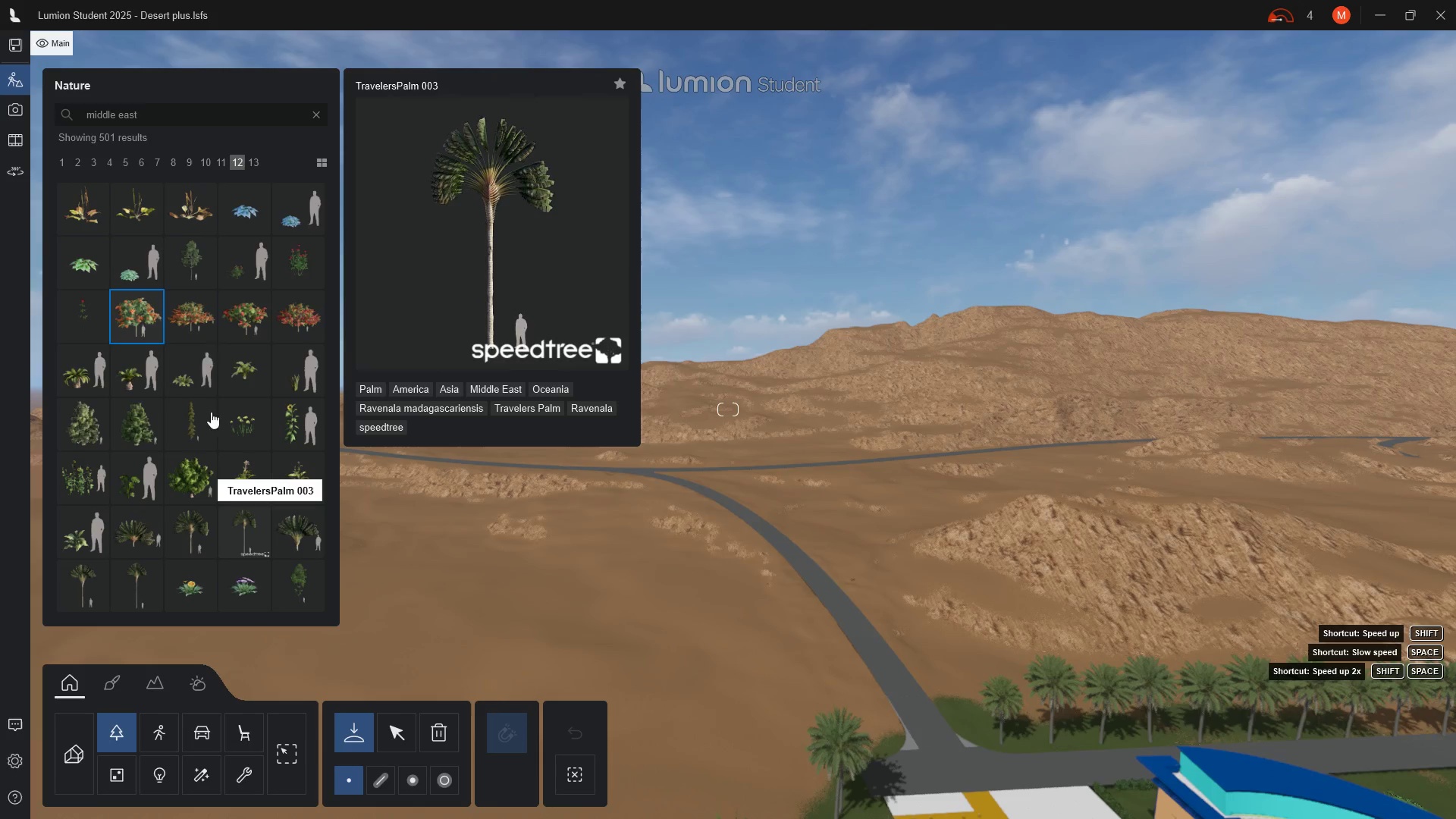 
left_click([218, 169])
 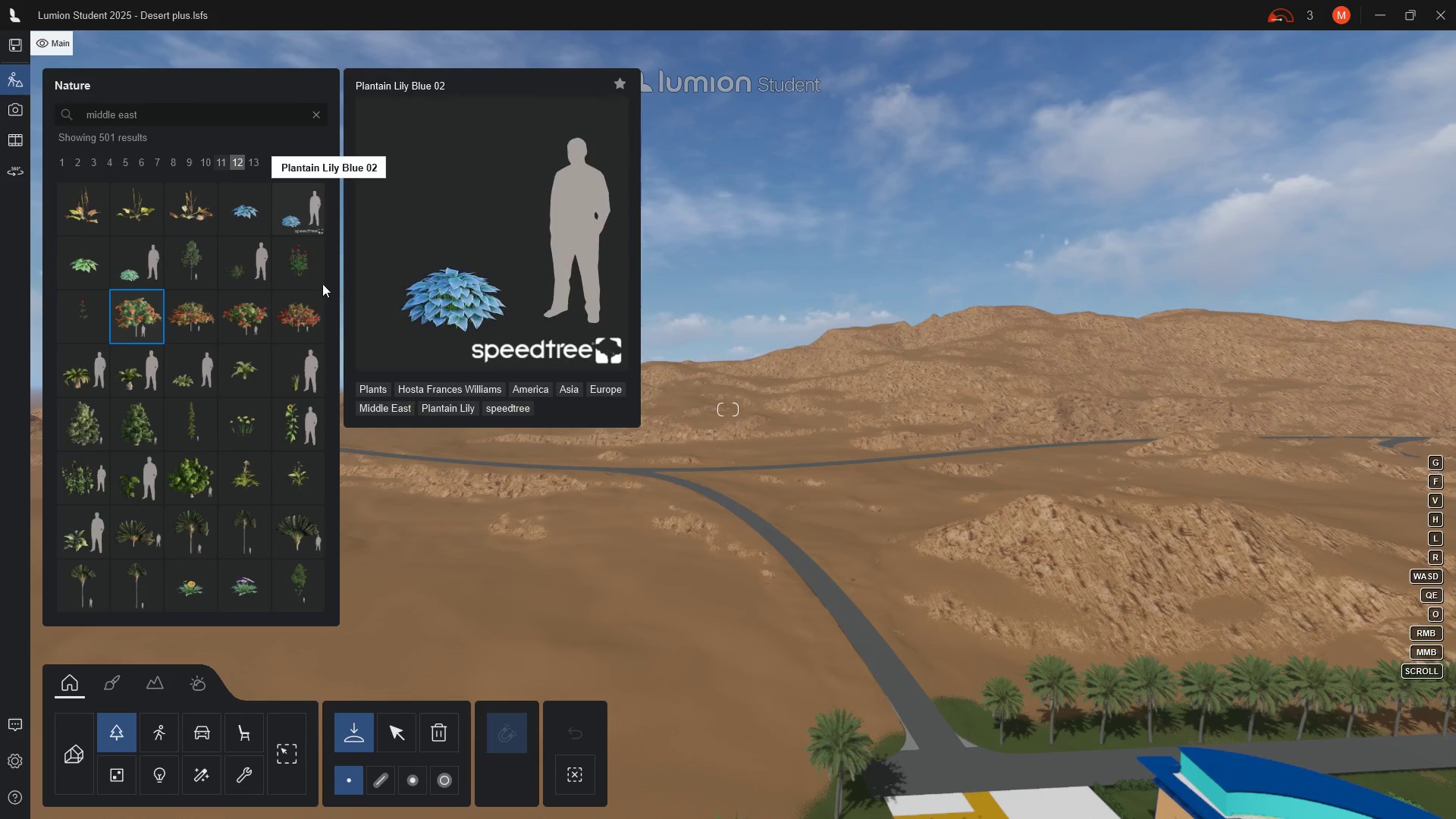 
left_click([223, 164])
 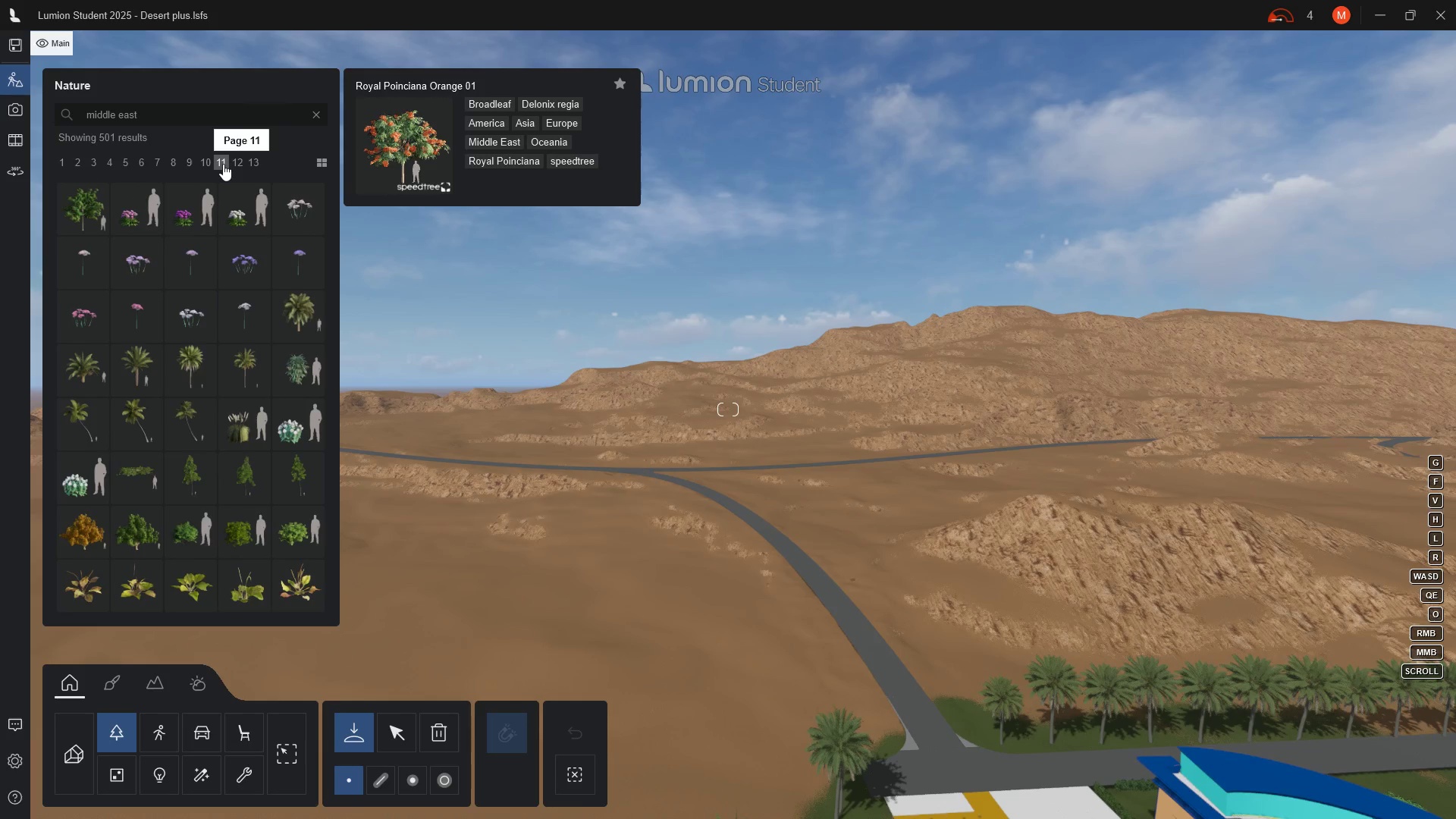 
mouse_move([179, 371])
 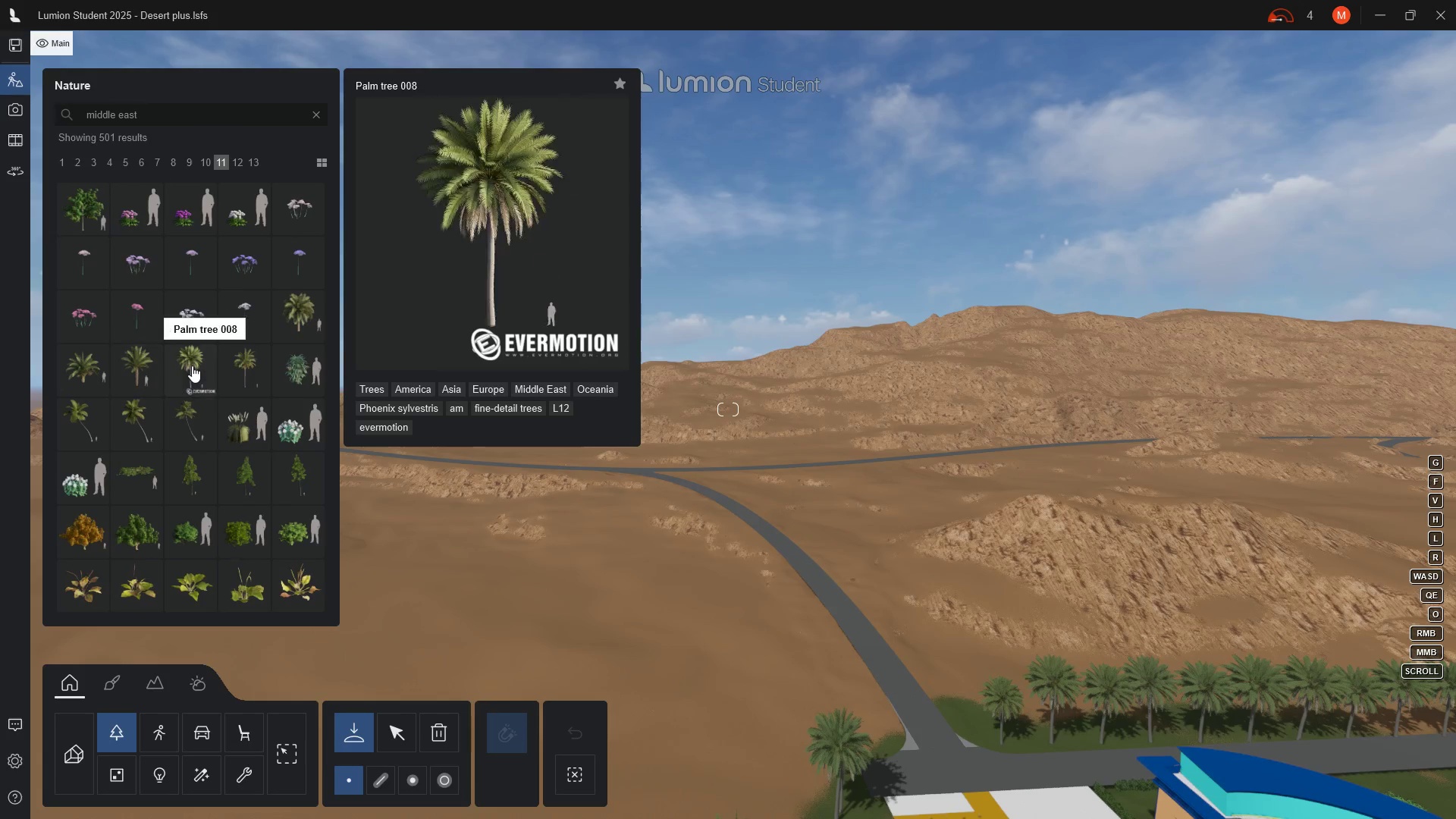 
left_click([192, 366])
 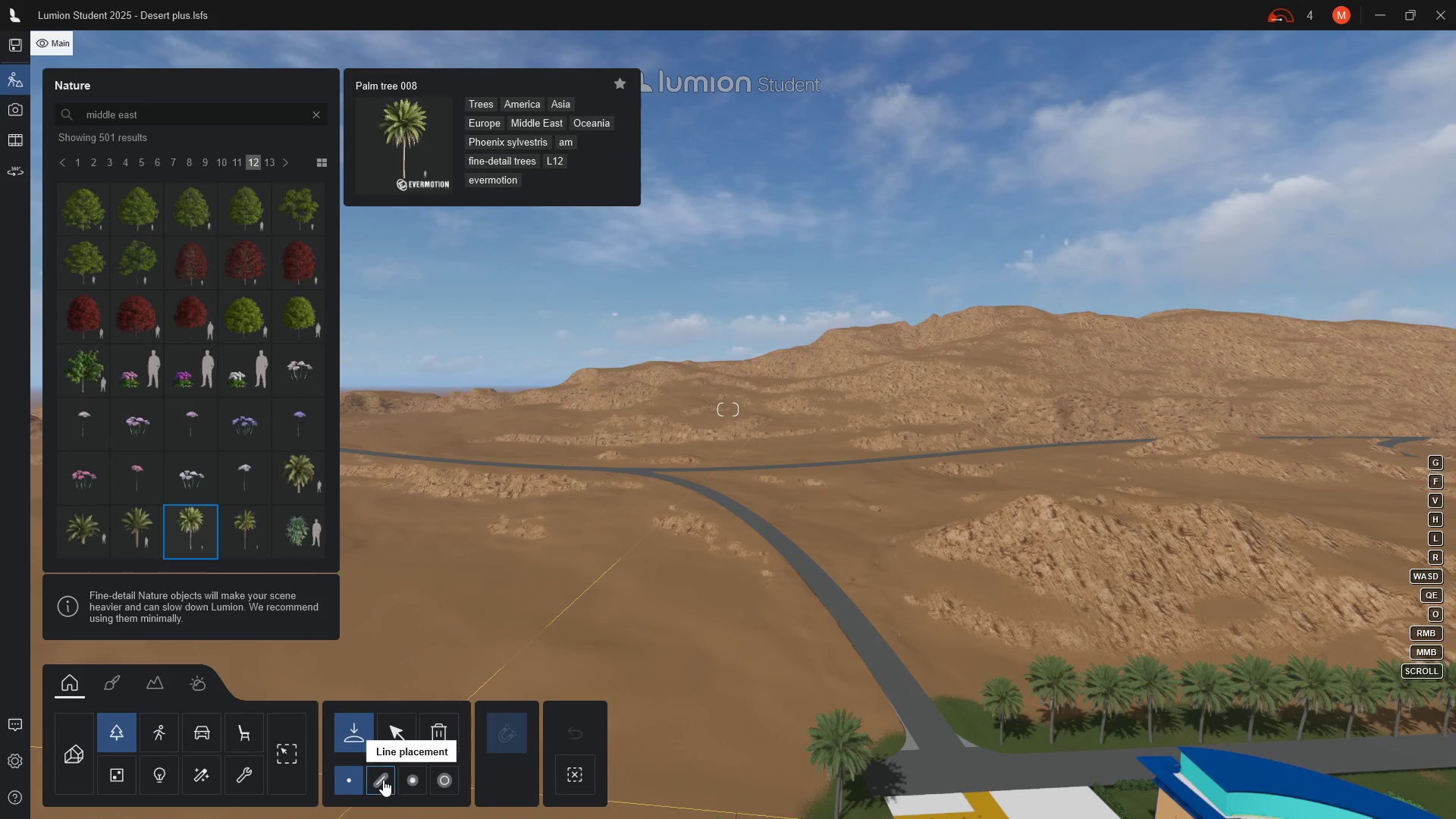 
left_click([383, 780])
 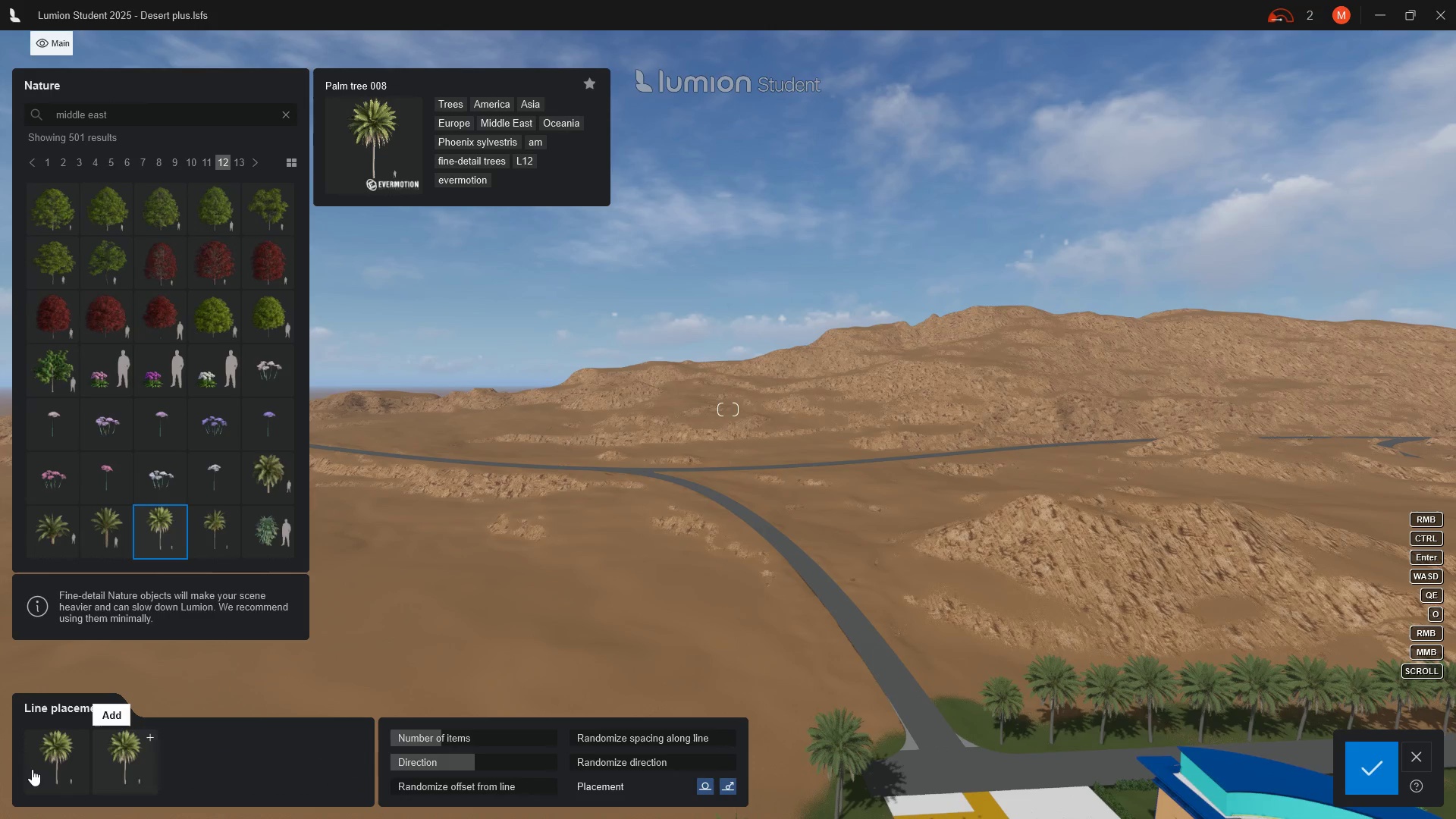 
mouse_move([435, 737])
 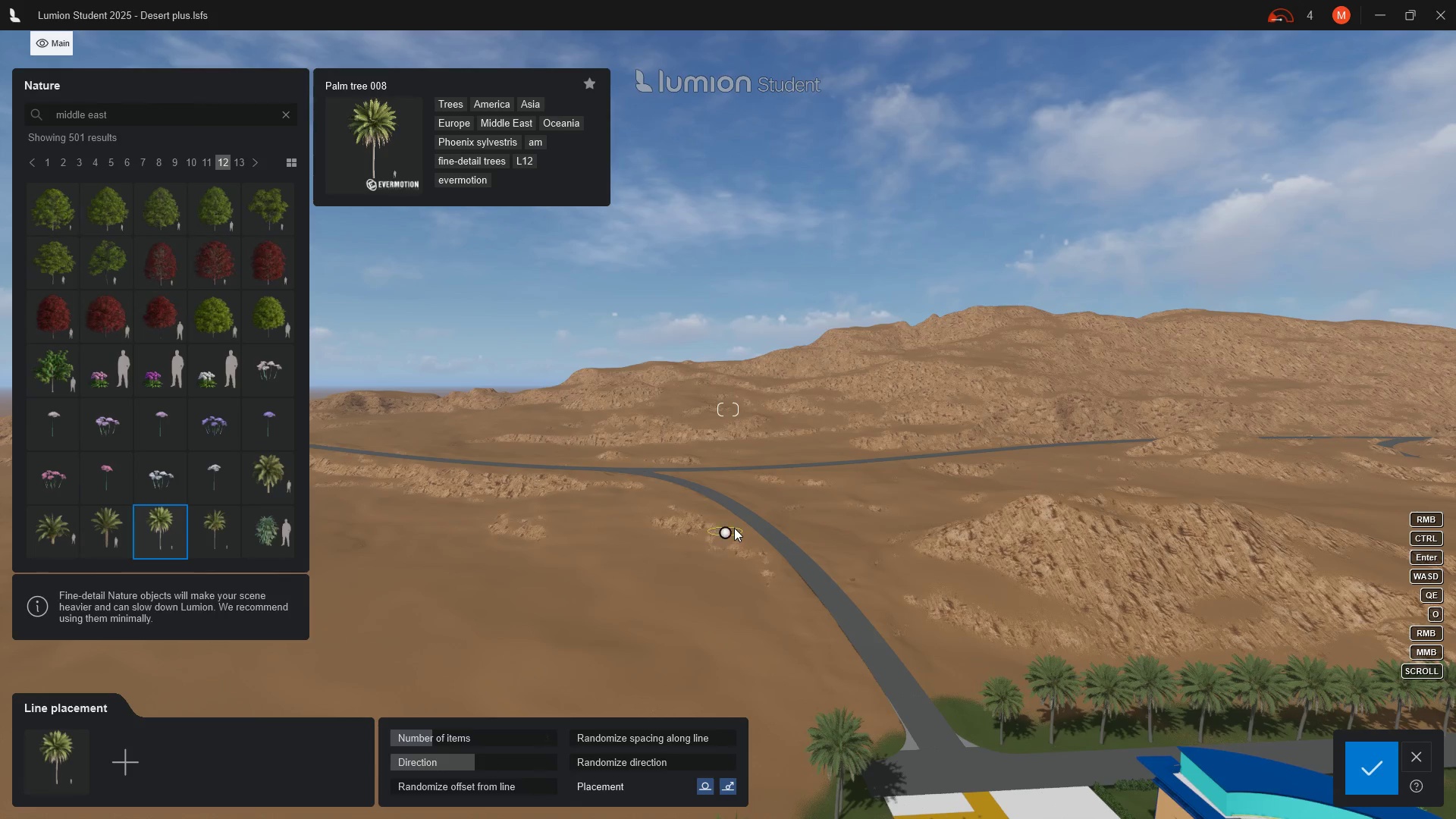 
left_click([734, 528])
 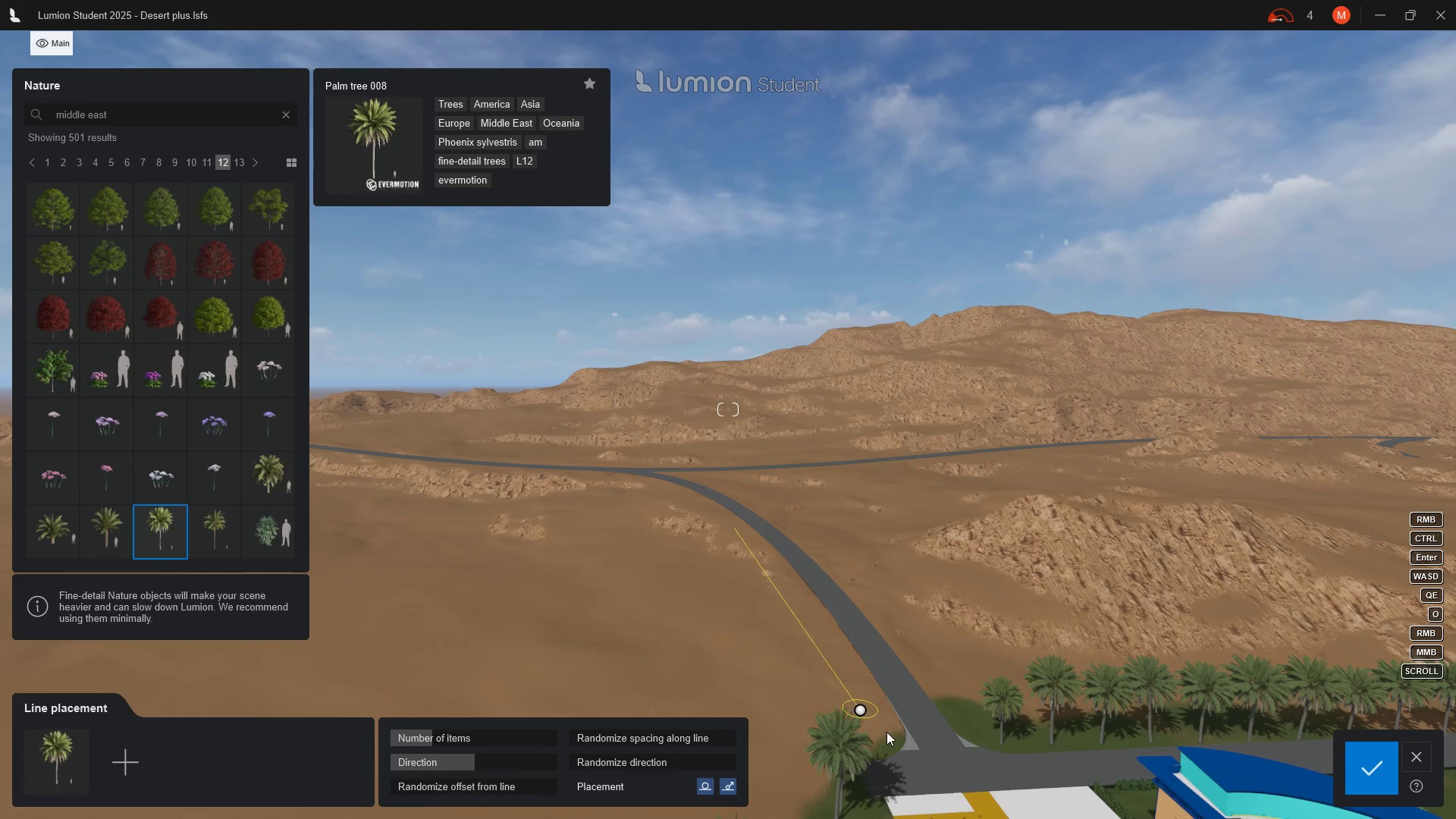 
left_click([893, 748])
 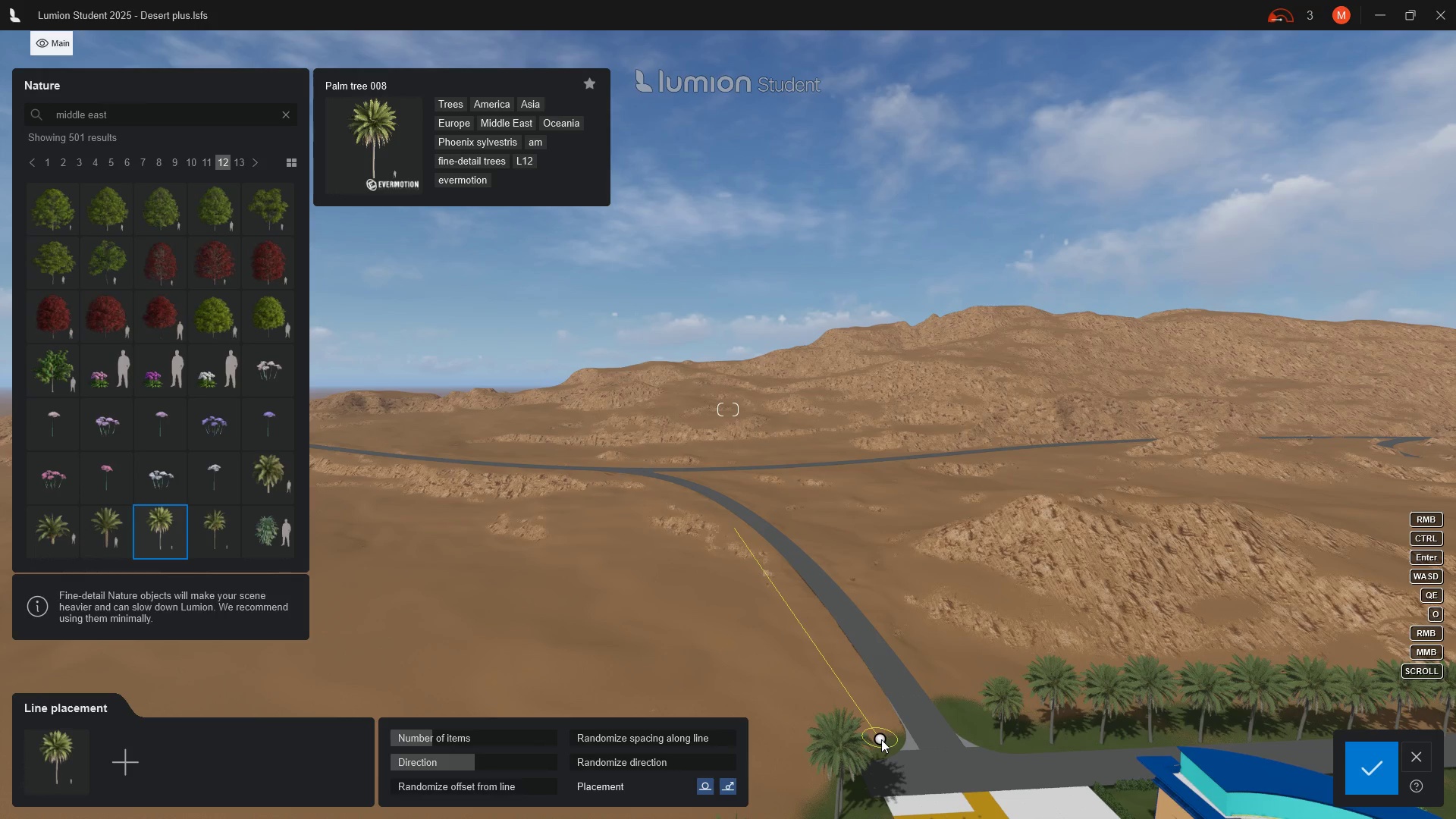 
left_click([883, 739])
 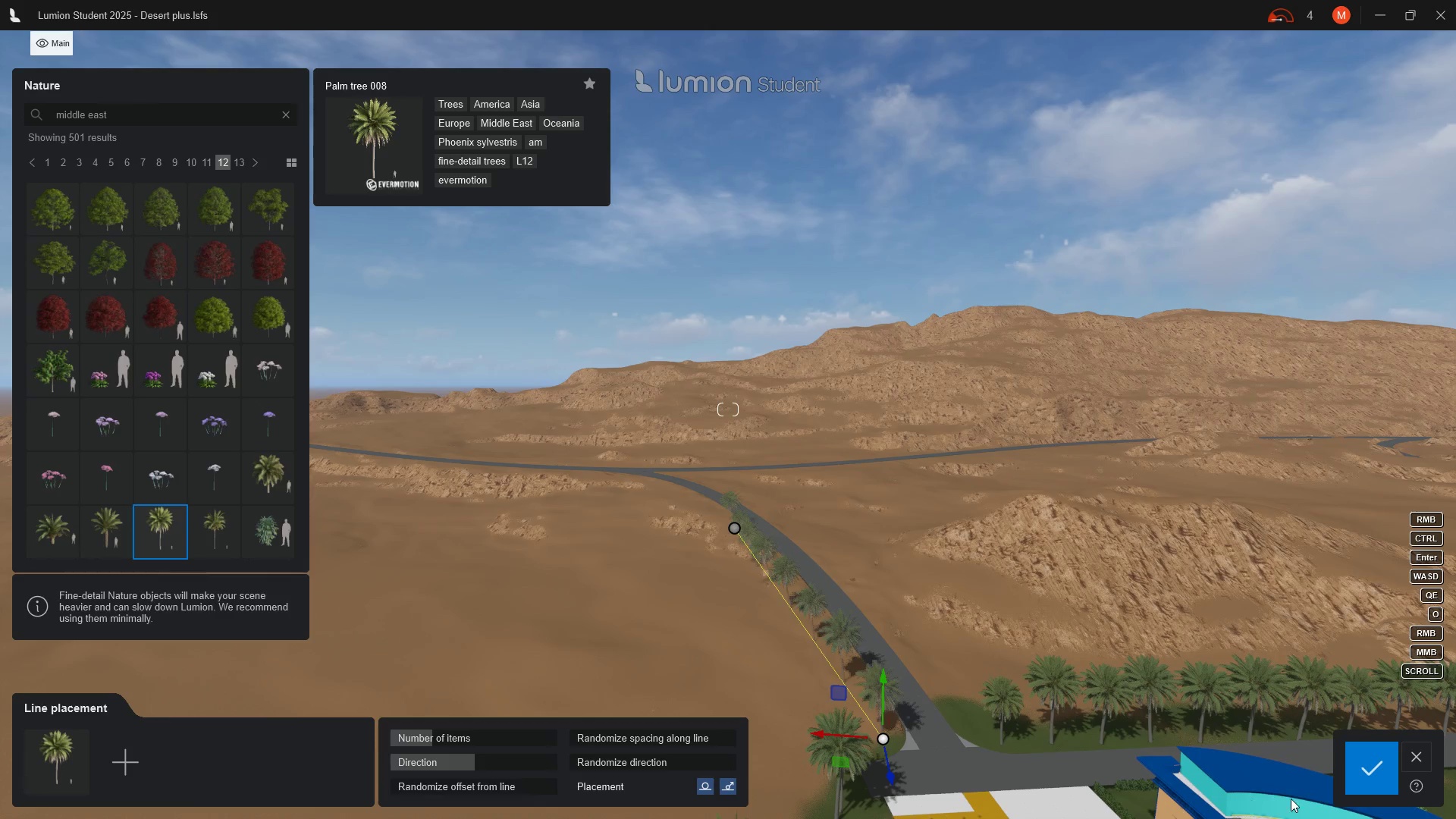 
wait(7.95)
 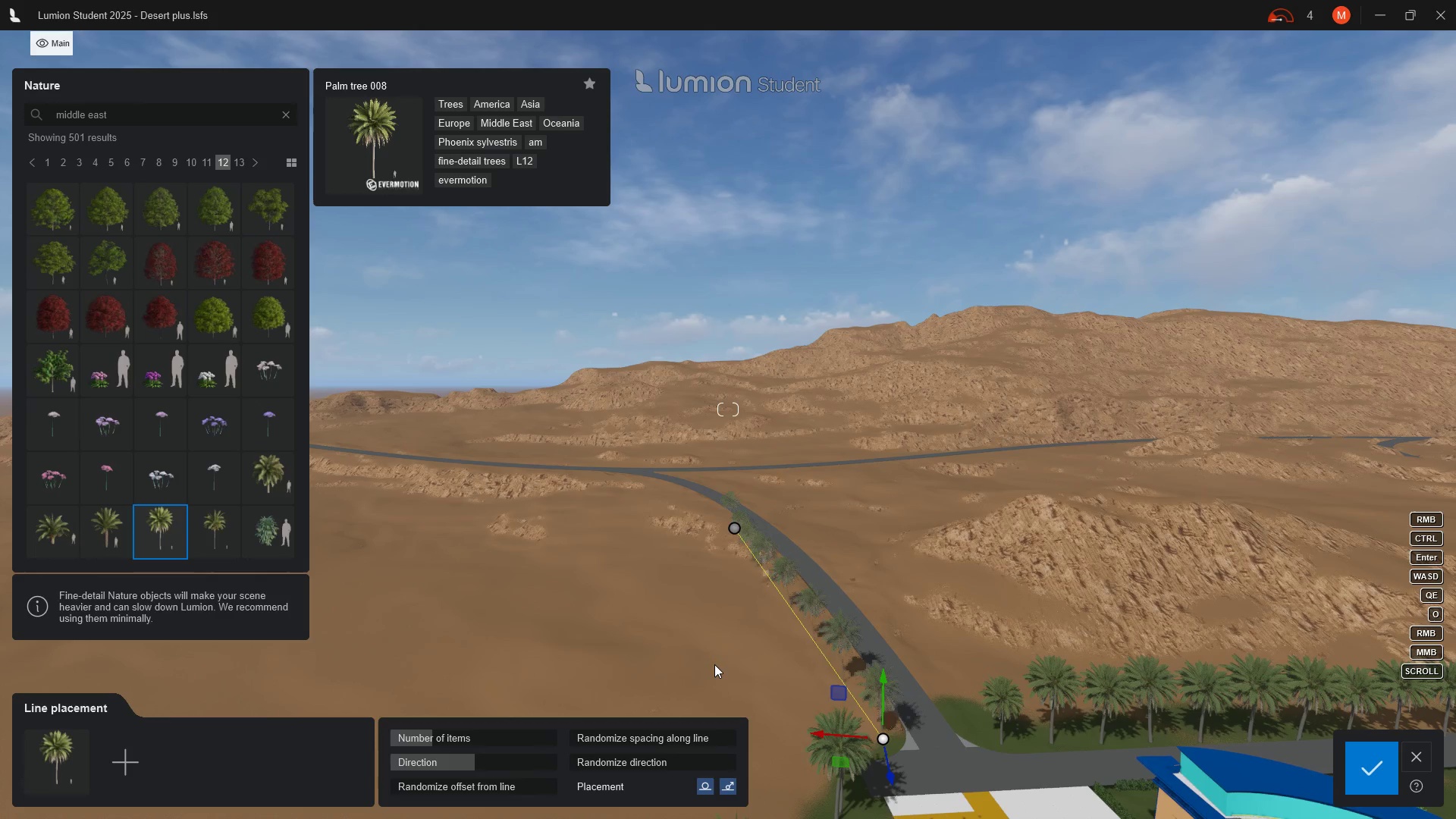 
left_click([1371, 767])
 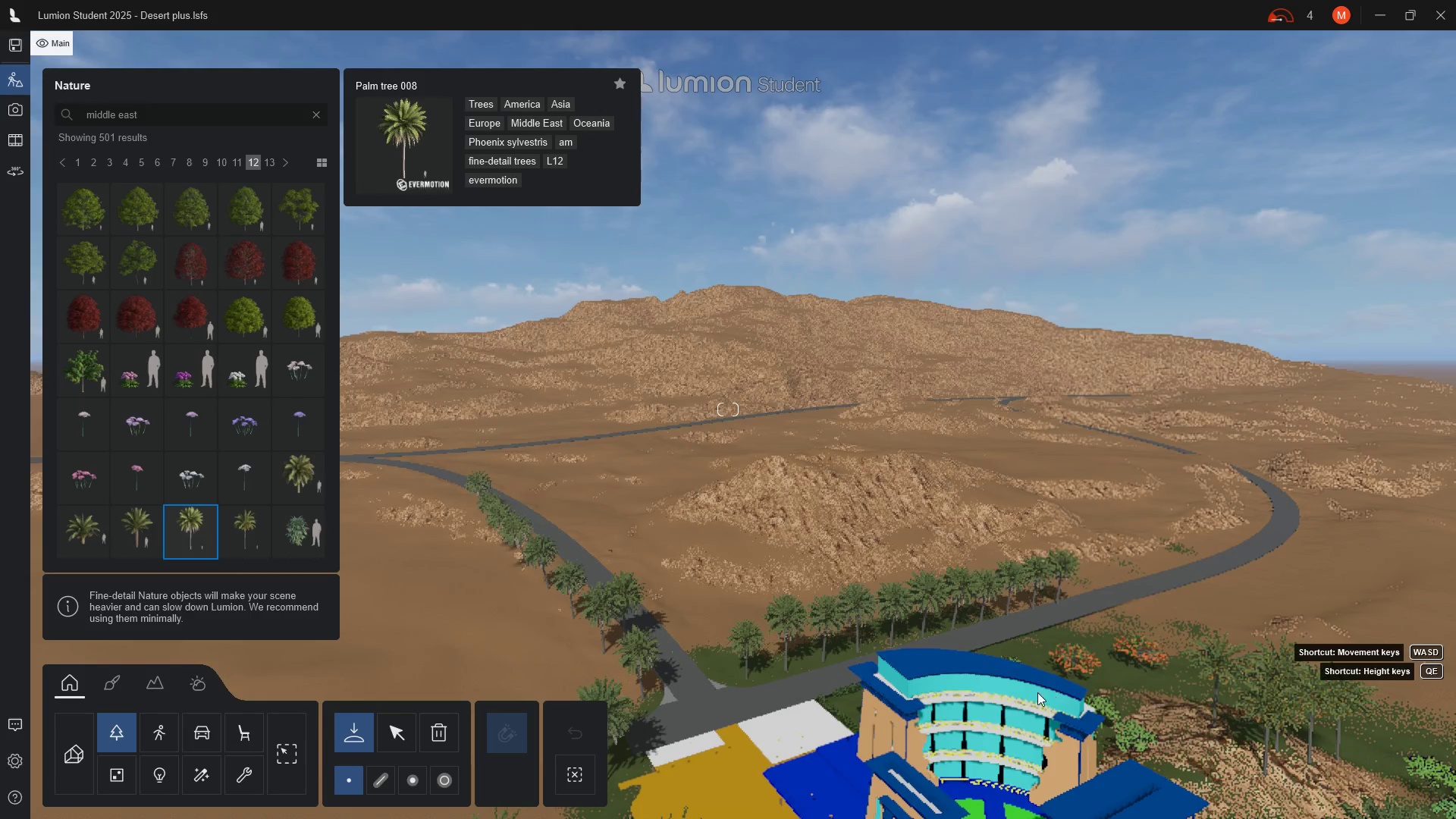 
wait(11.14)
 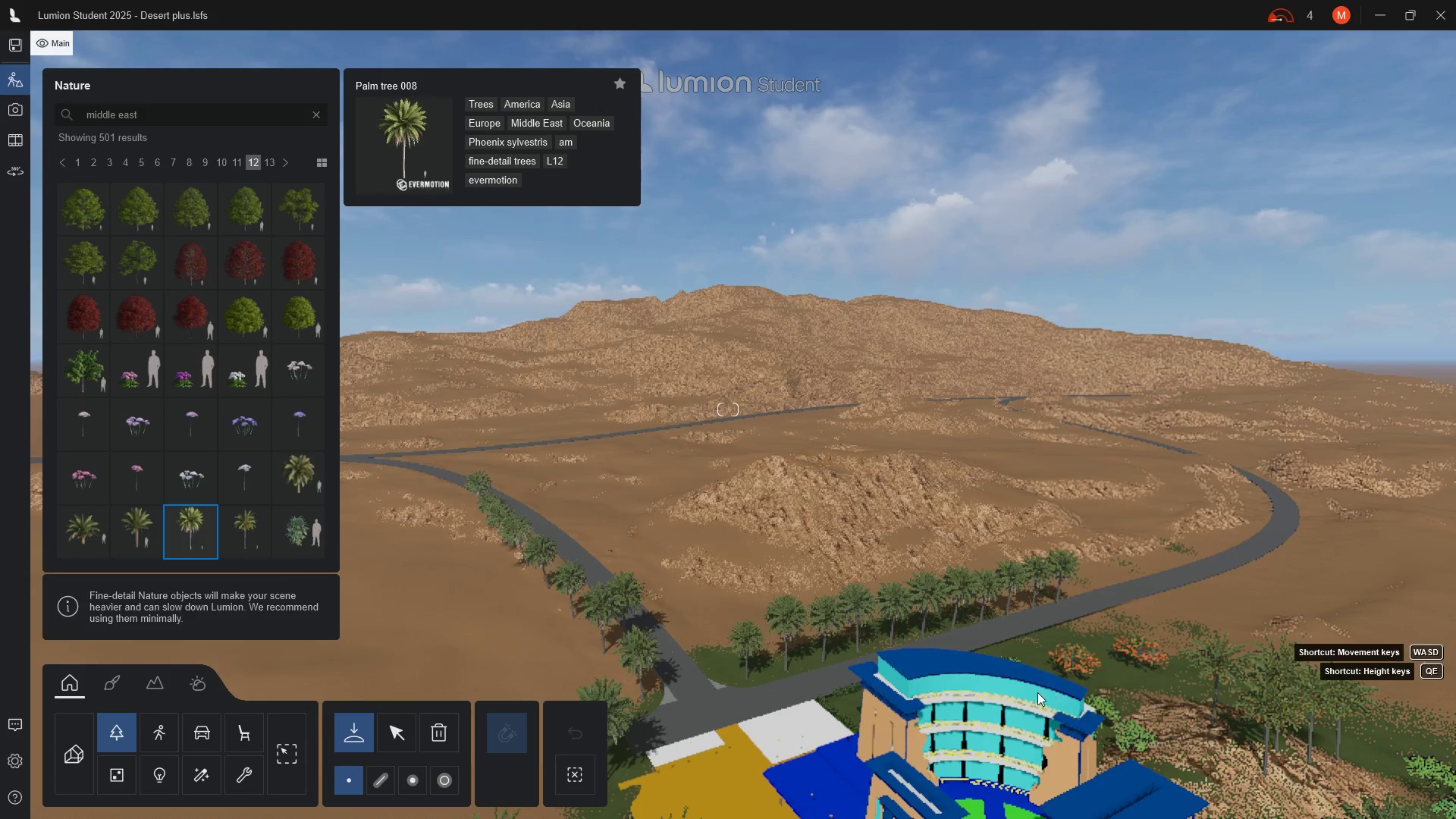 
left_click([994, 604])
 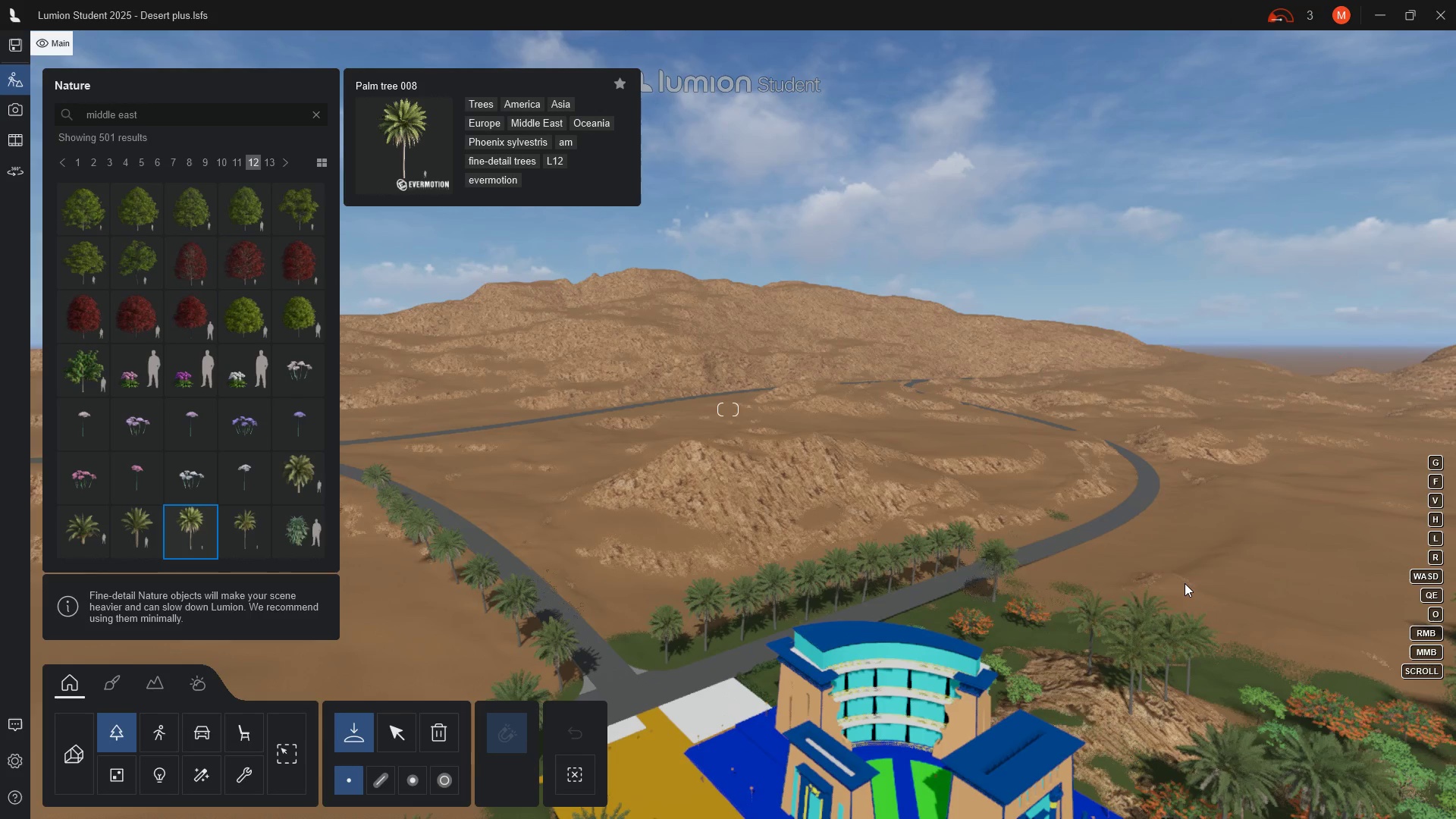 
left_click([1185, 583])
 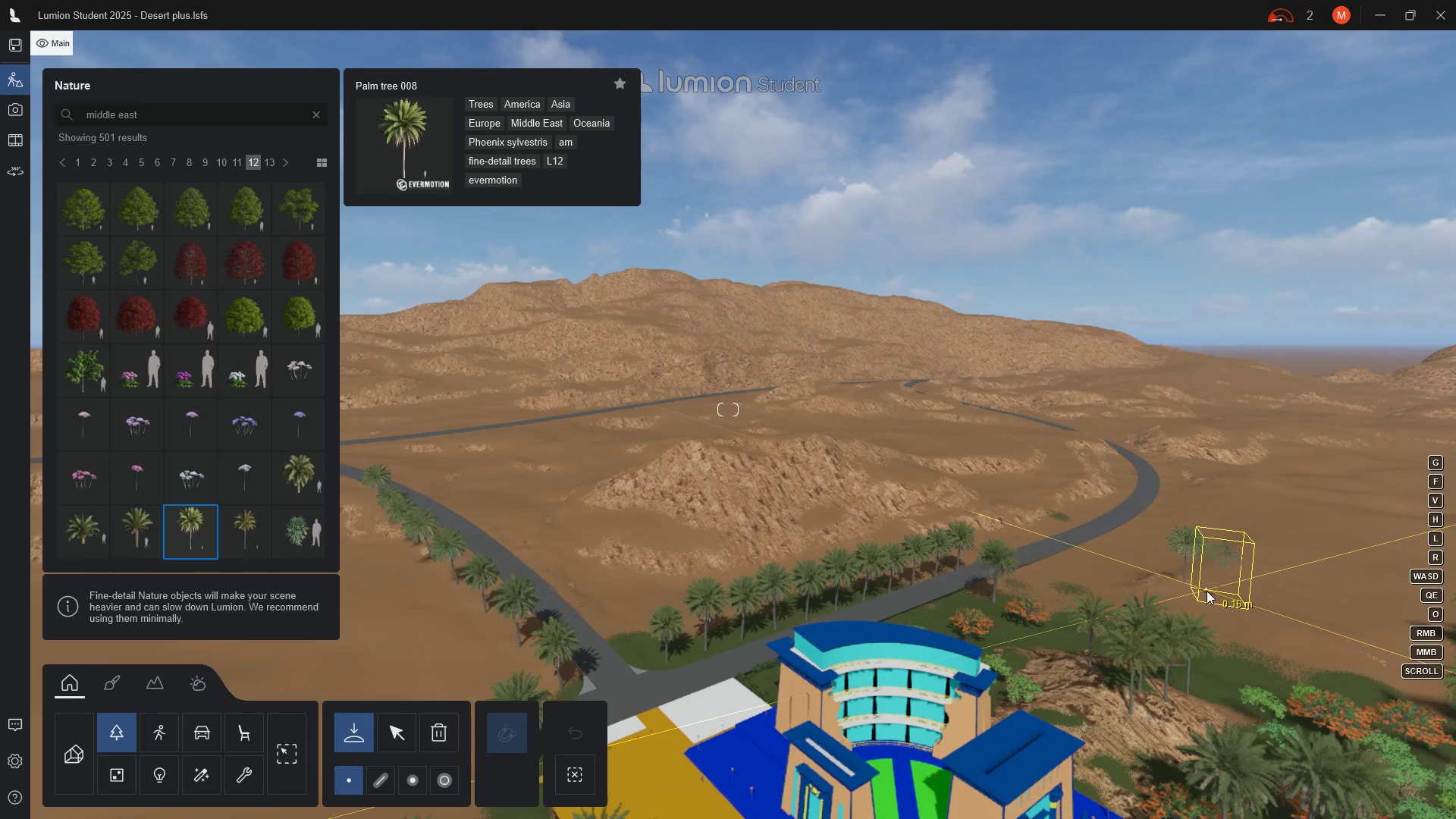 
left_click([1201, 587])
 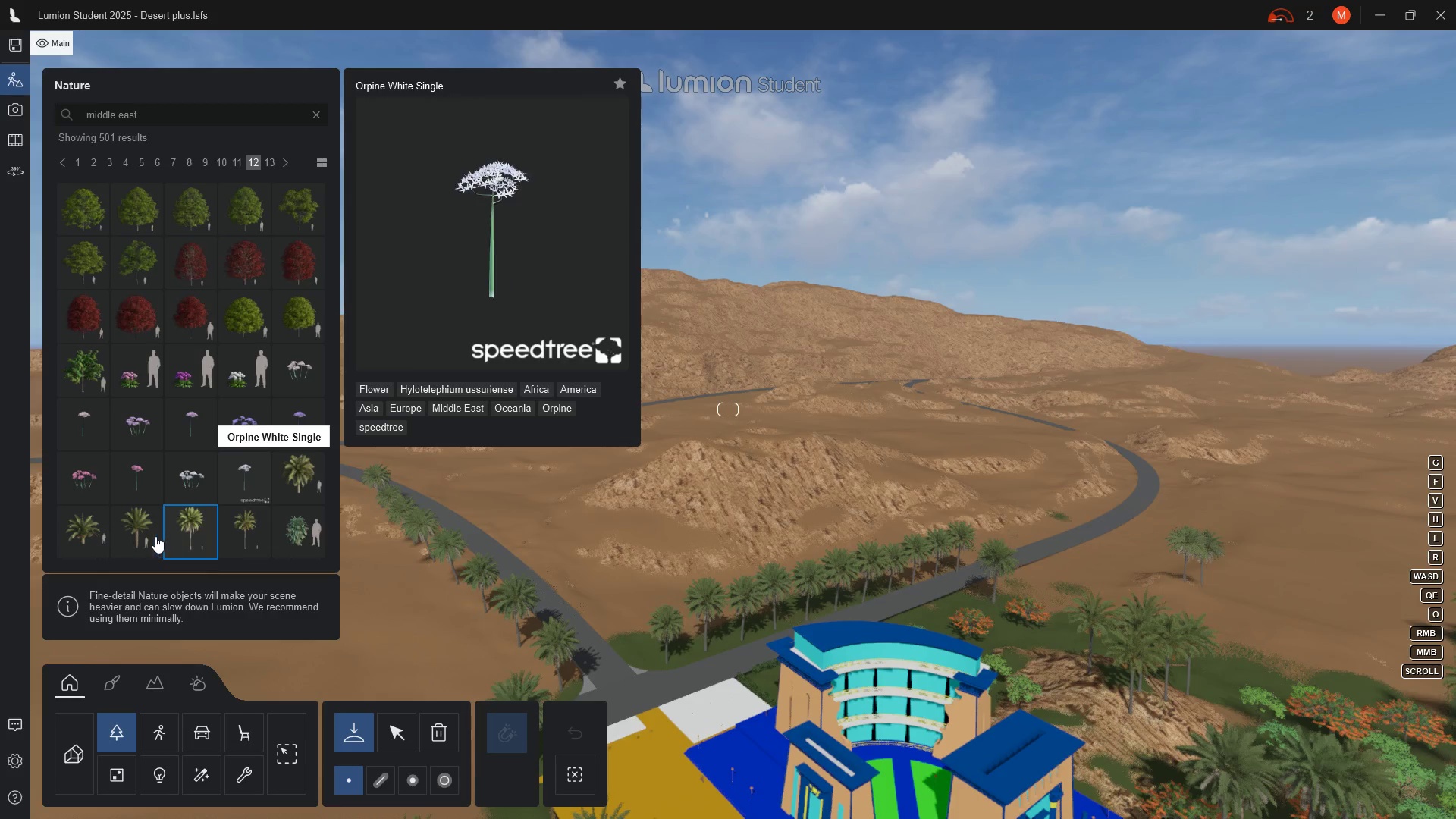 
left_click([142, 536])
 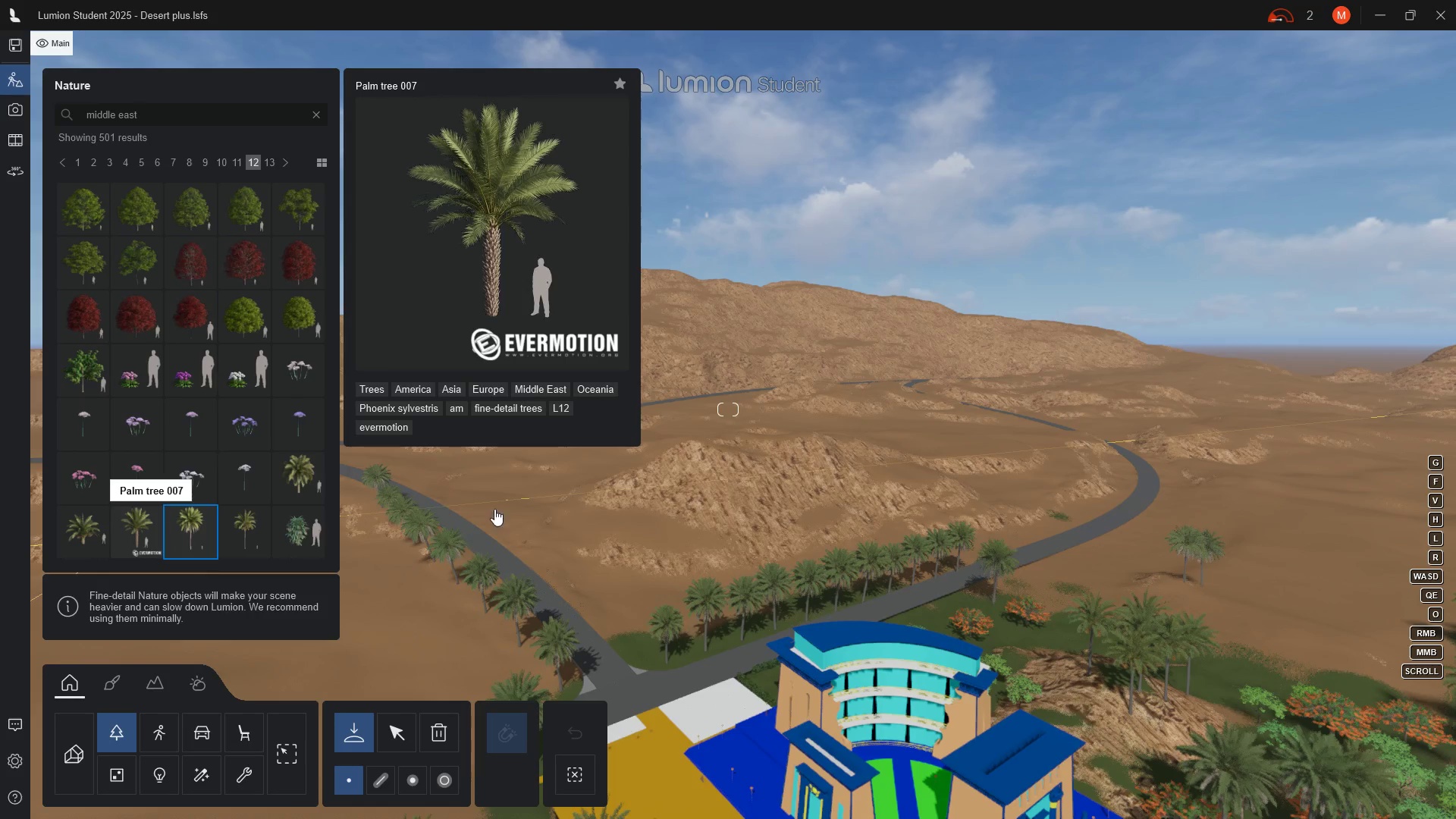 
scroll: coordinate [516, 466], scroll_direction: down, amount: 12.0
 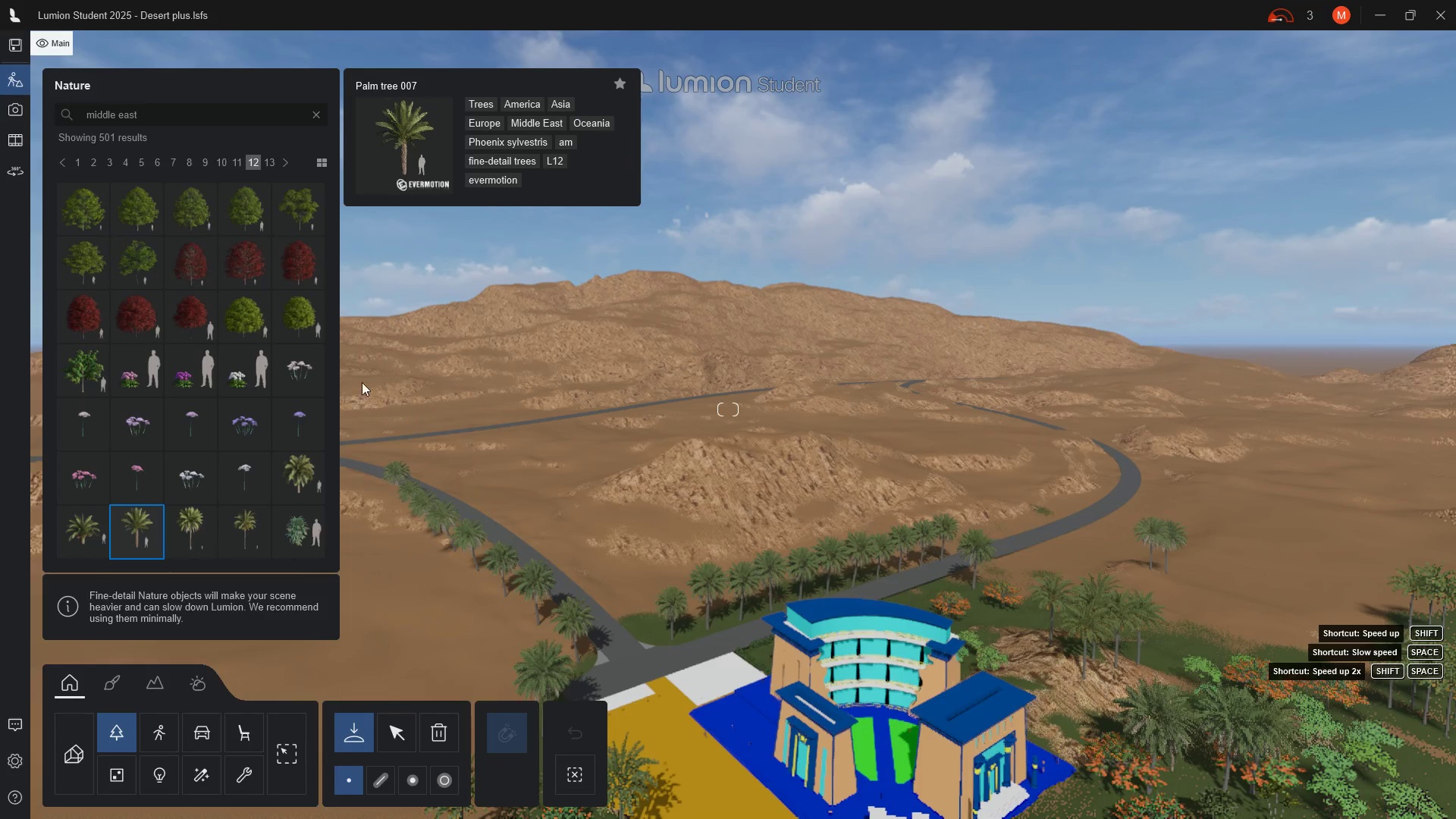 
left_click([247, 310])
 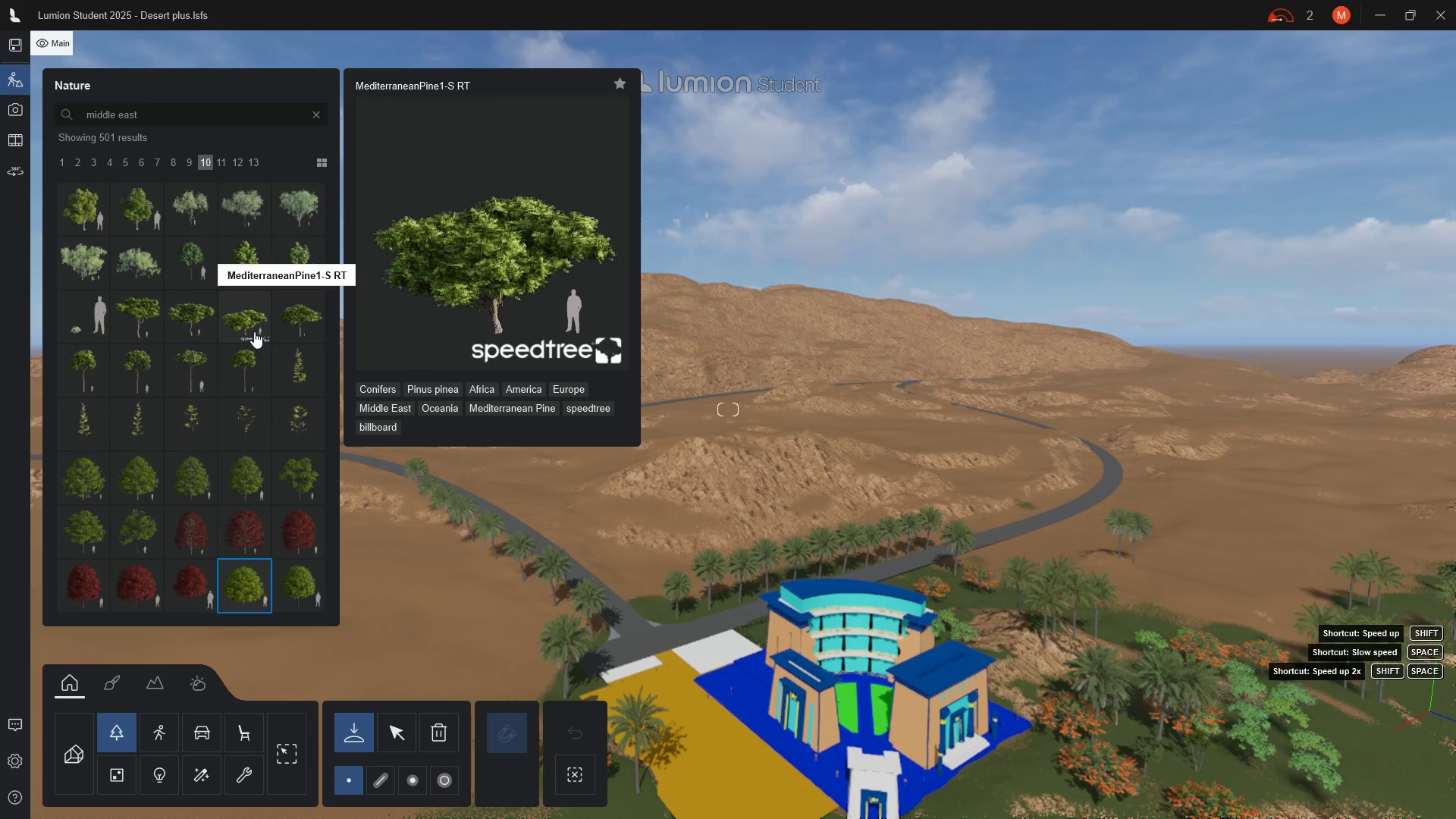 
wait(6.67)
 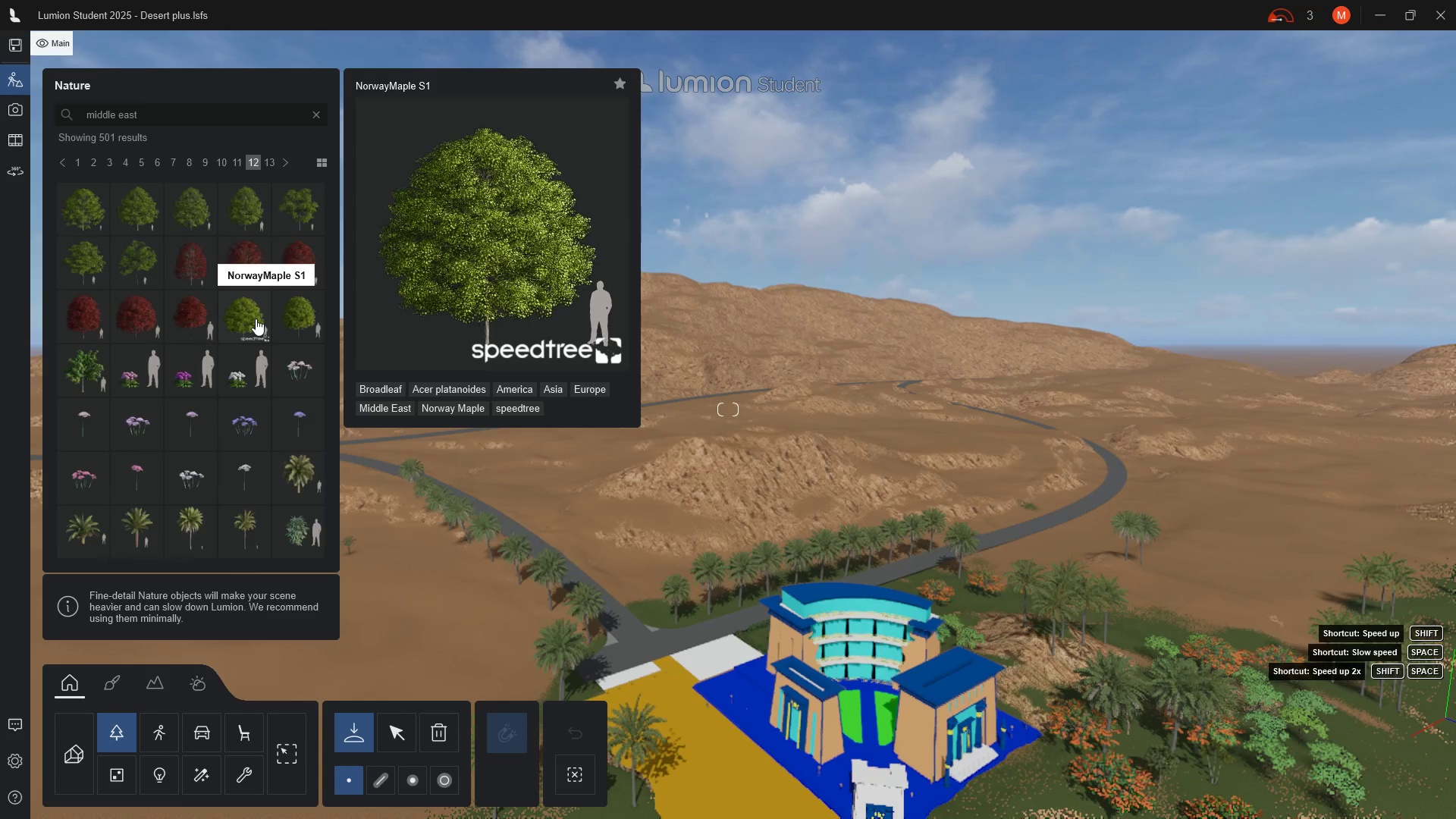 
left_click([254, 328])
 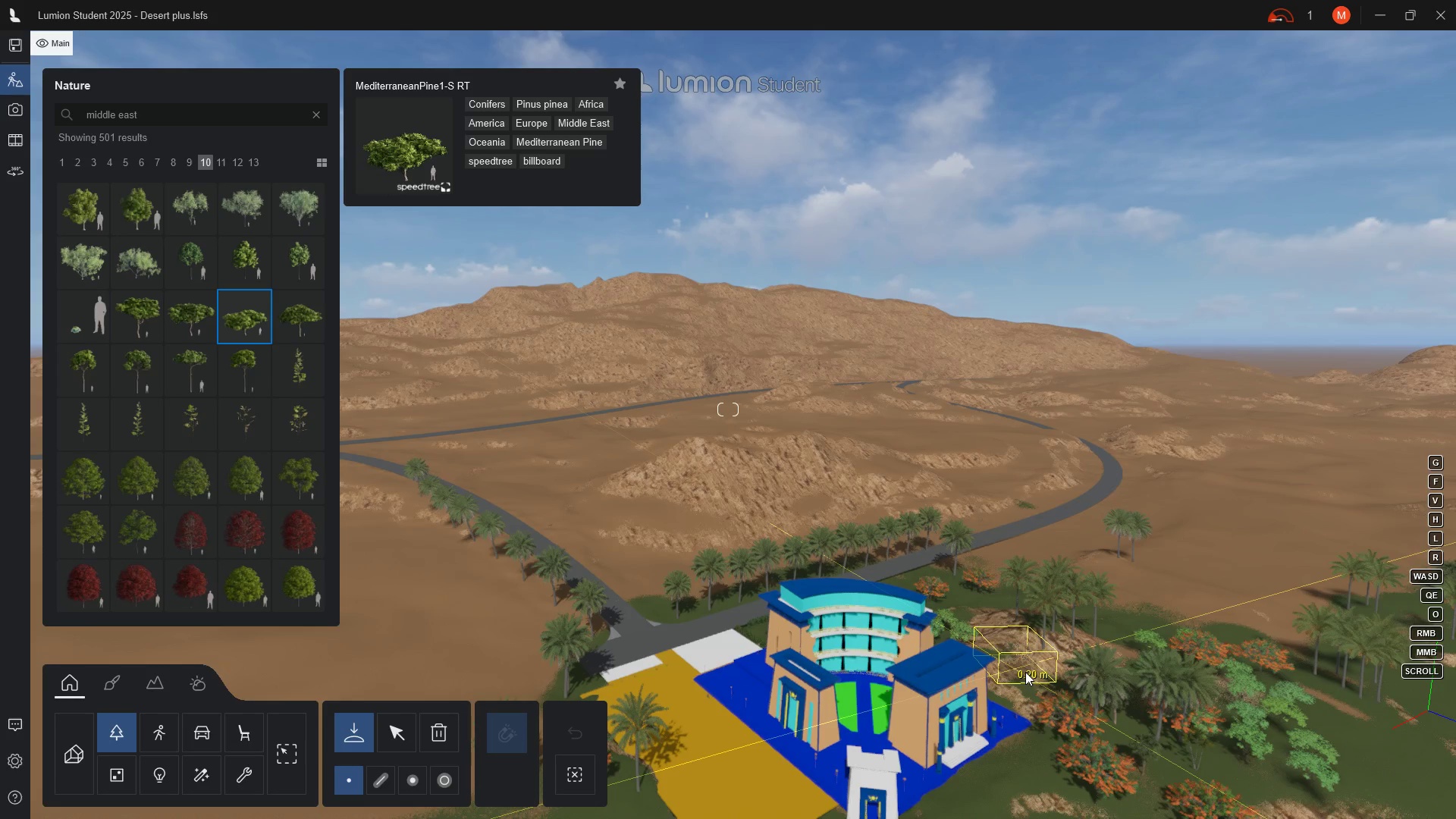 
wait(7.74)
 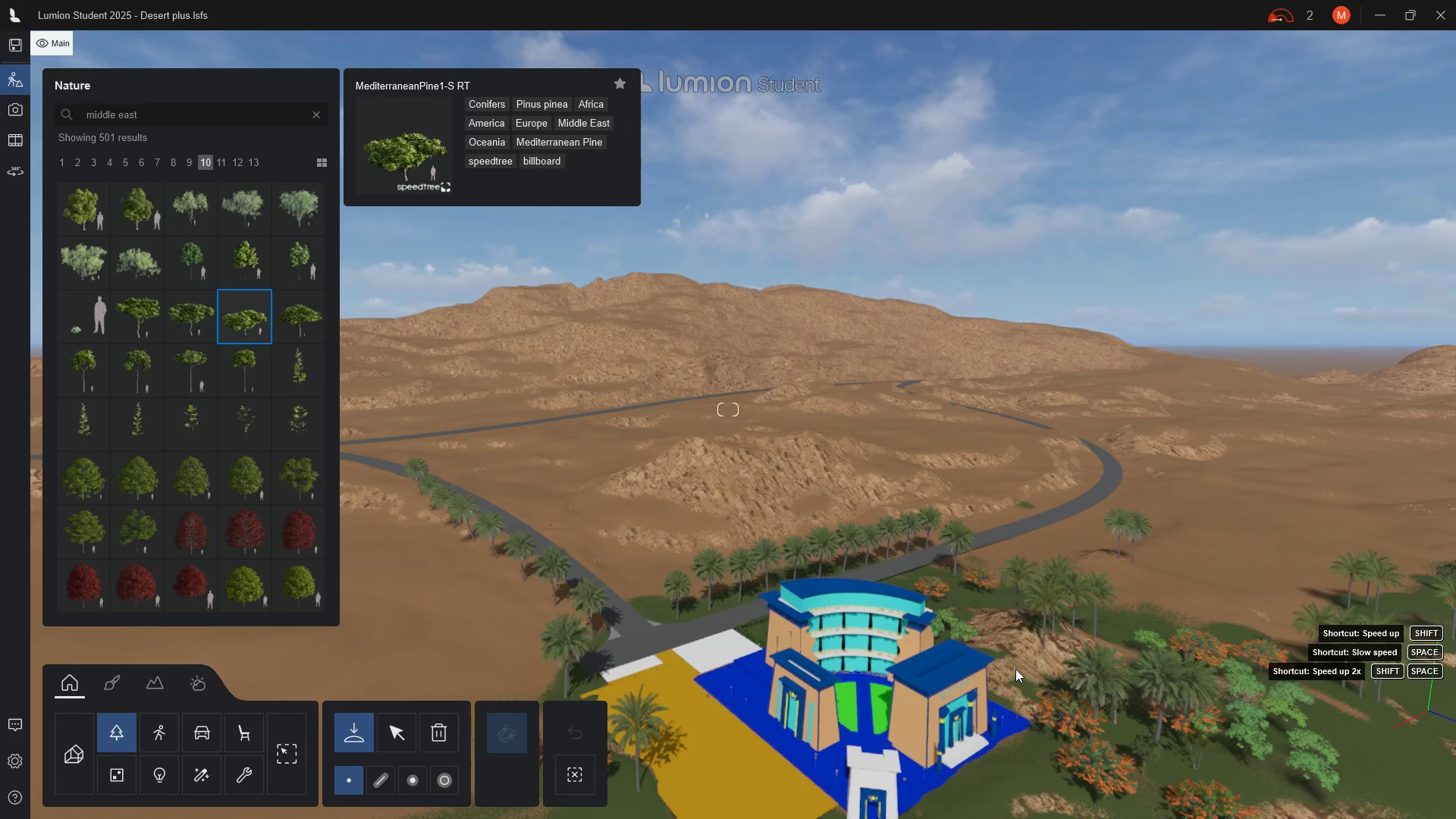 
left_click([1021, 648])
 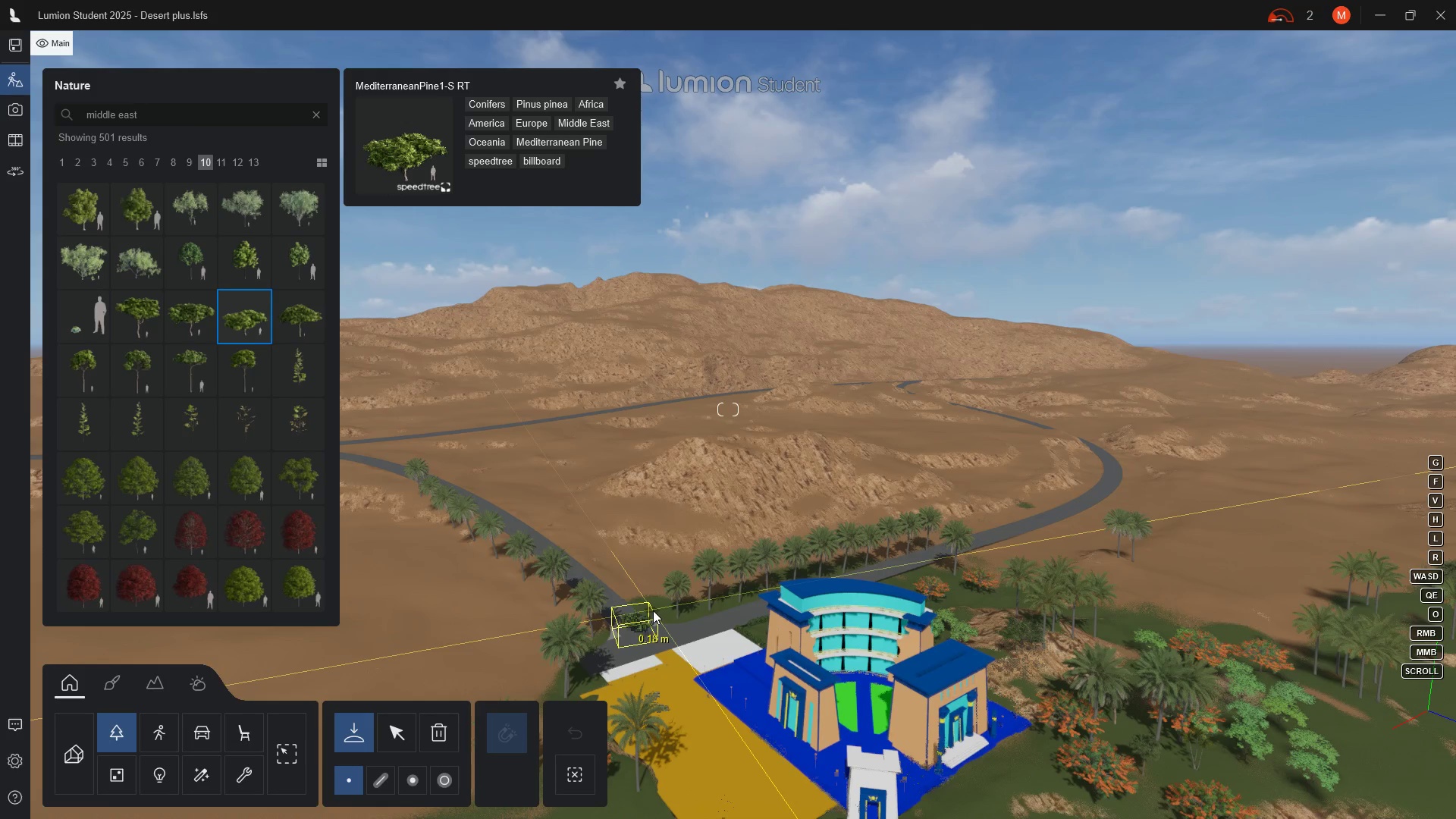 
wait(13.44)
 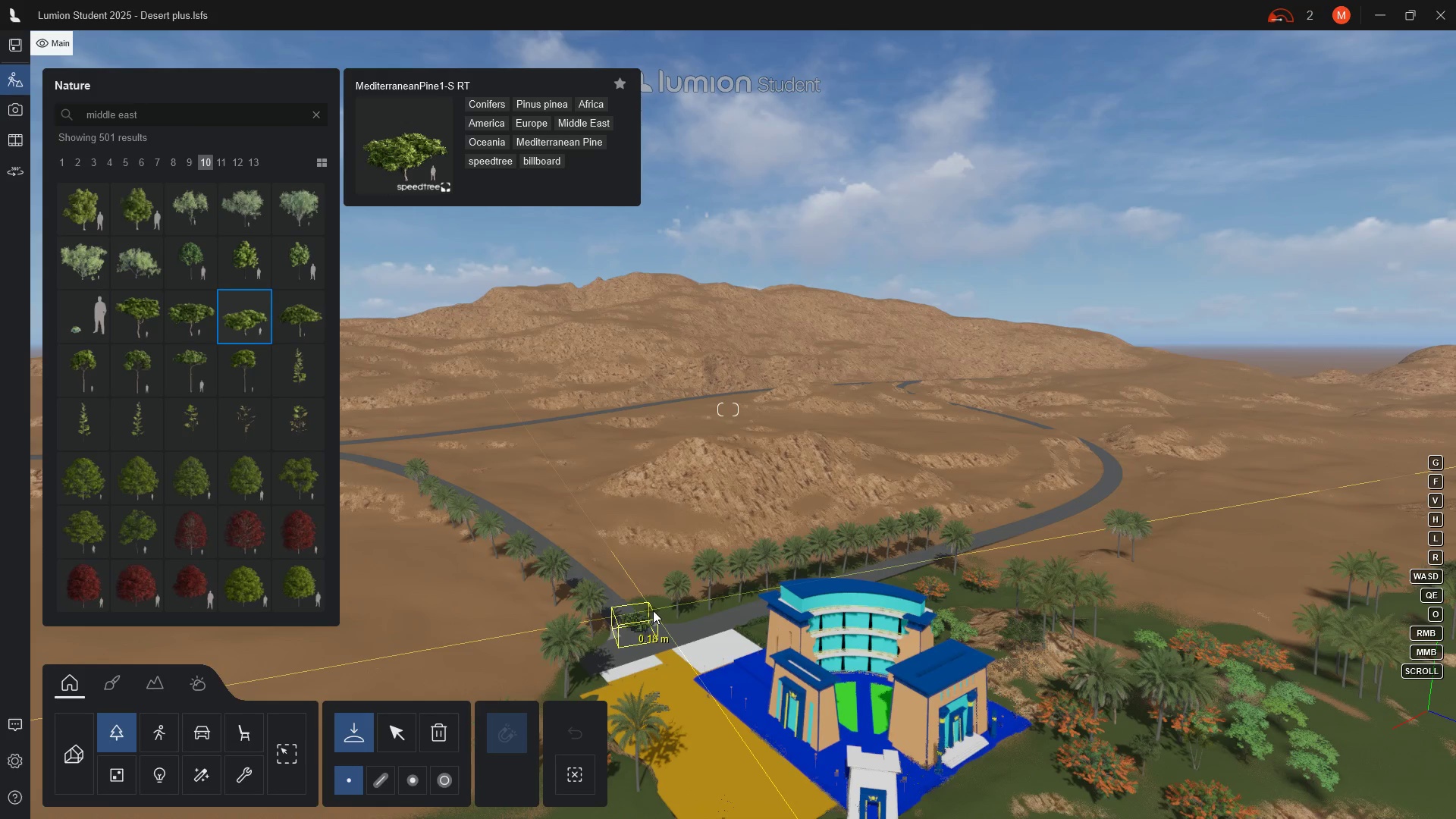 
left_click([646, 603])
 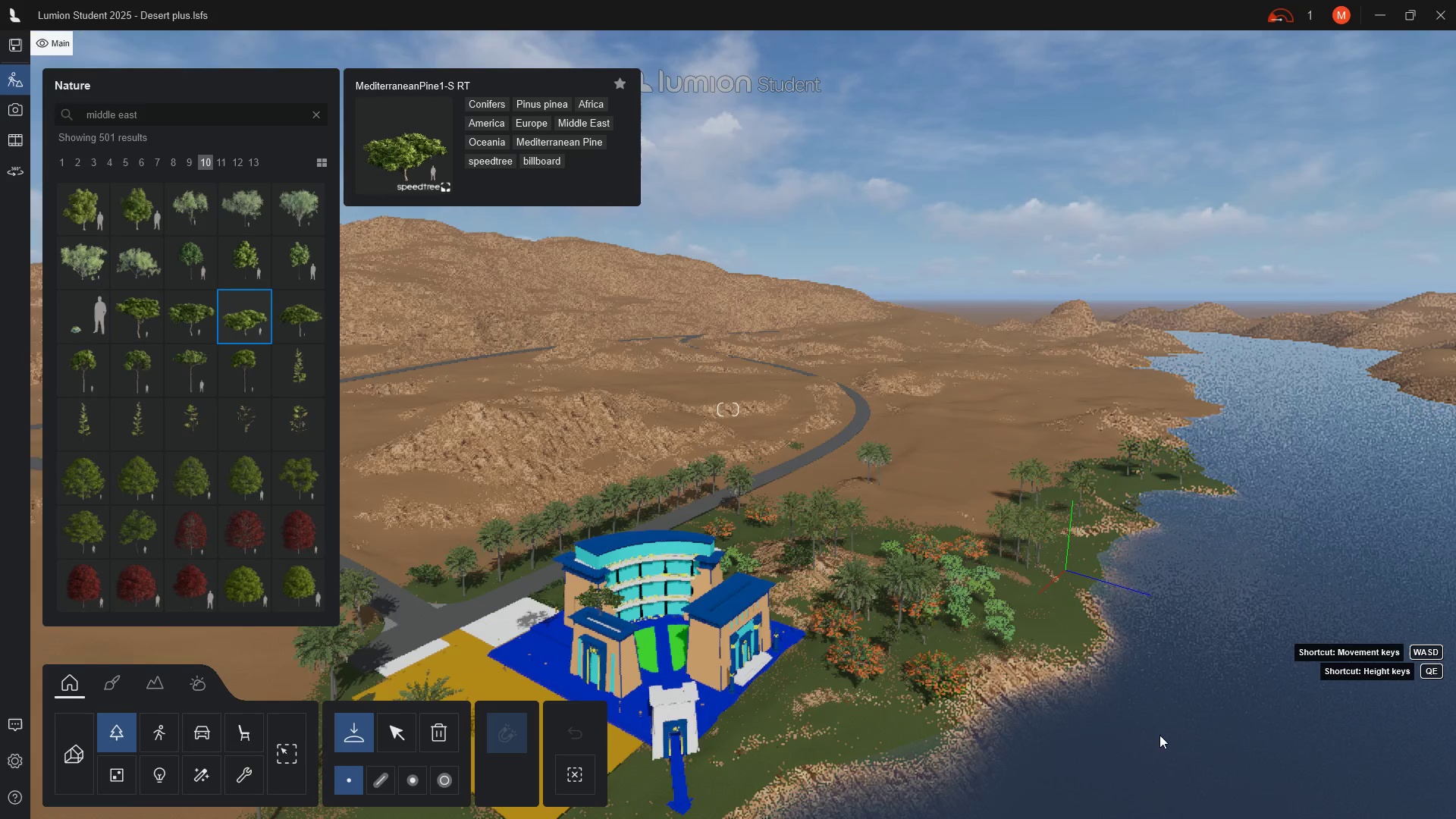 
scroll: coordinate [767, 746], scroll_direction: up, amount: 60.0
 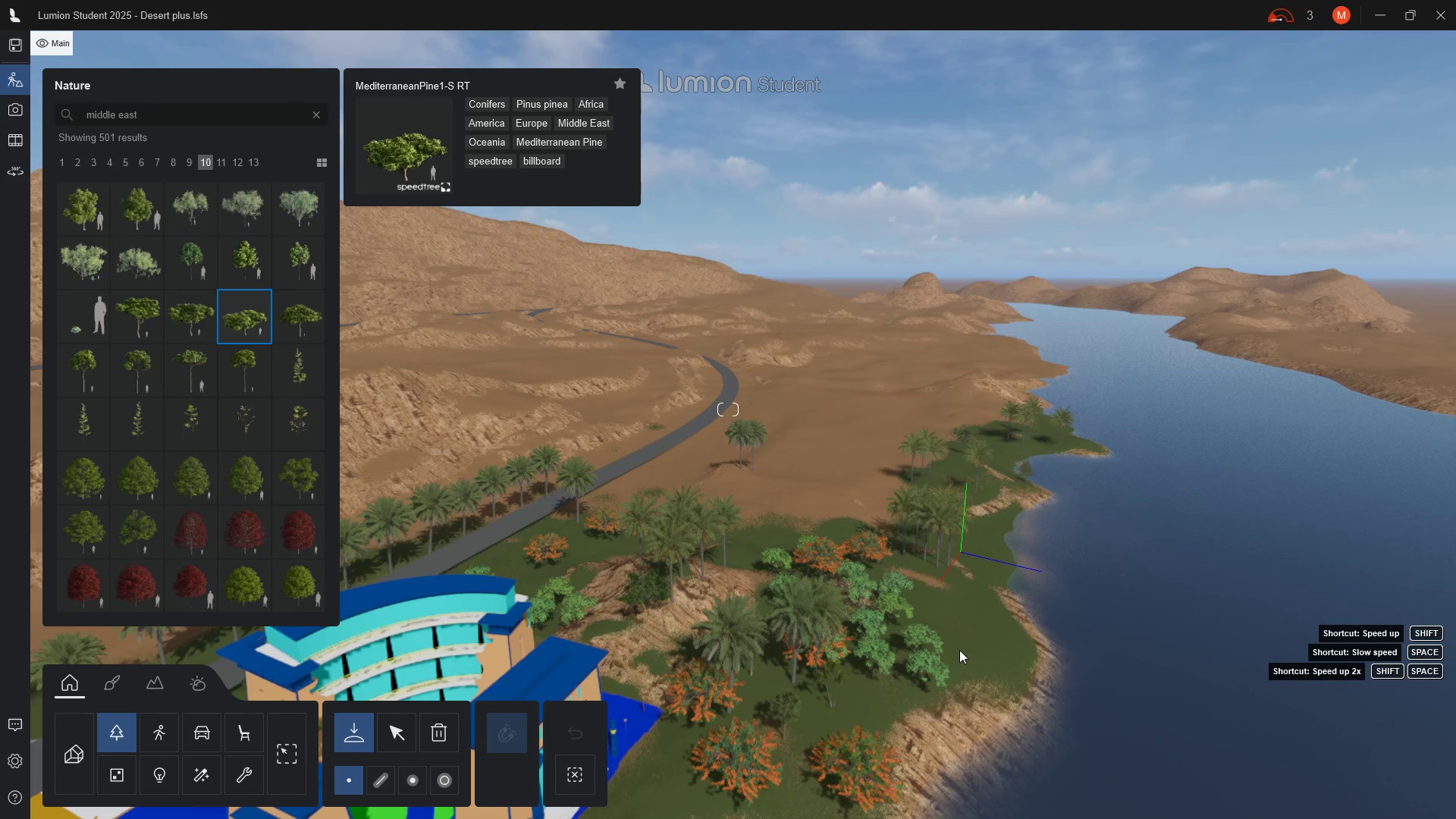 
wait(12.79)
 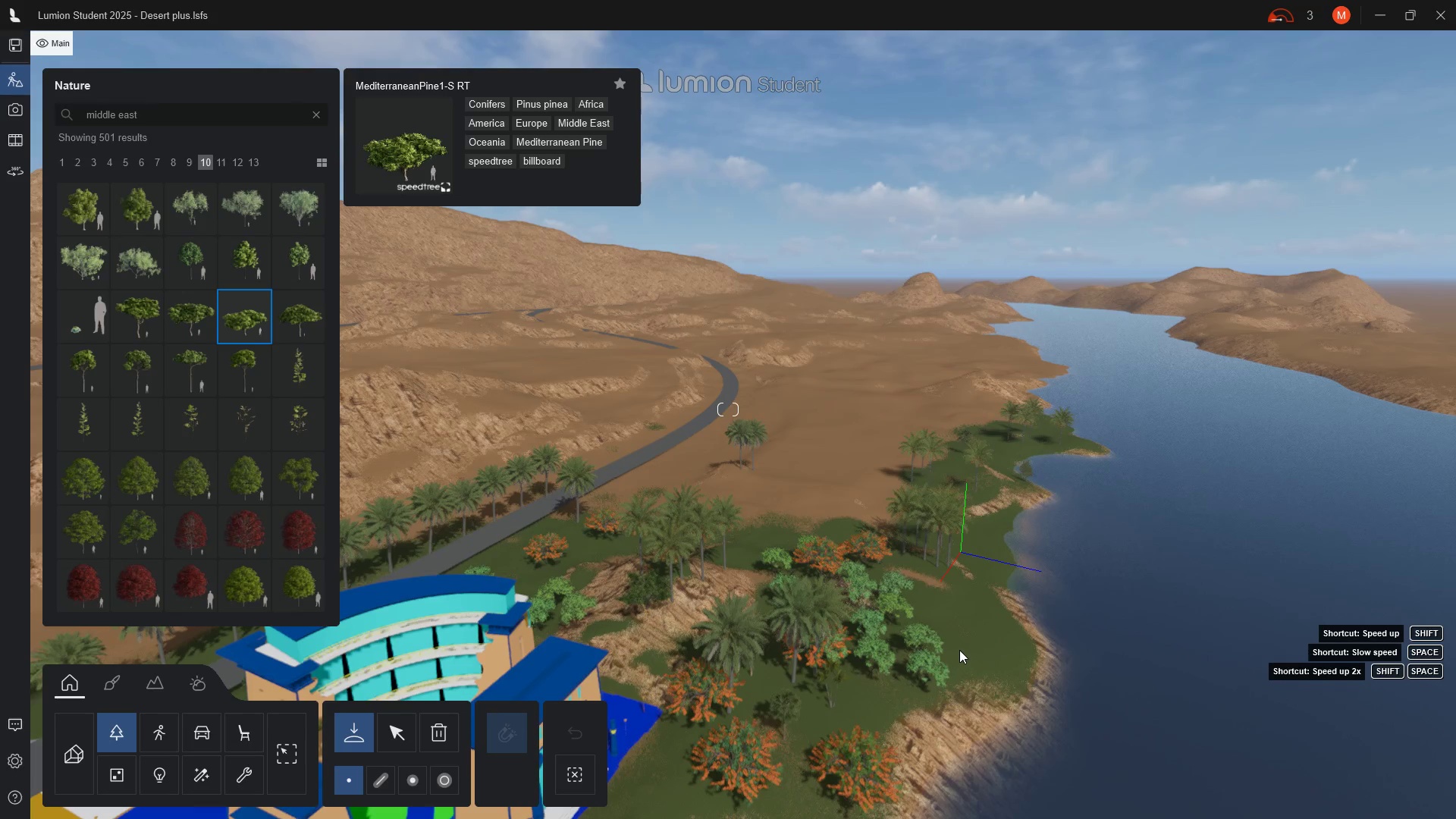 
left_click([952, 635])
 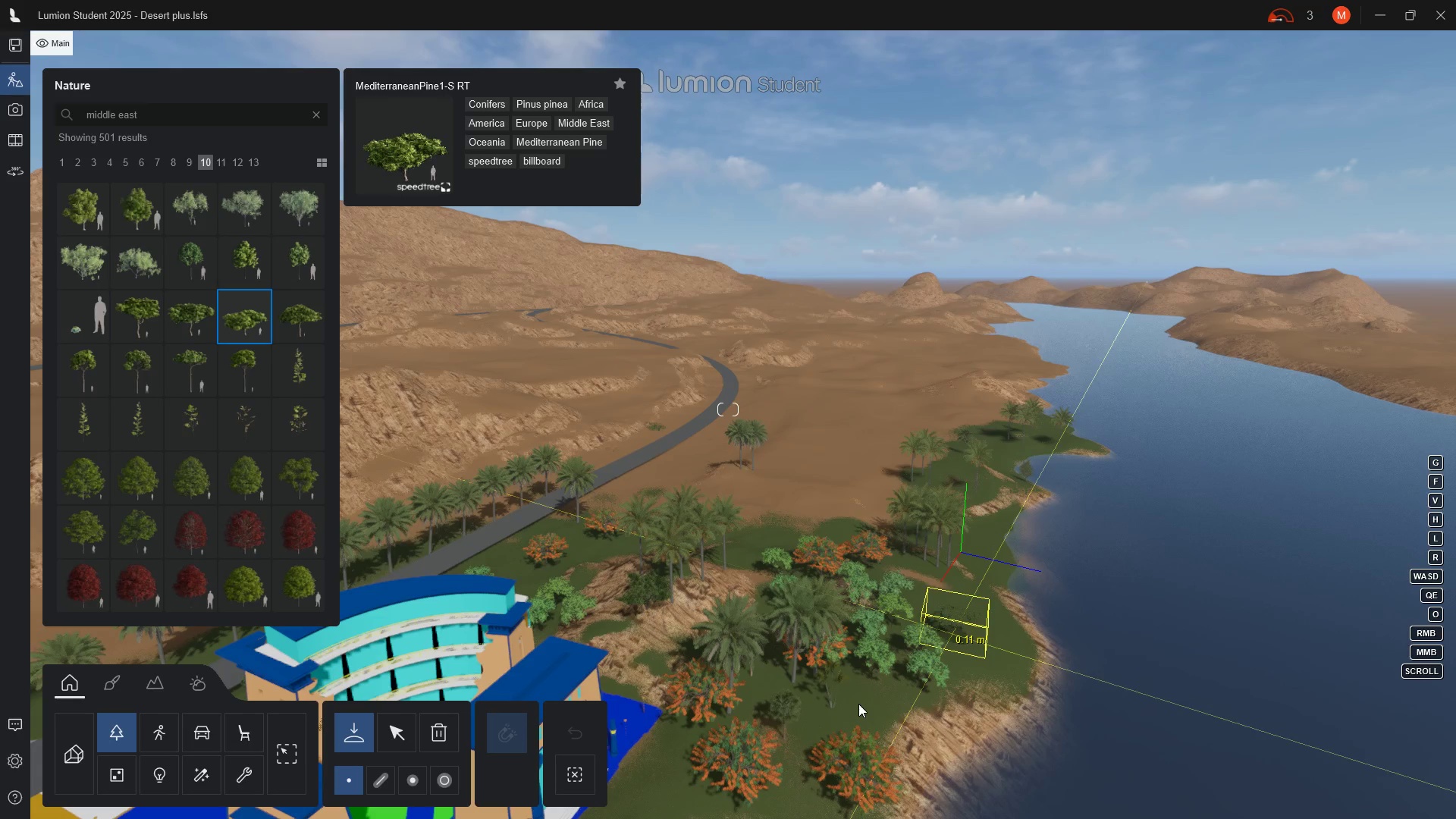 
left_click([858, 704])
 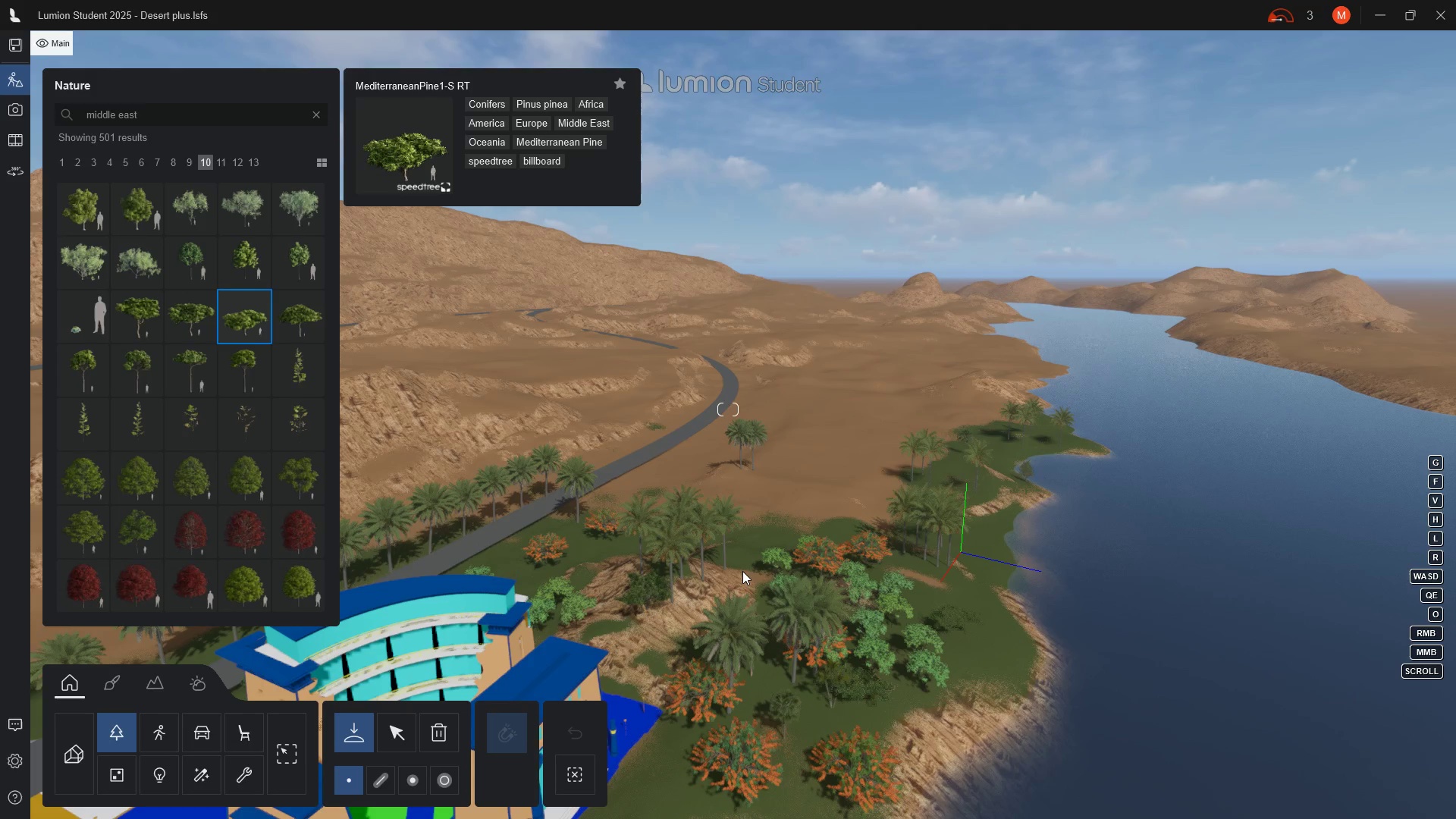 
left_click([742, 571])
 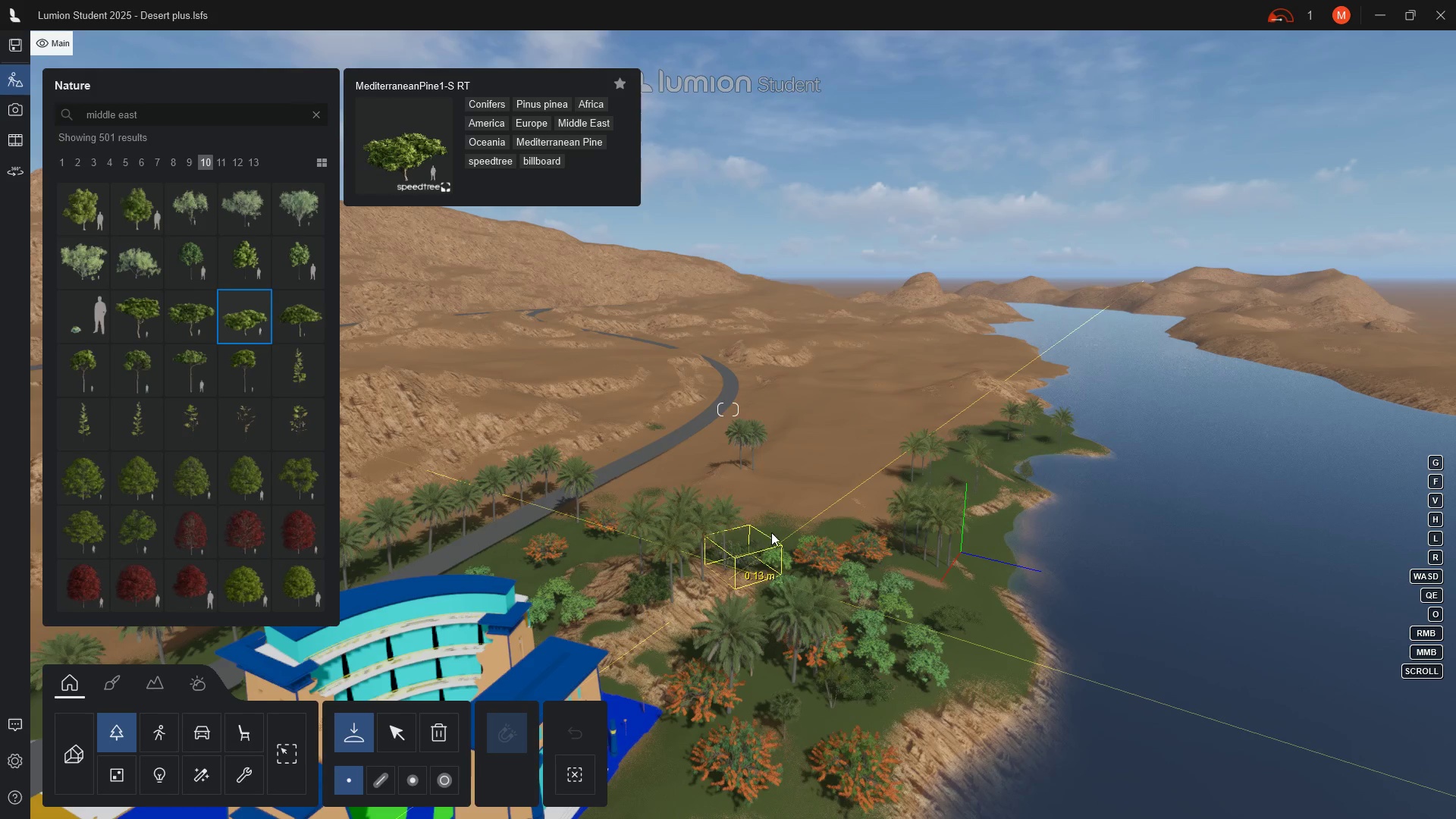 
left_click([773, 530])
 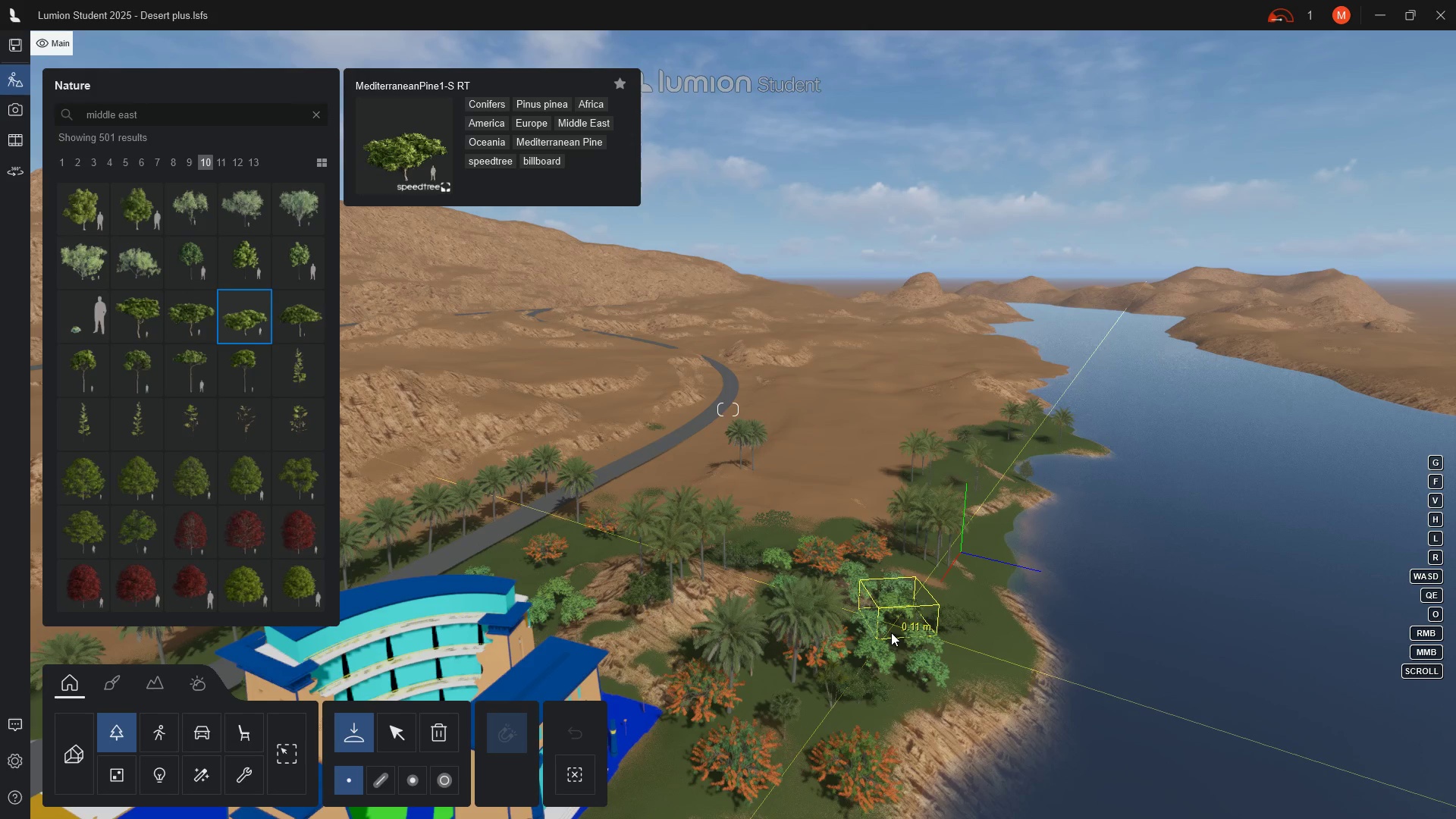 
left_click([891, 634])
 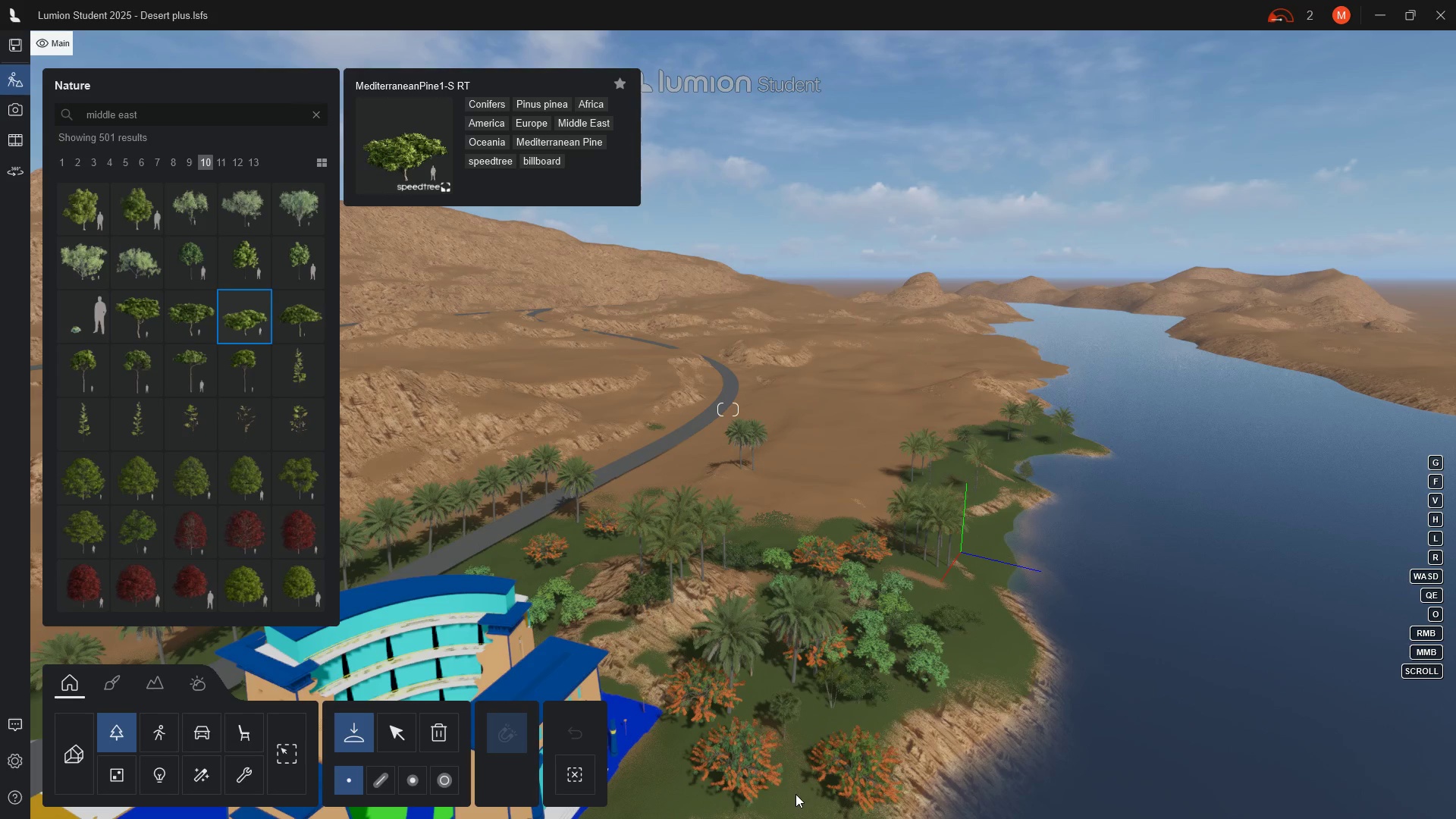 
left_click([795, 794])
 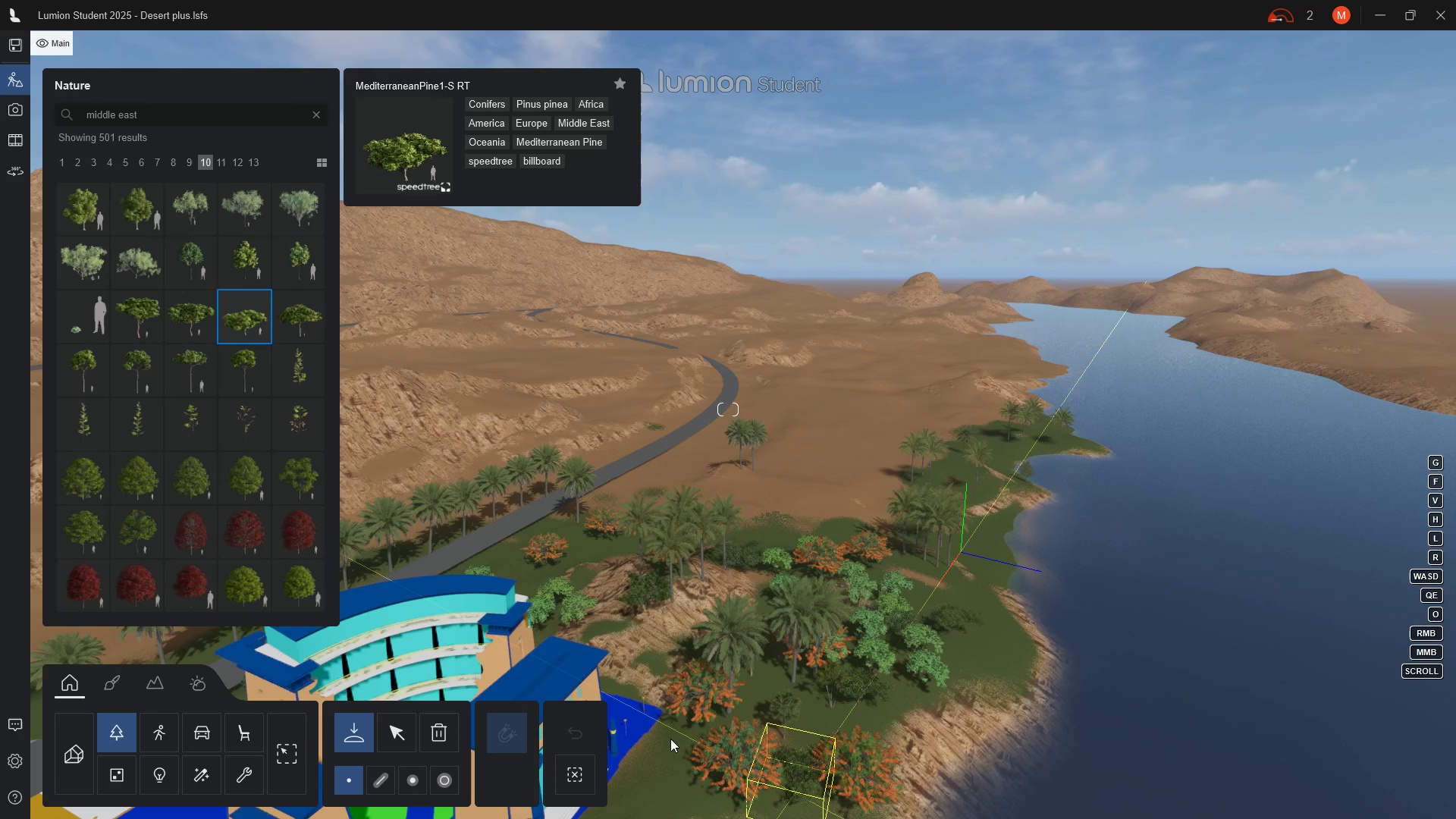 
left_click([673, 739])
 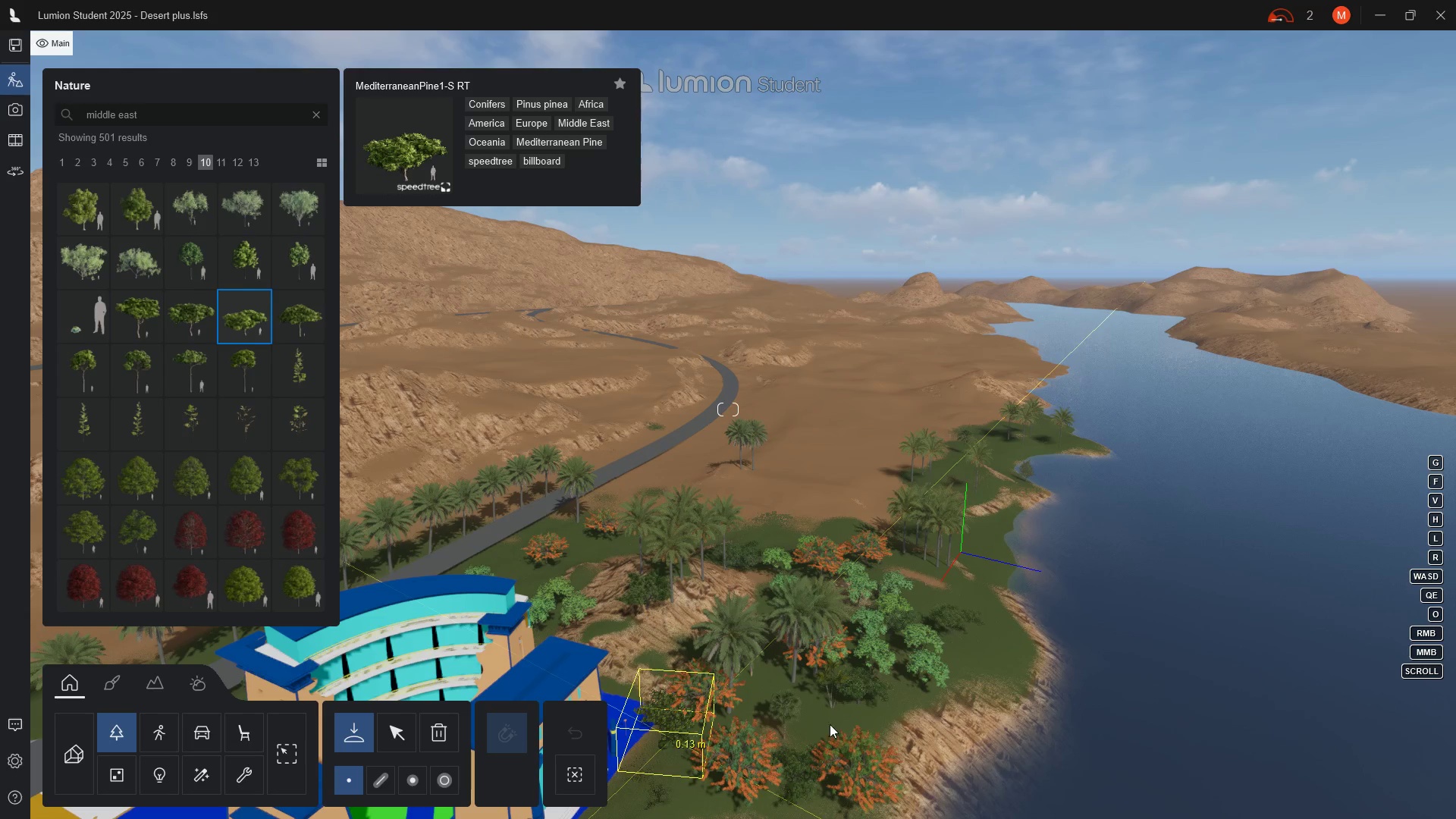 
left_click([884, 710])
 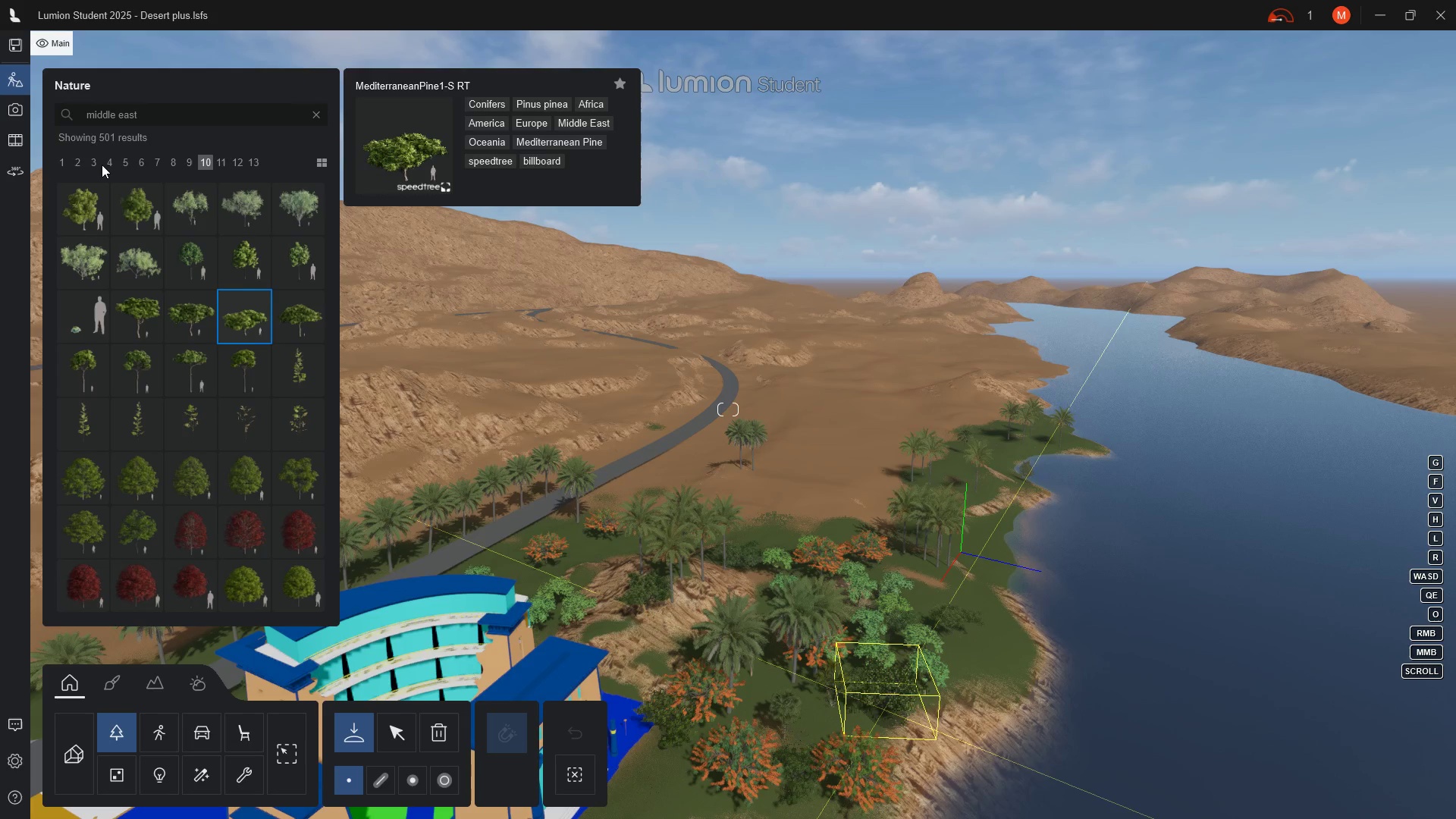 
left_click([72, 164])
 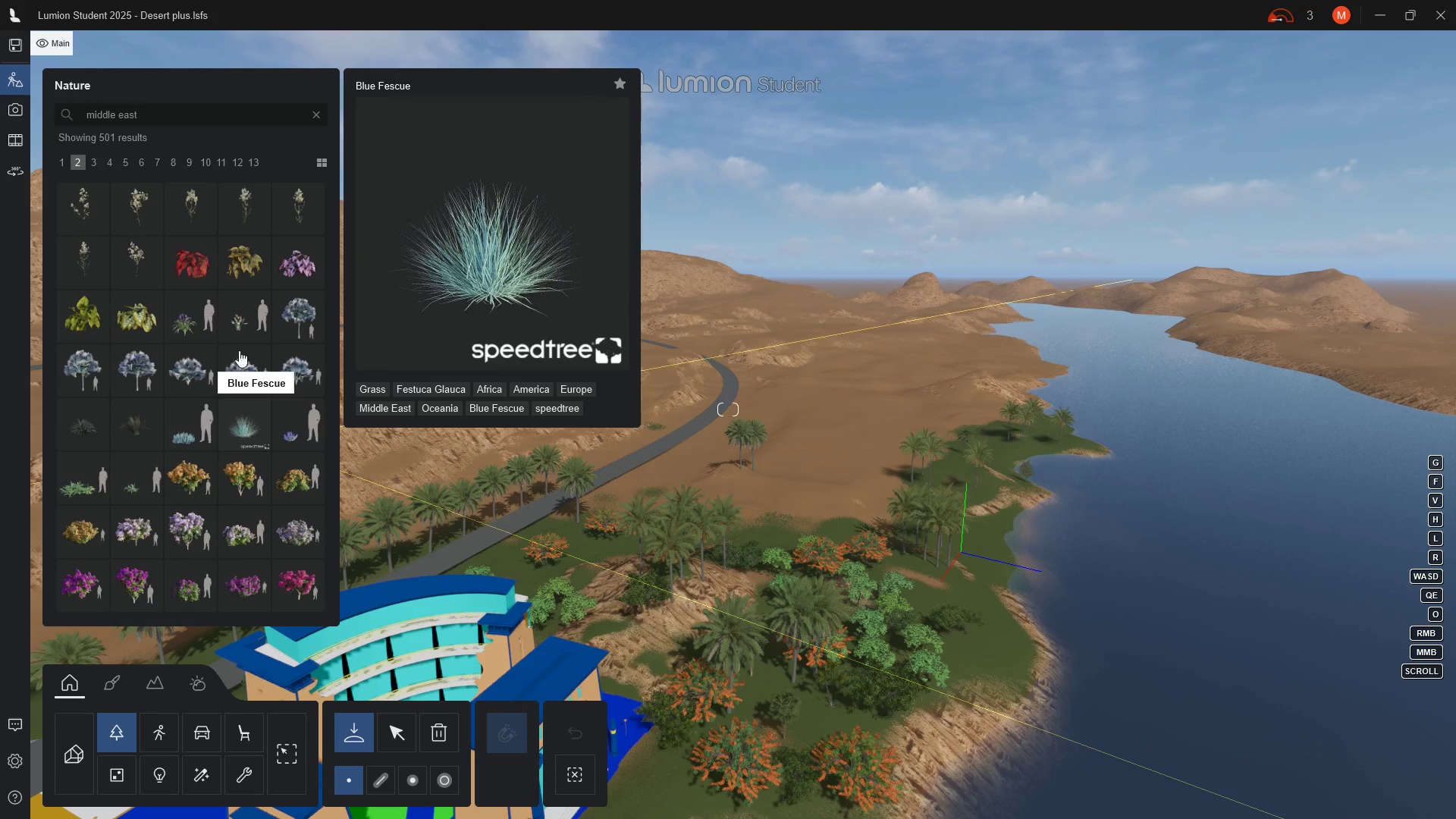 
left_click([149, 118])
 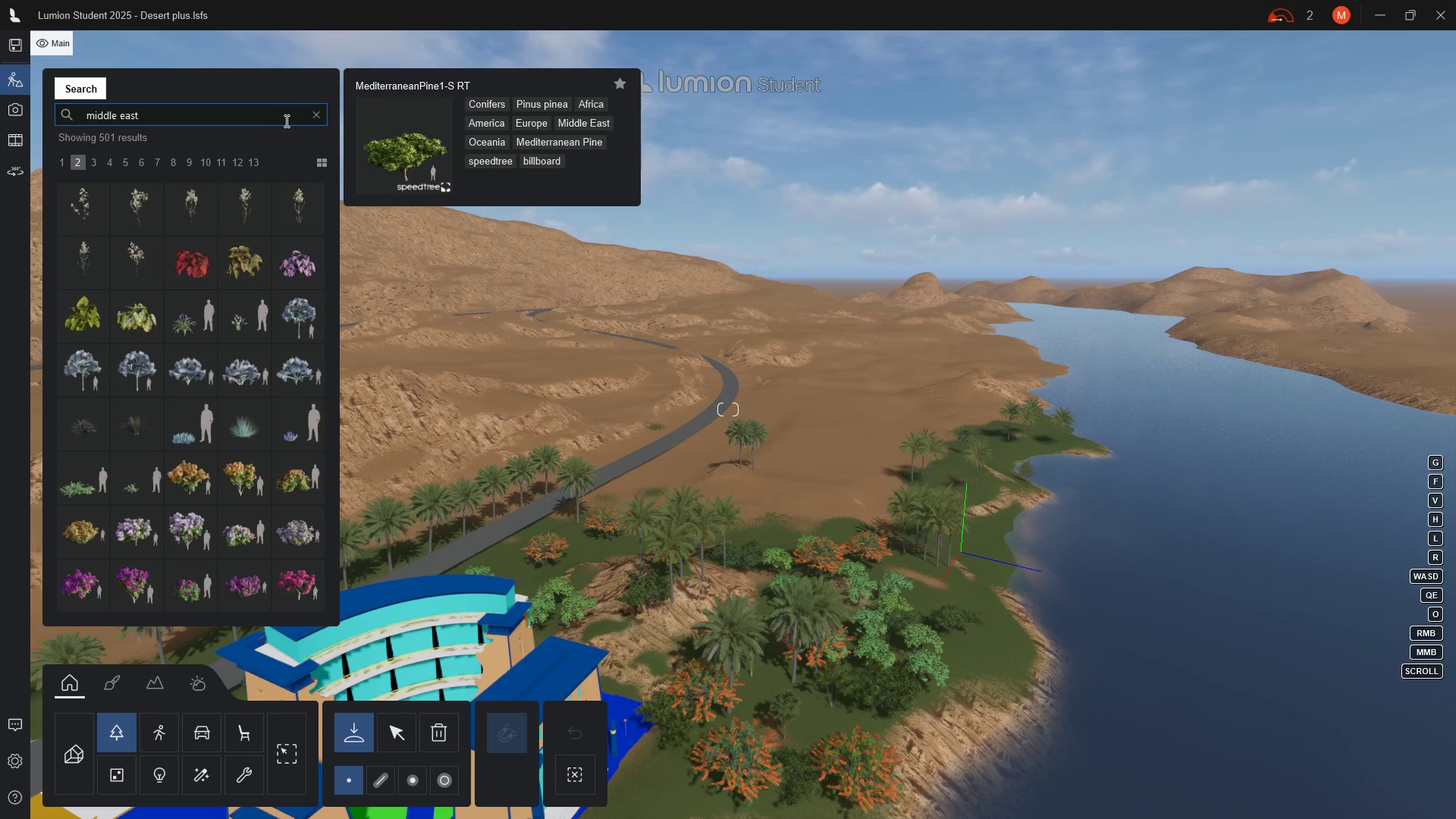 
hold_key(key=Backspace, duration=1.5)
 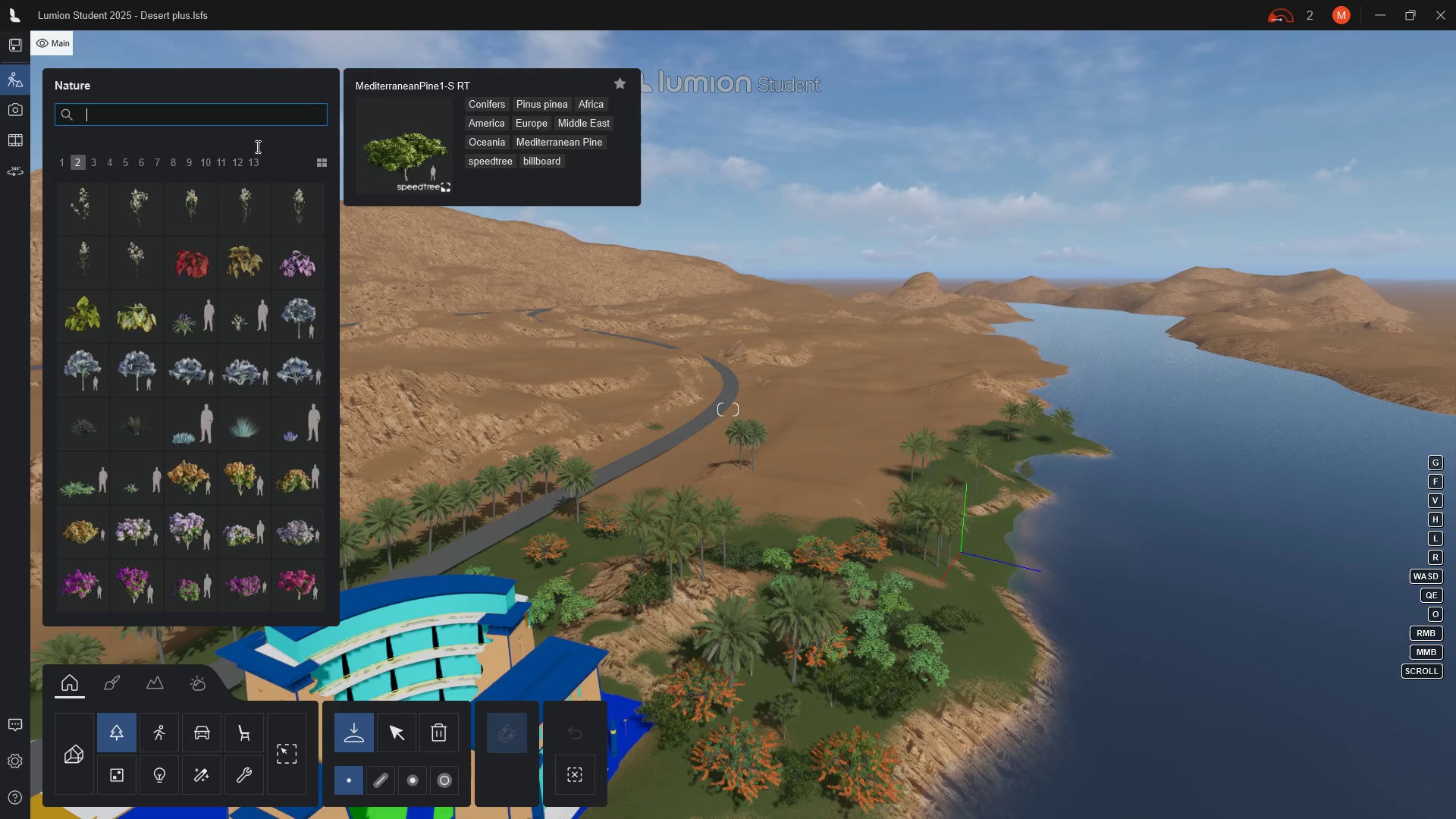 
key(Backspace)
 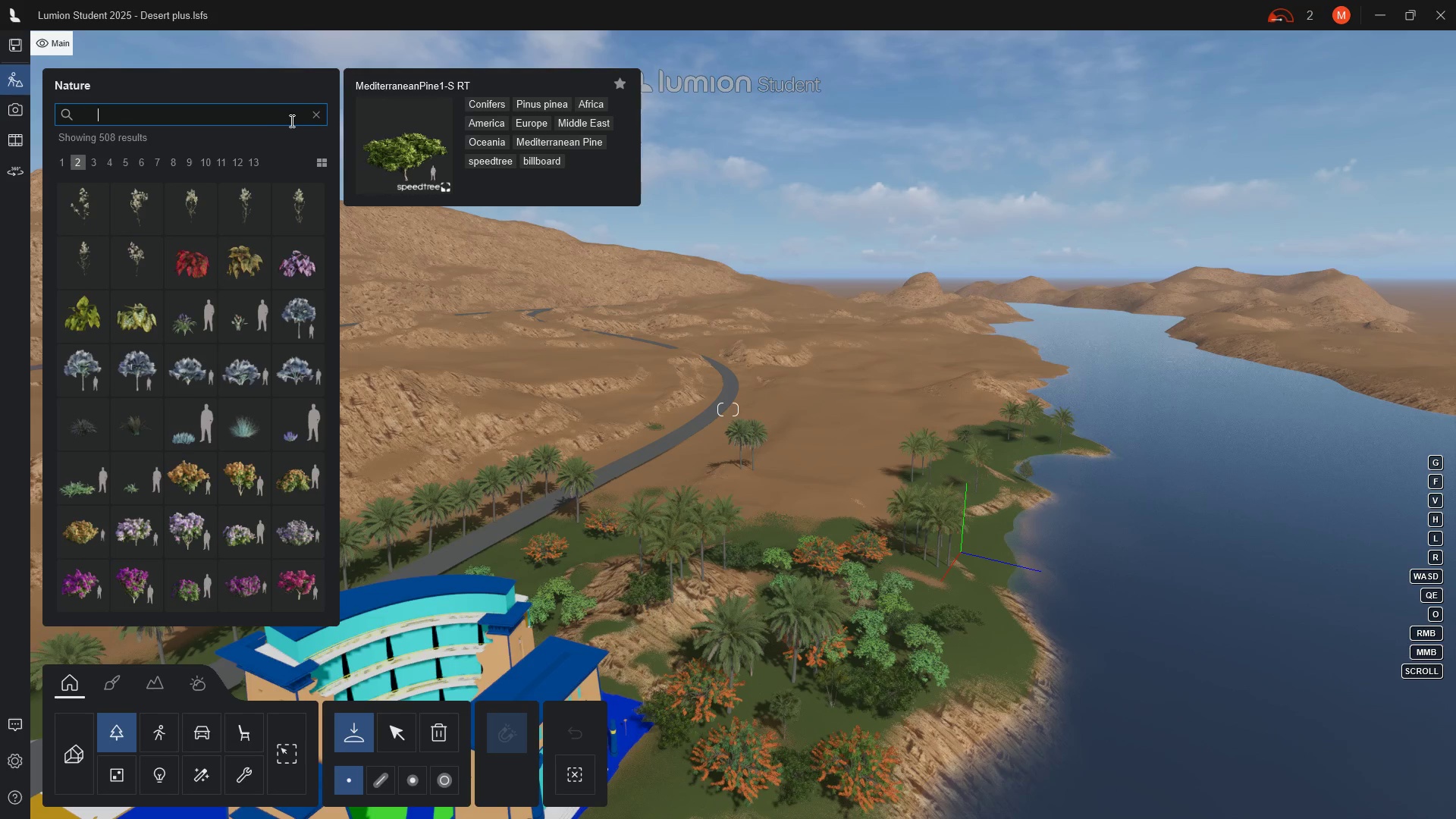 
key(Backspace)
 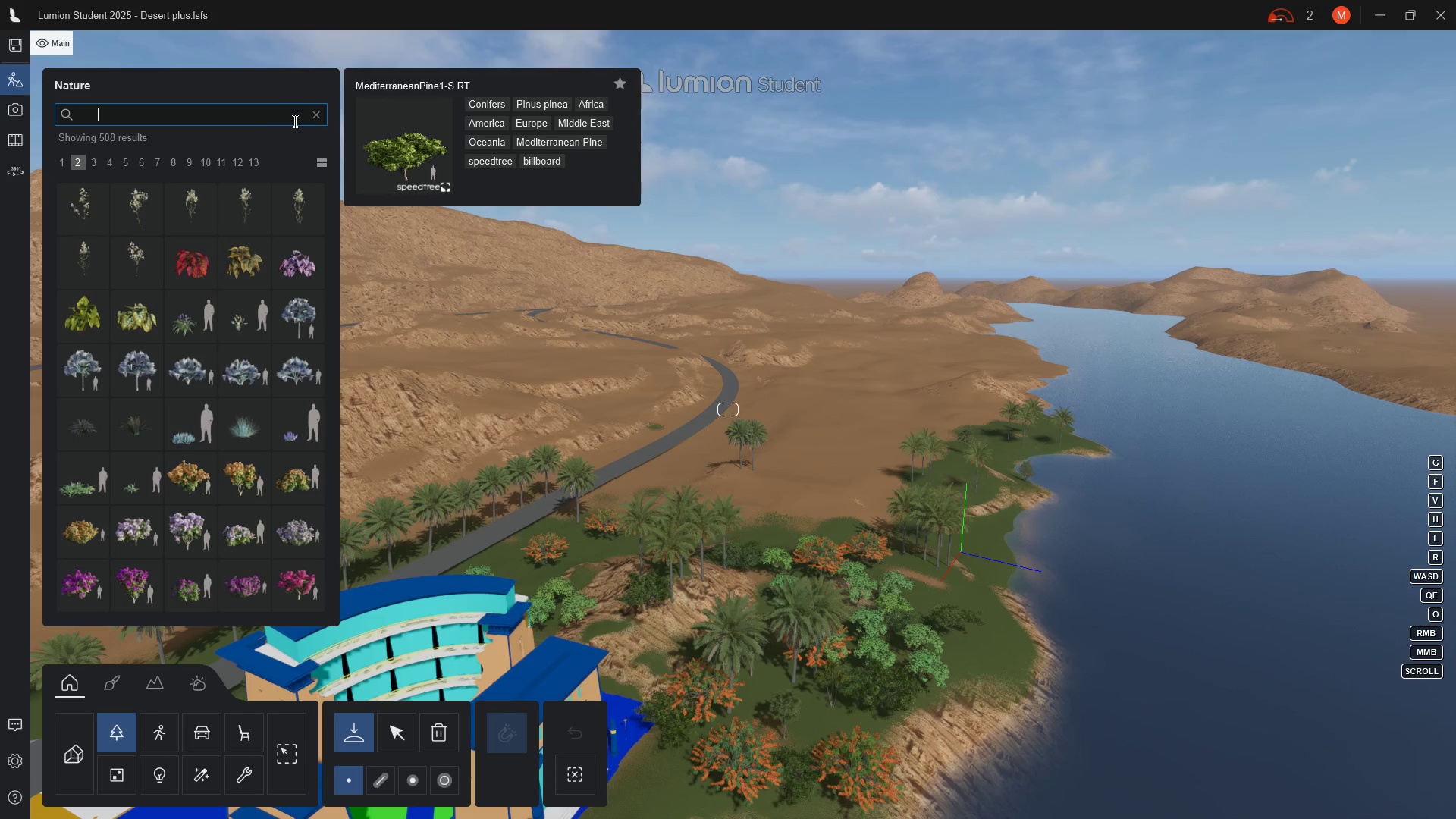 
key(Backspace)
 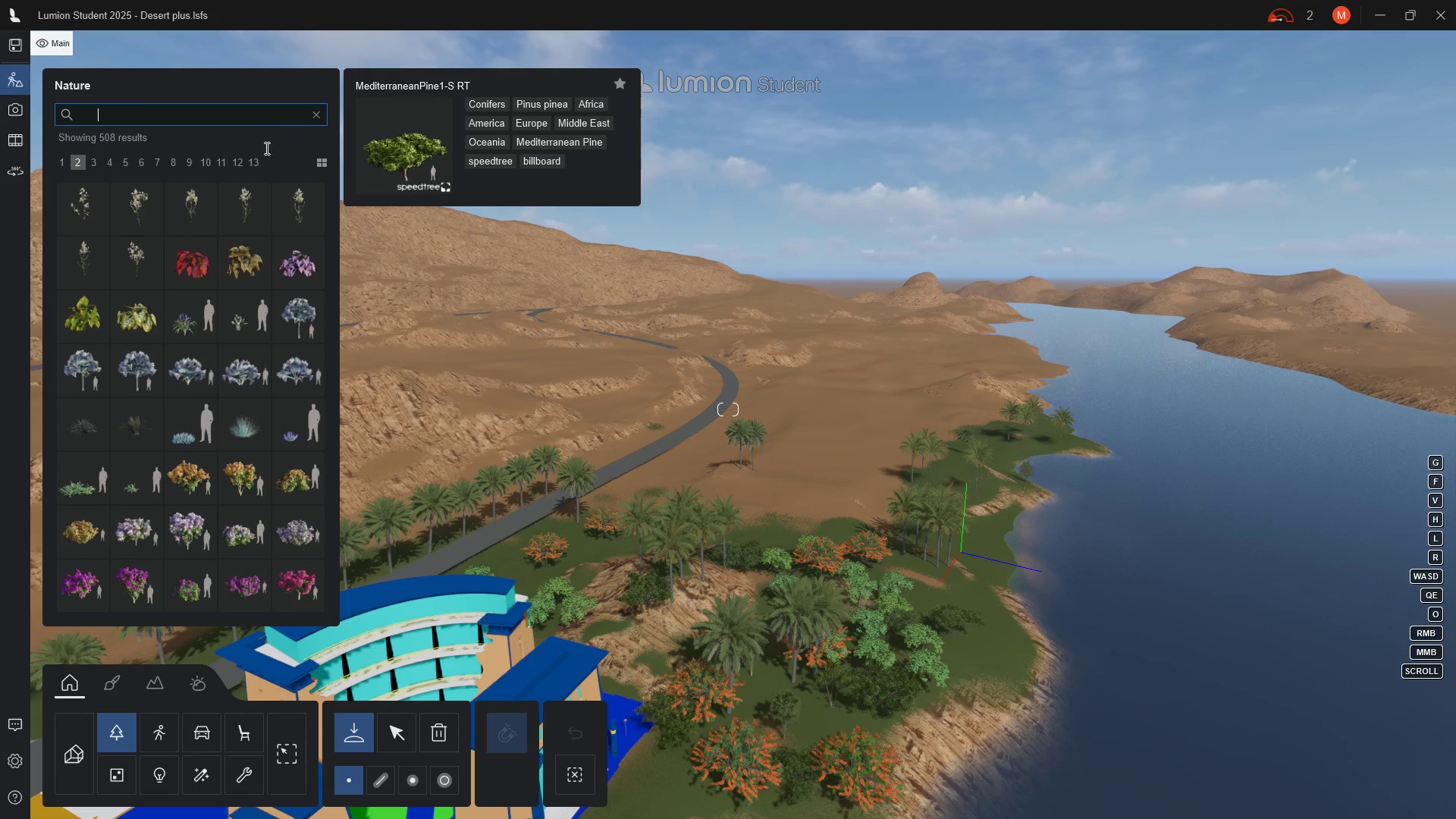 
mouse_move([248, 166])
 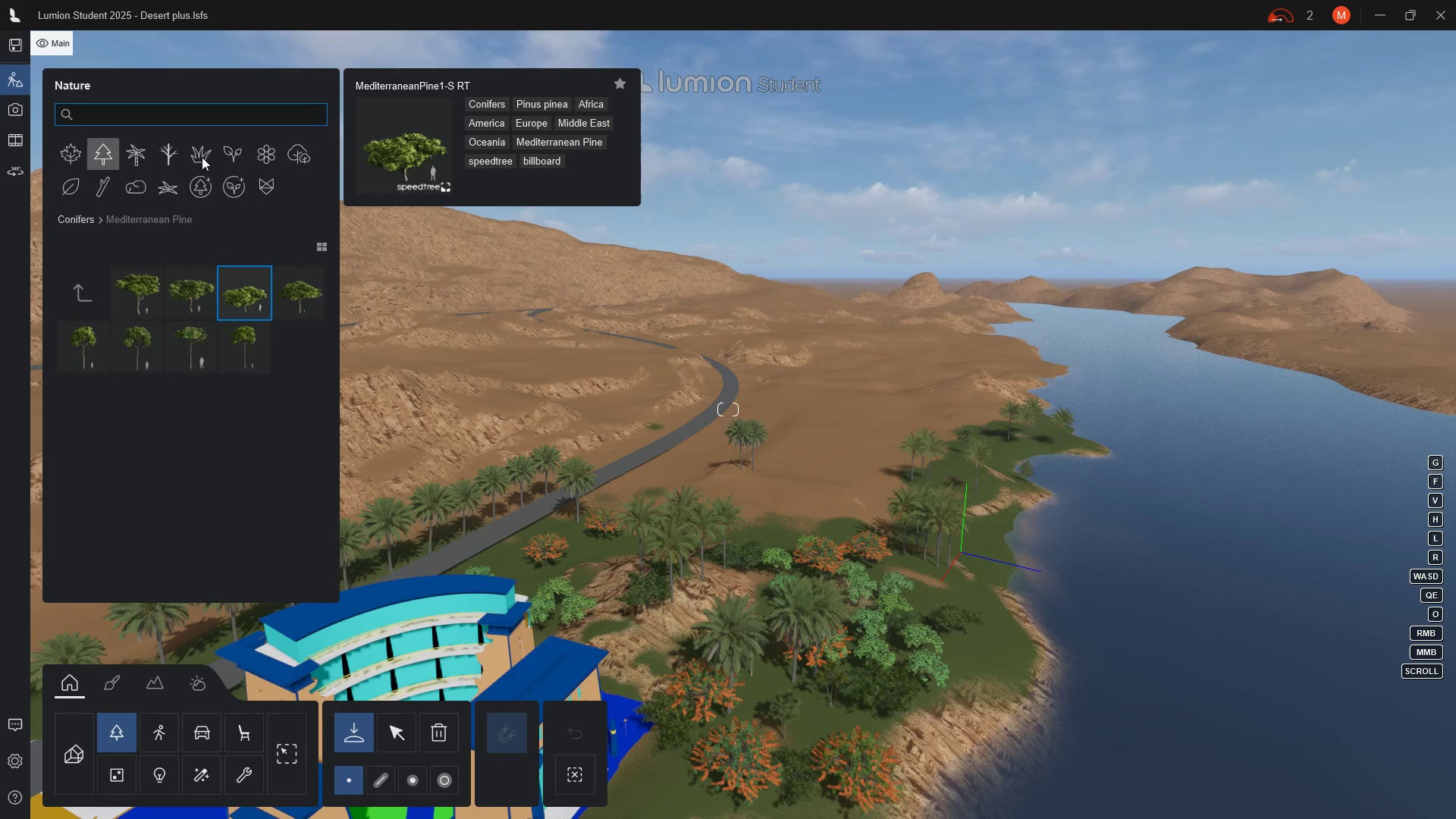 
left_click([202, 157])
 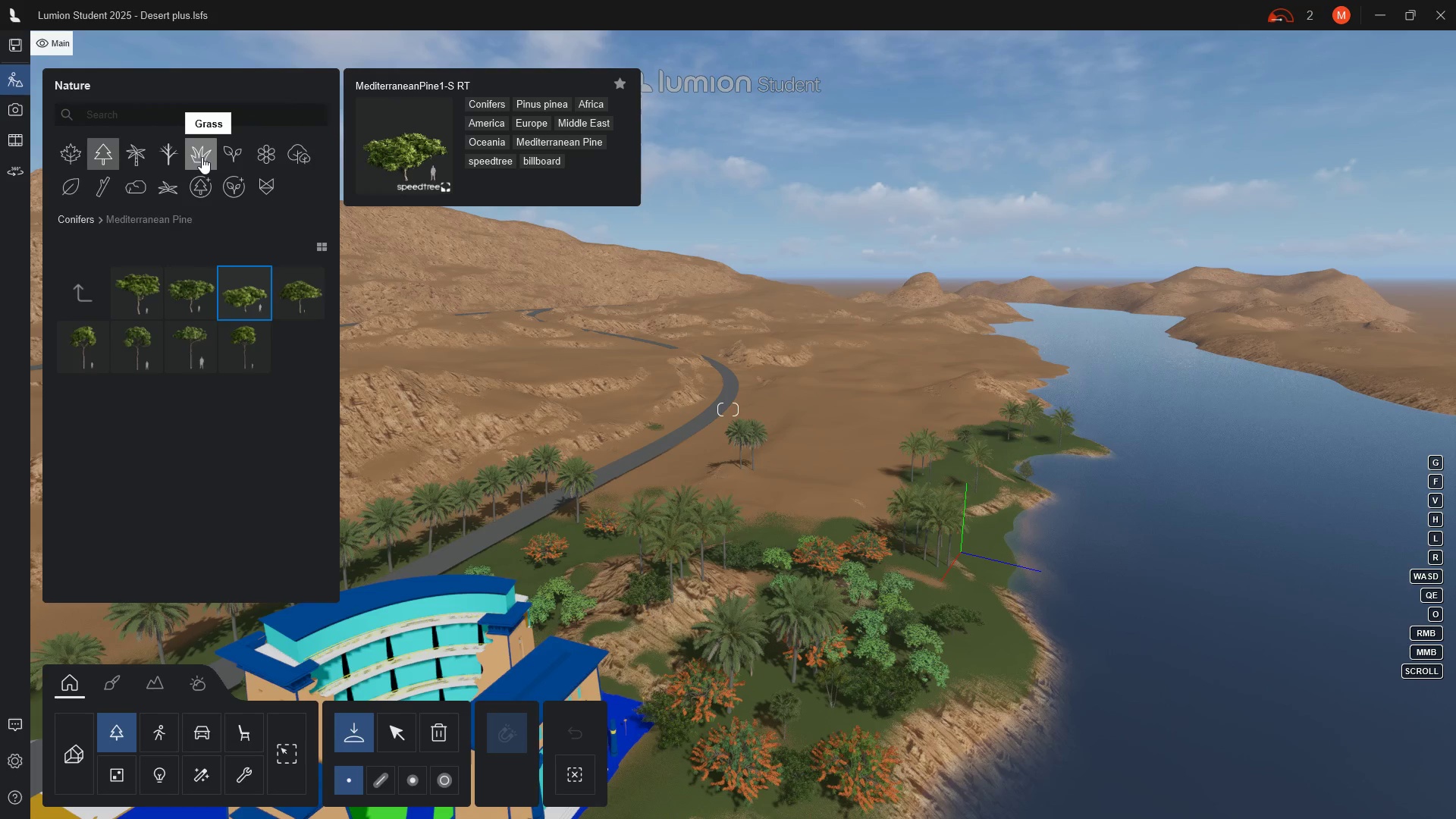 
left_click([202, 157])
 